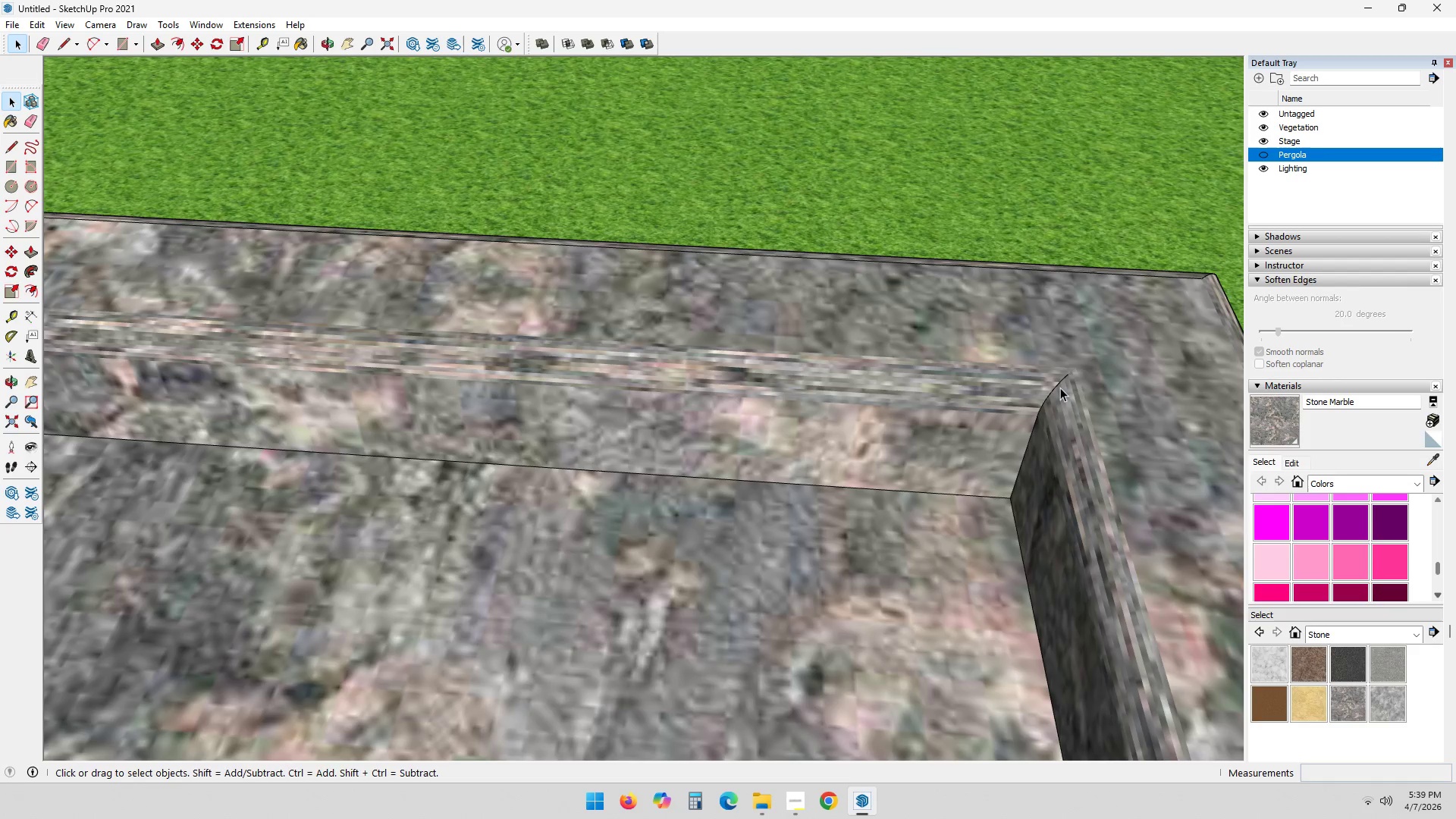 
double_click([1057, 388])
 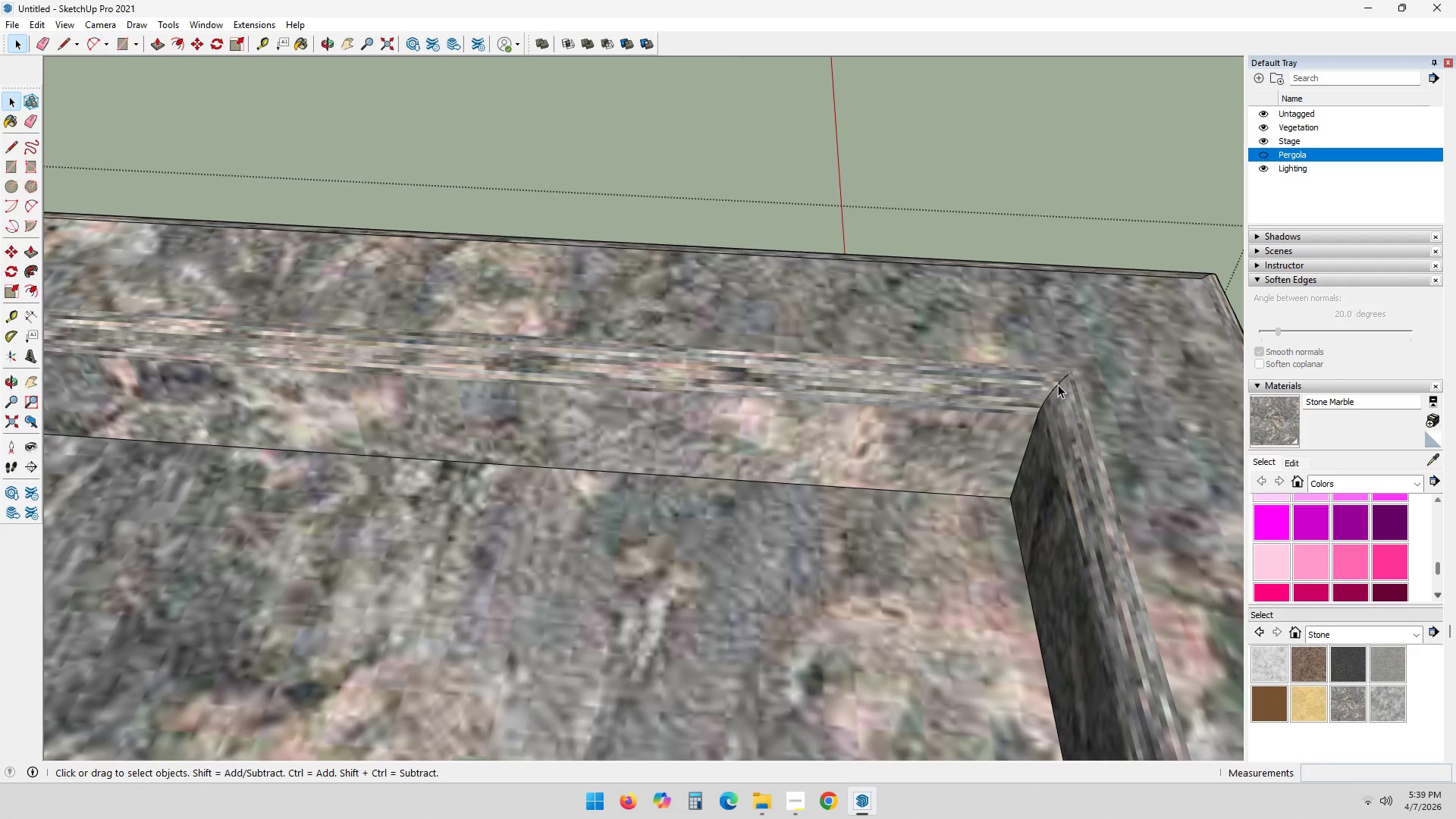 
triple_click([1059, 384])
 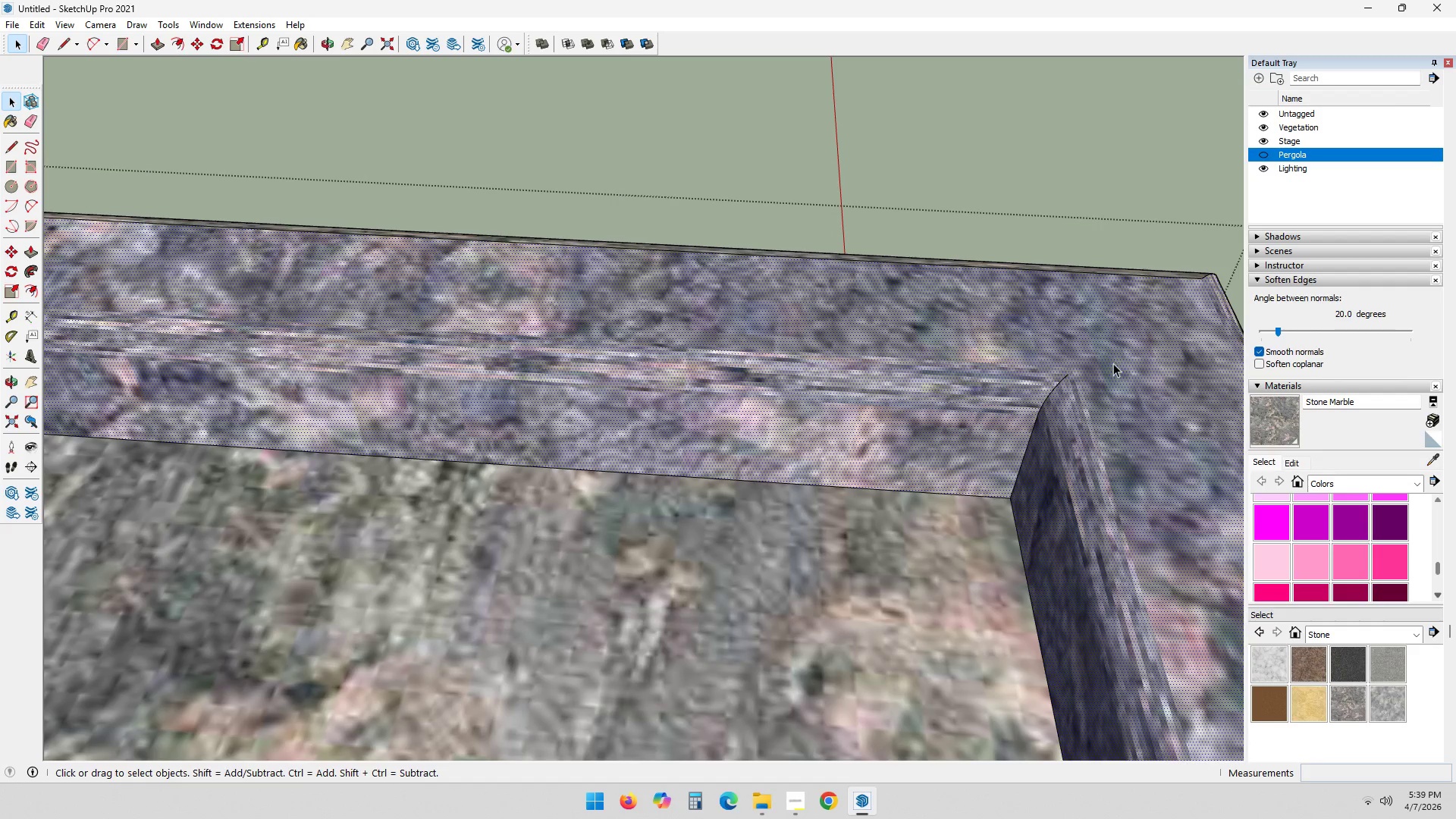 
left_click_drag(start_coordinate=[1002, 330], to_coordinate=[1114, 472])
 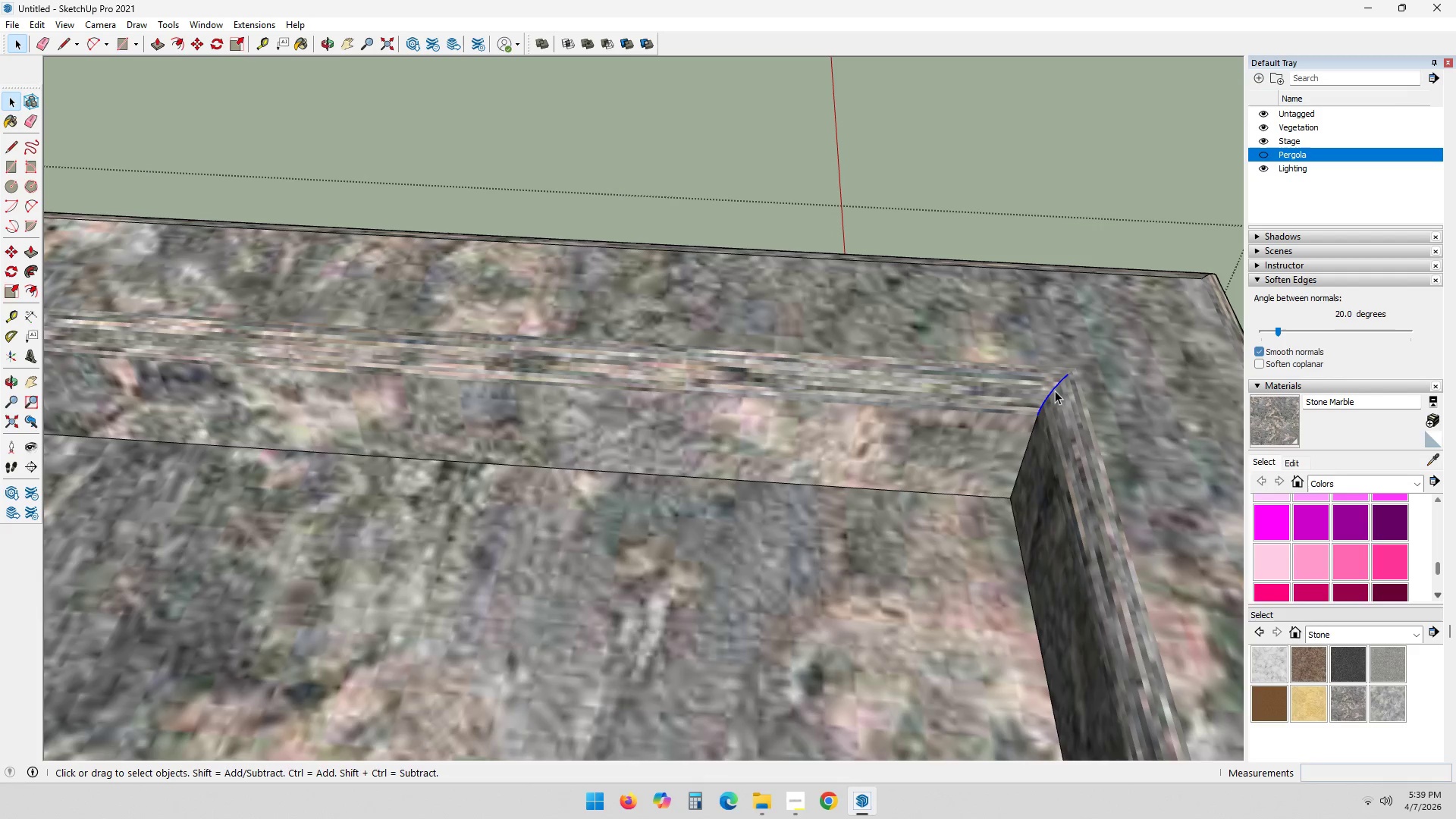 
right_click([1127, 383])
 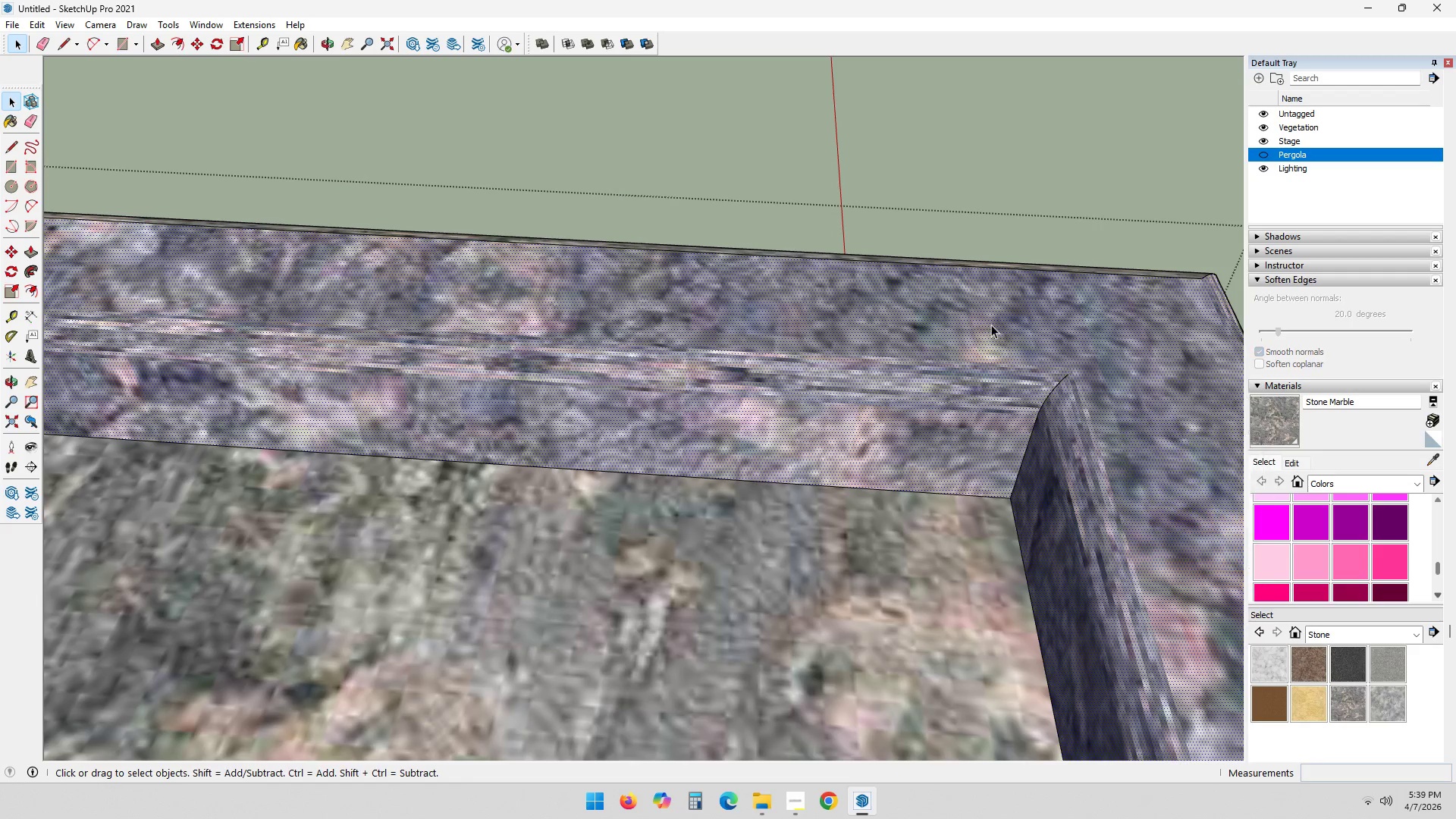 
double_click([1081, 187])
 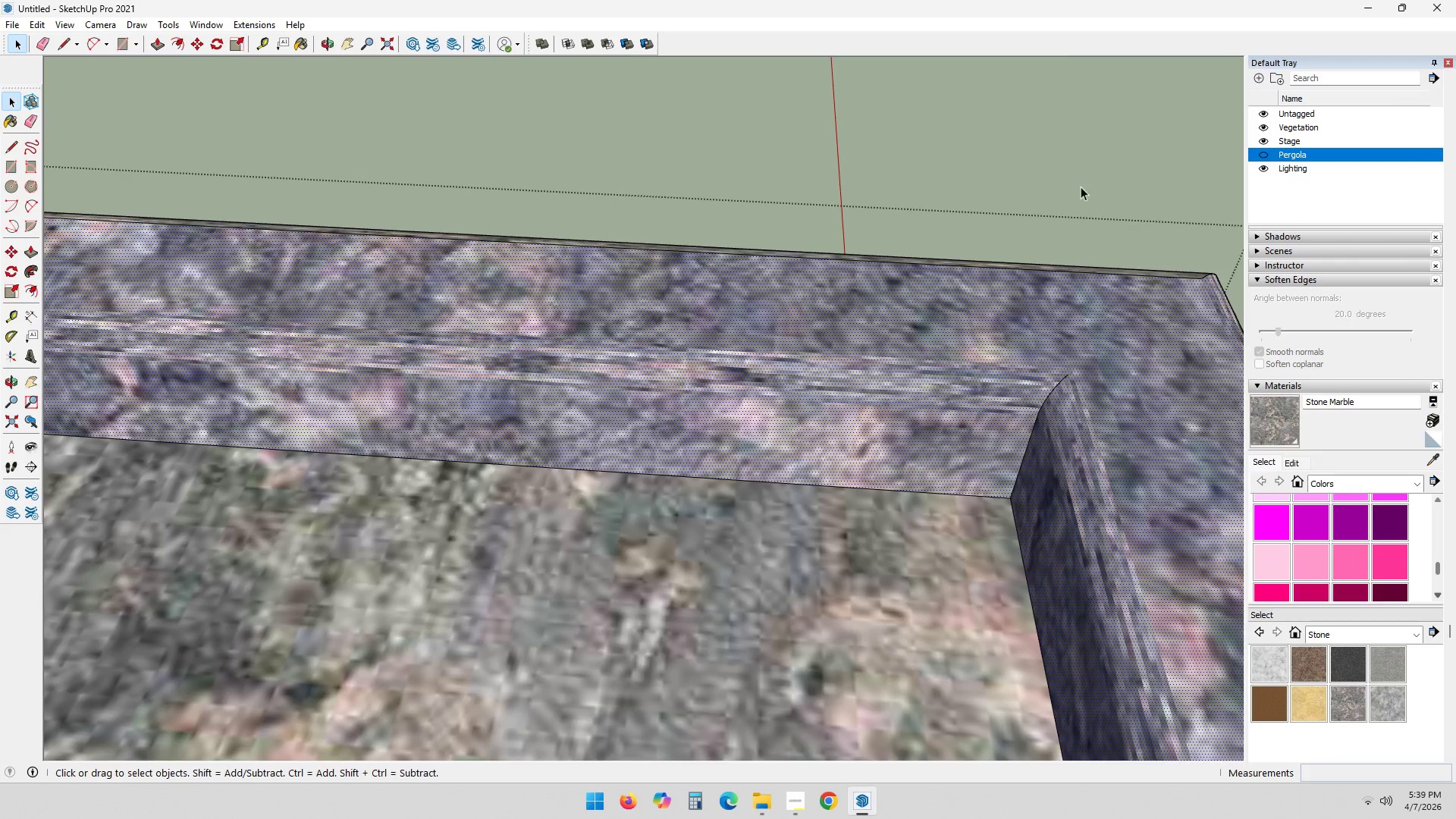 
triple_click([1081, 186])
 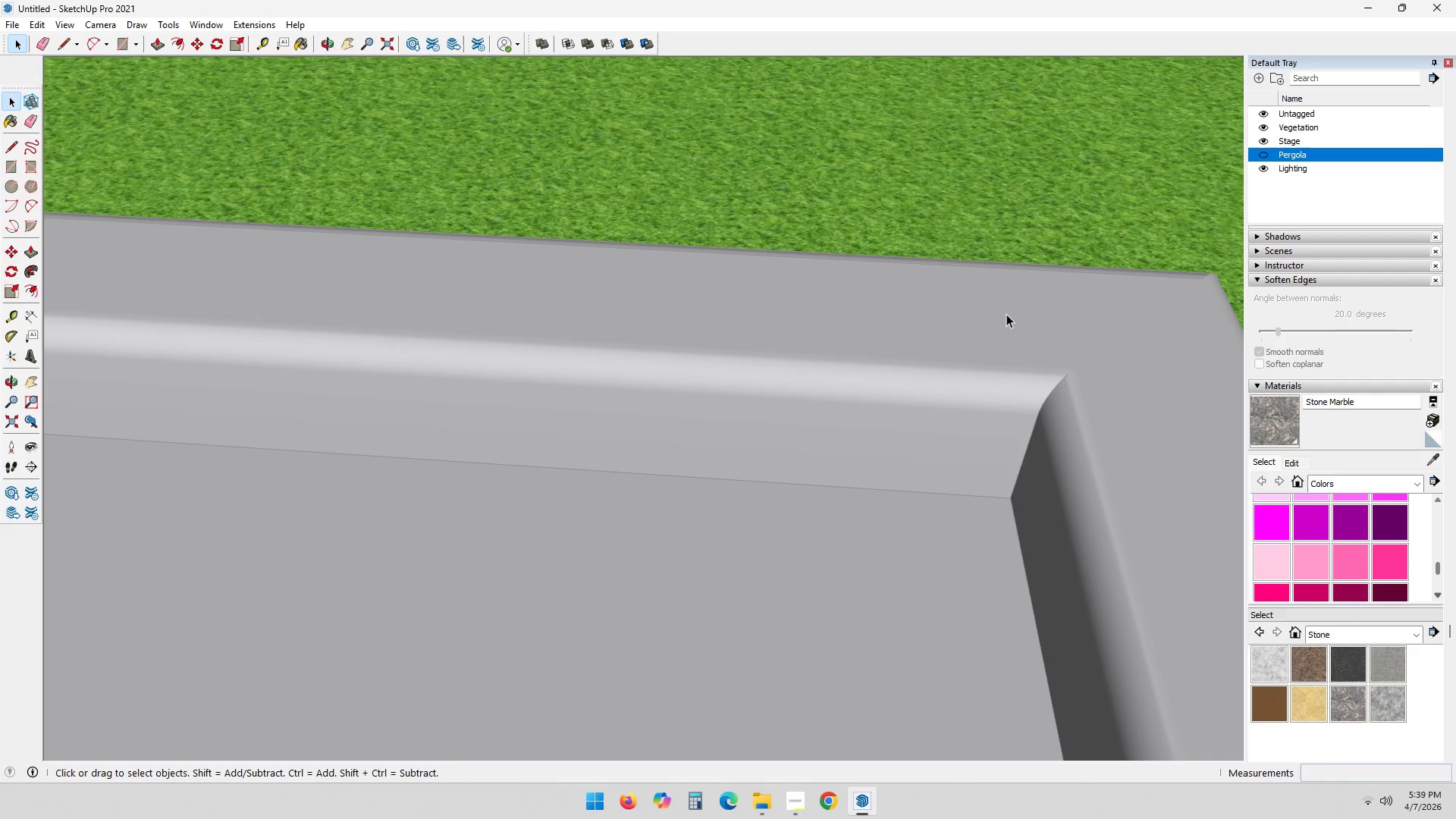 
double_click([1006, 318])
 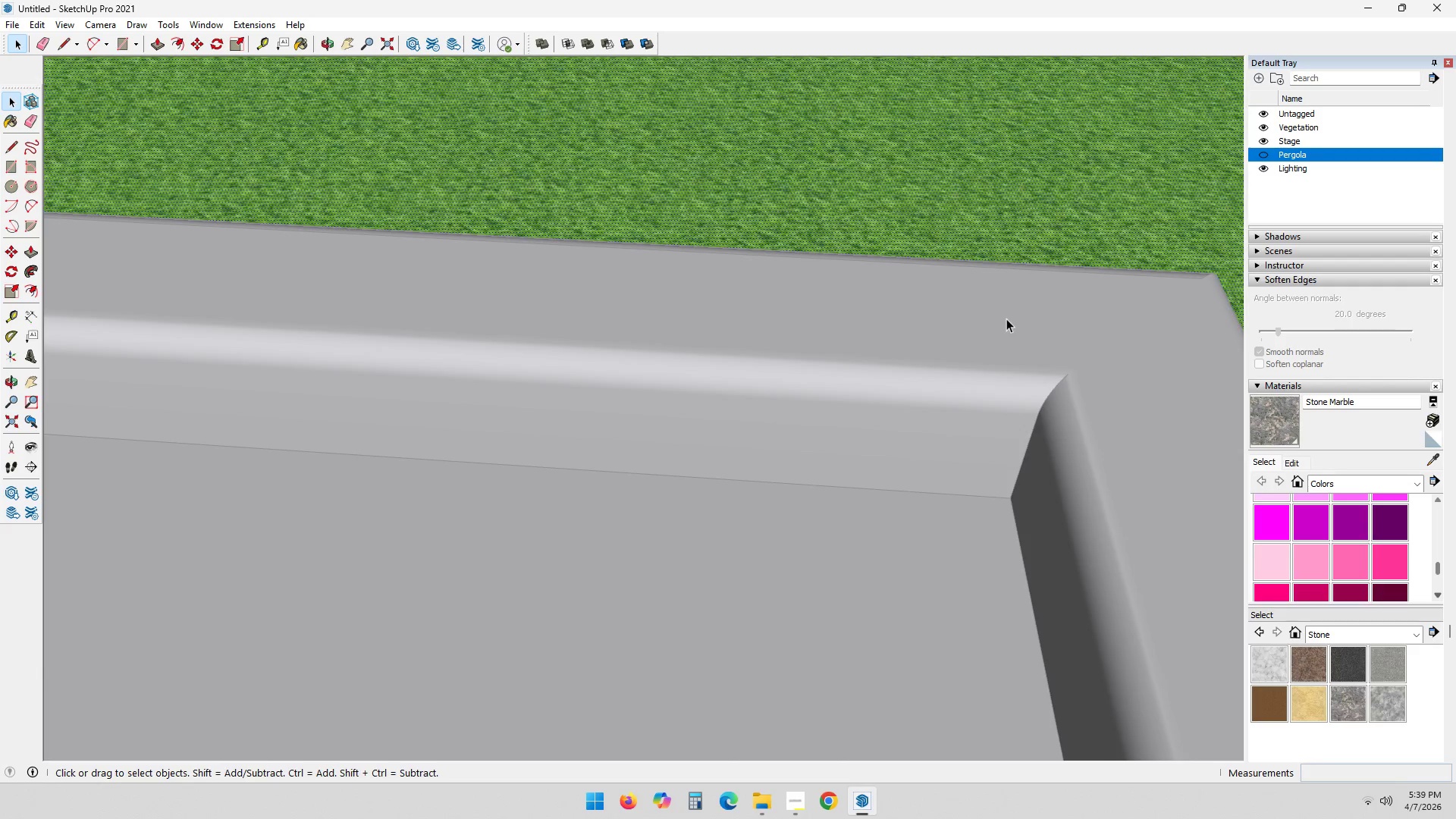 
triple_click([1006, 318])
 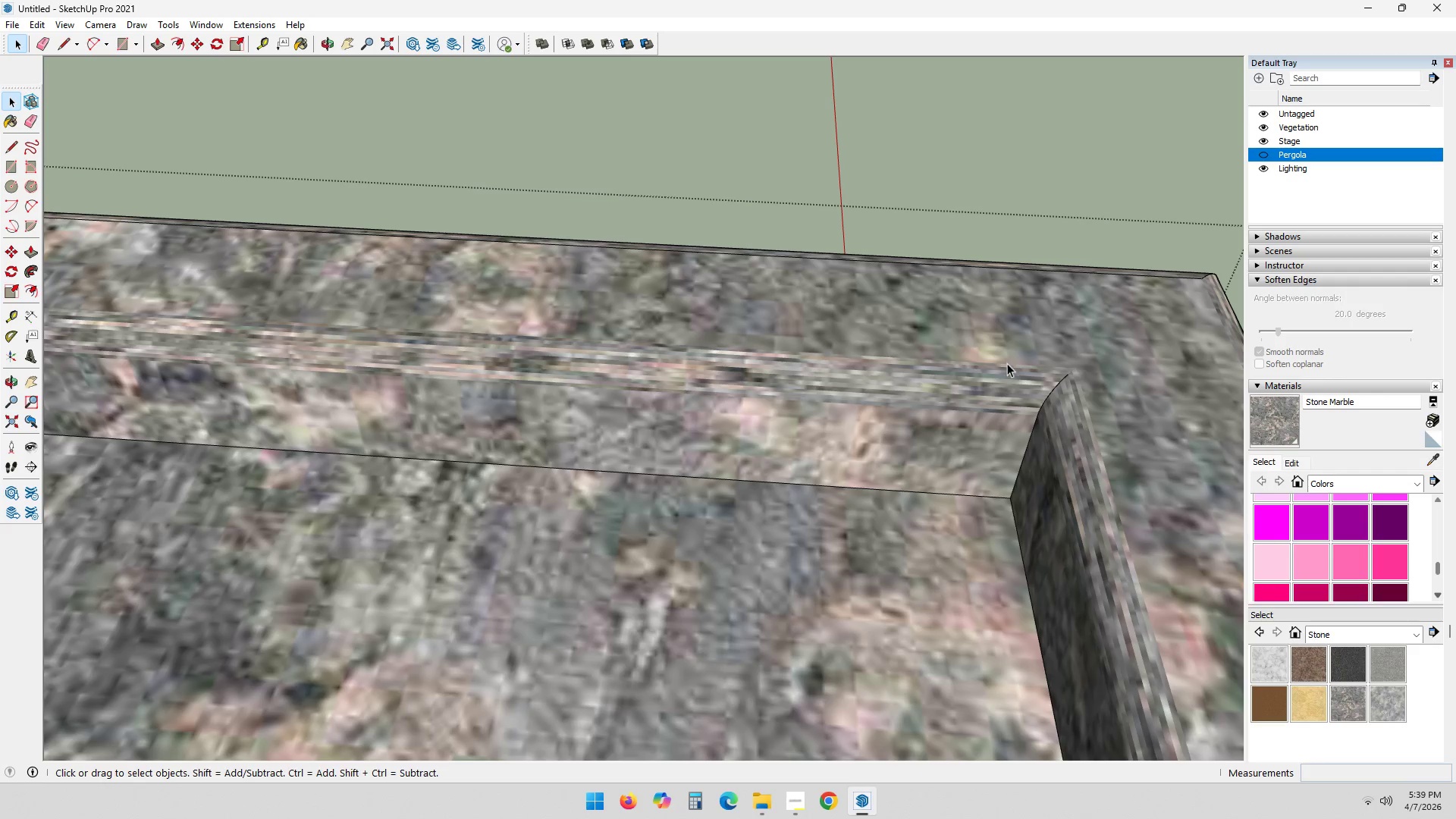 
left_click_drag(start_coordinate=[974, 342], to_coordinate=[1122, 466])
 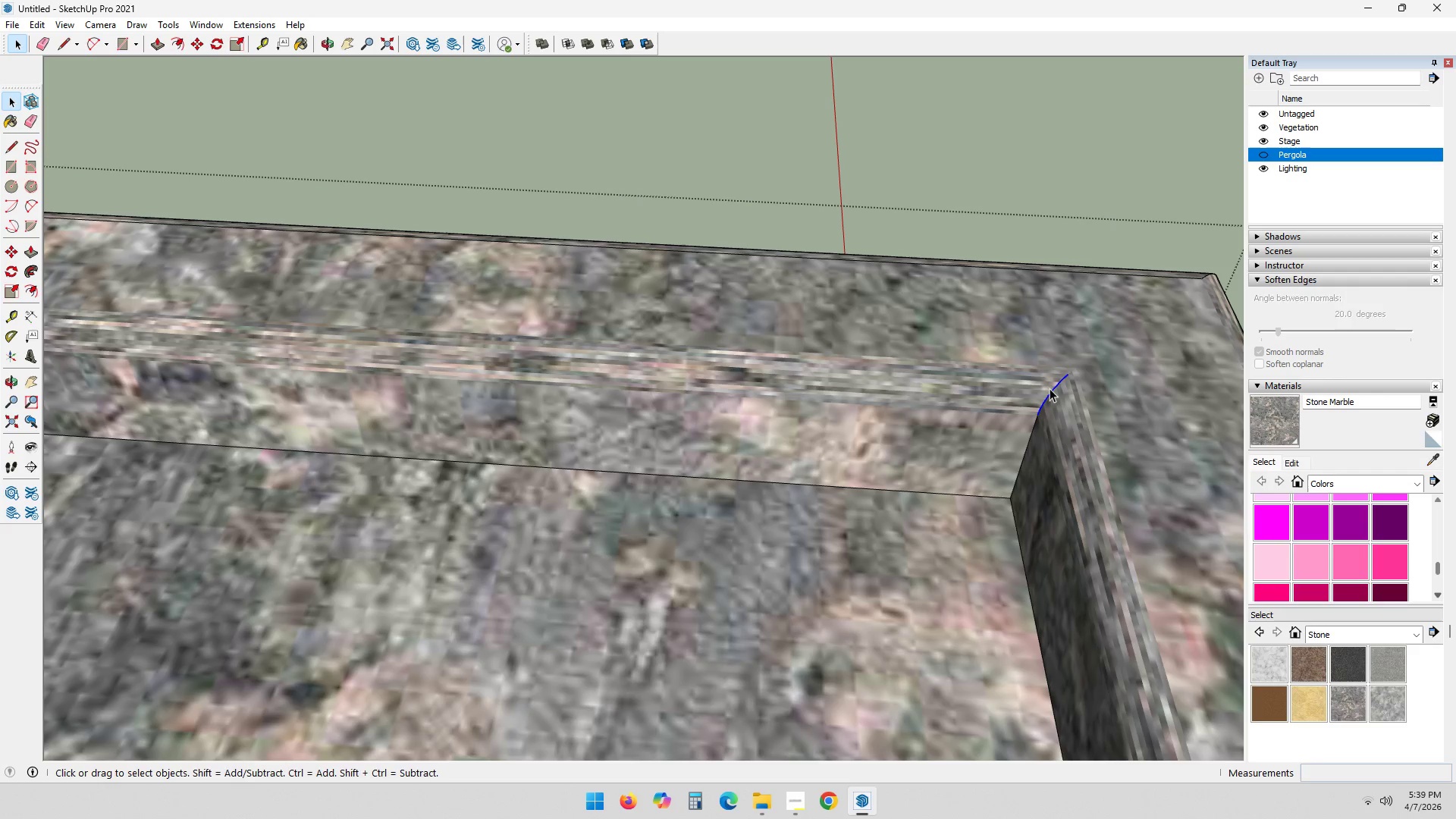 
right_click([1050, 393])
 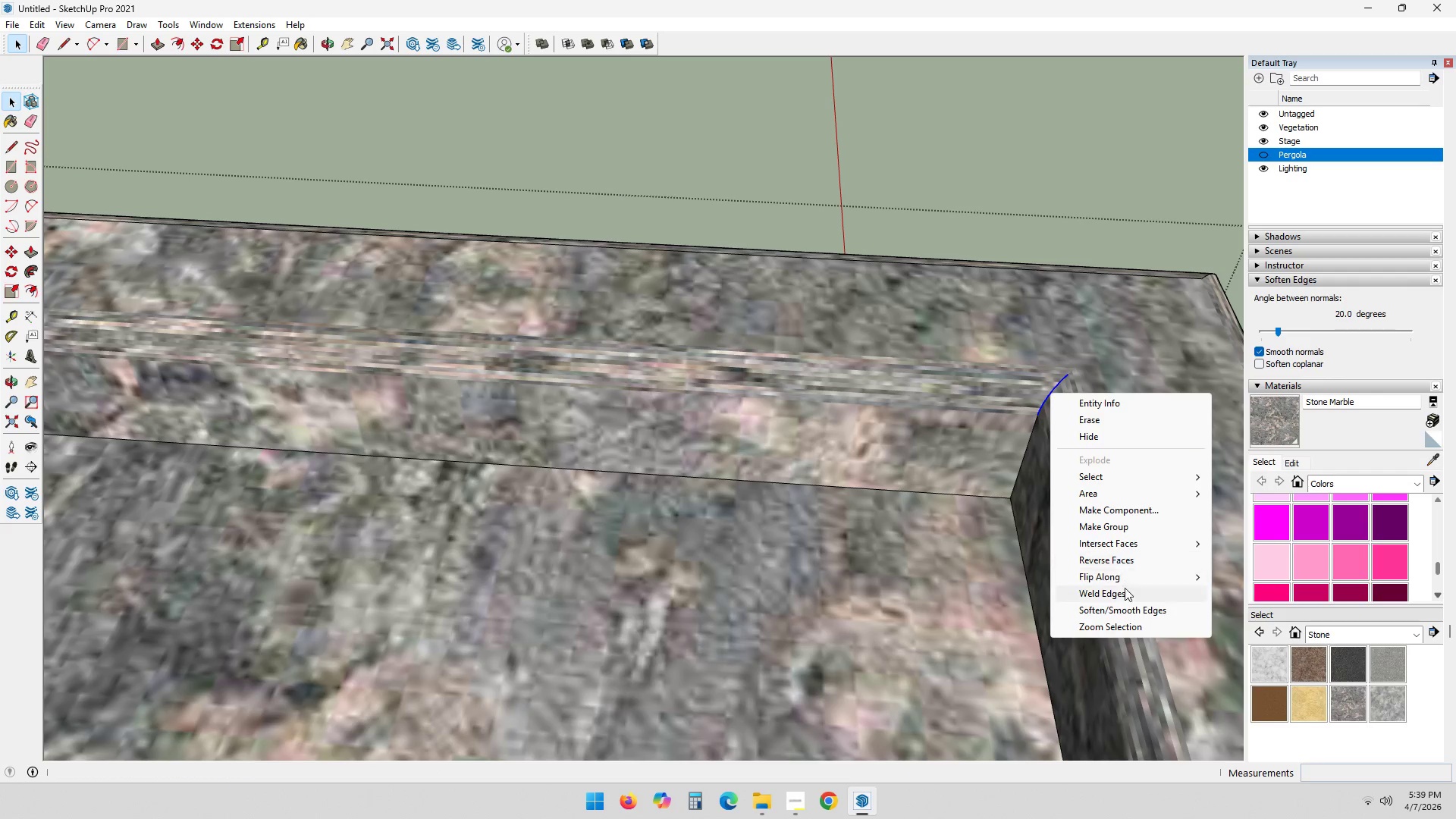 
left_click([1122, 605])
 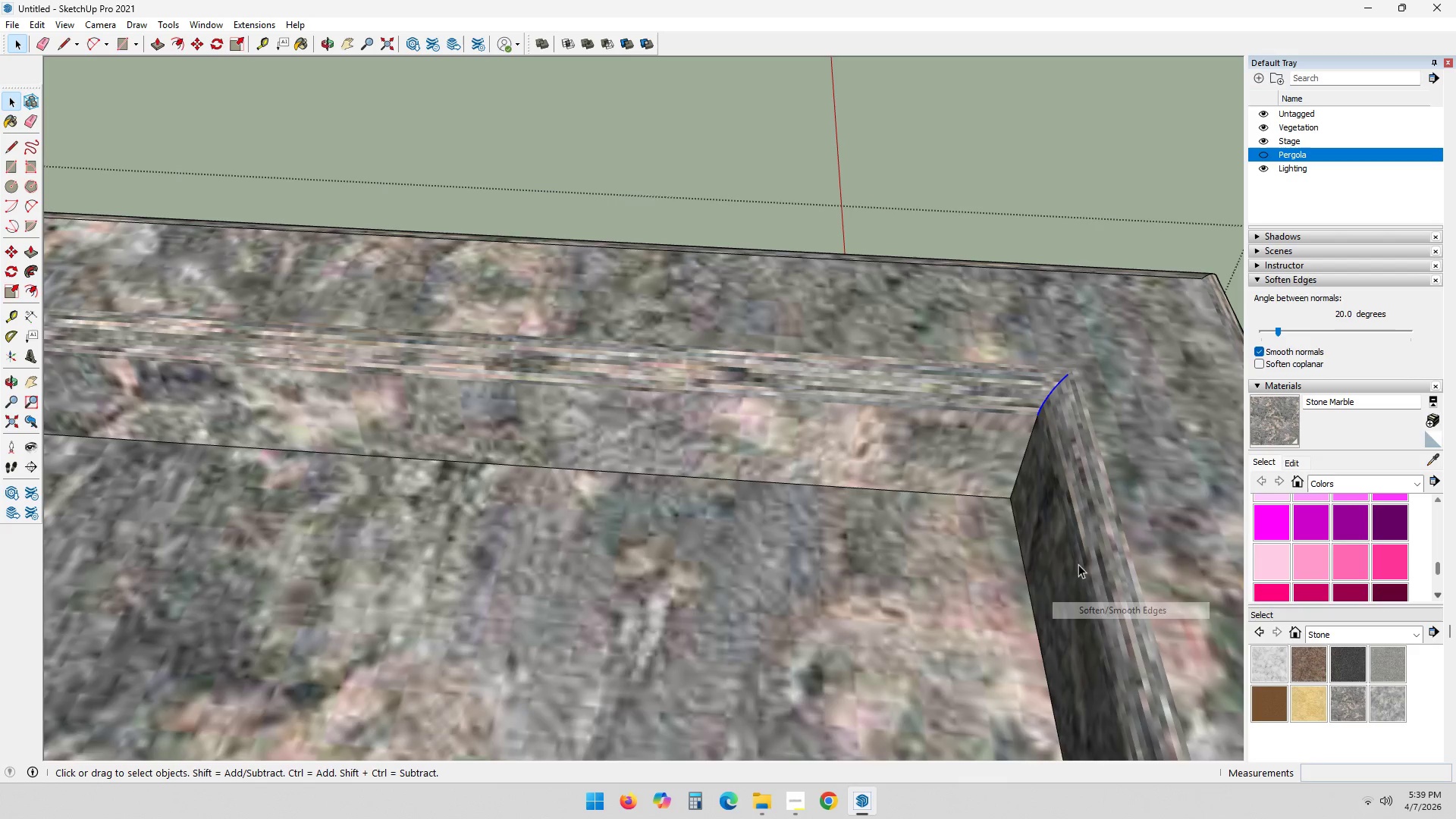 
scroll: coordinate [1051, 542], scroll_direction: down, amount: 4.0
 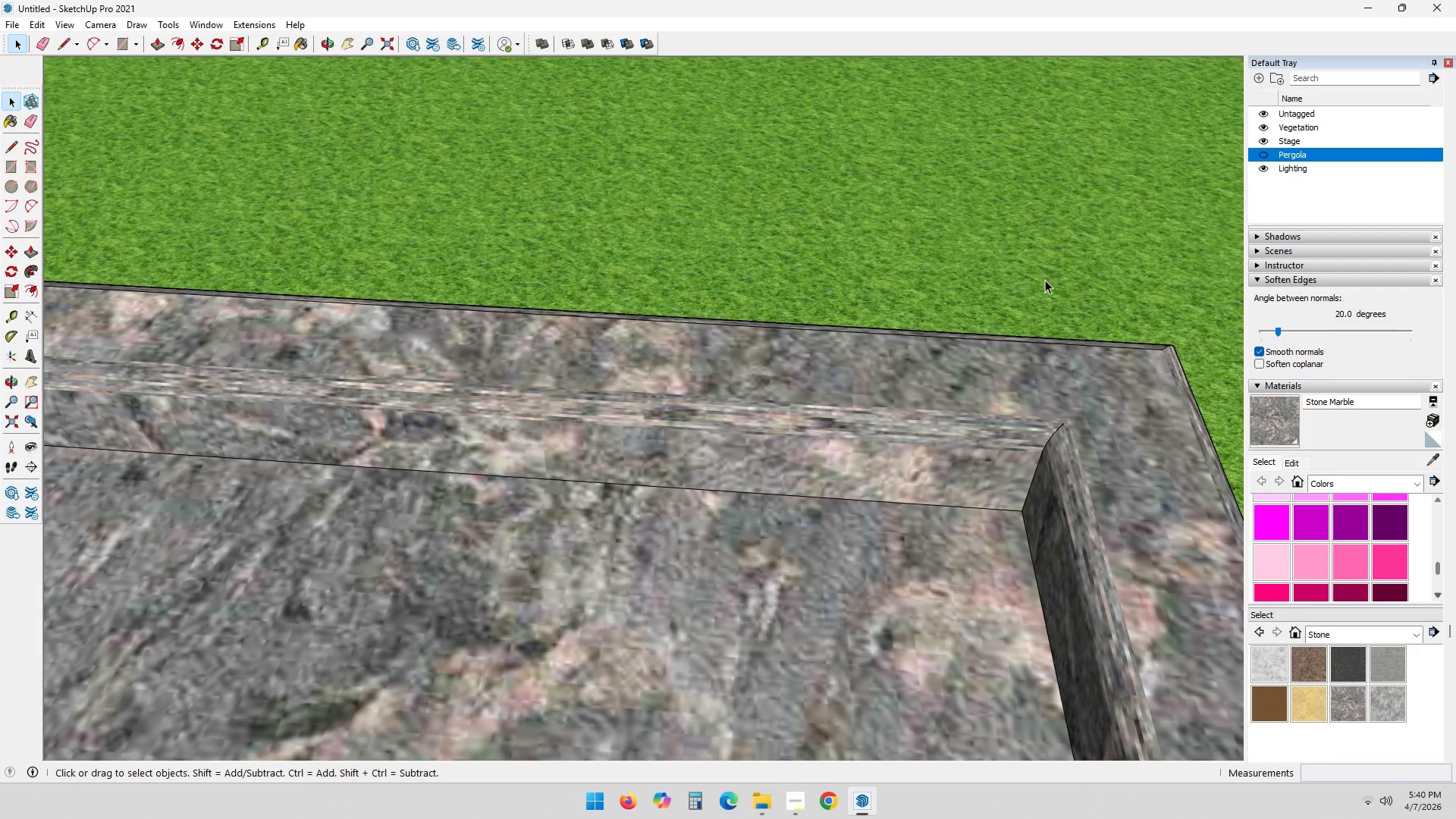 
hold_key(key=ShiftLeft, duration=1.03)
 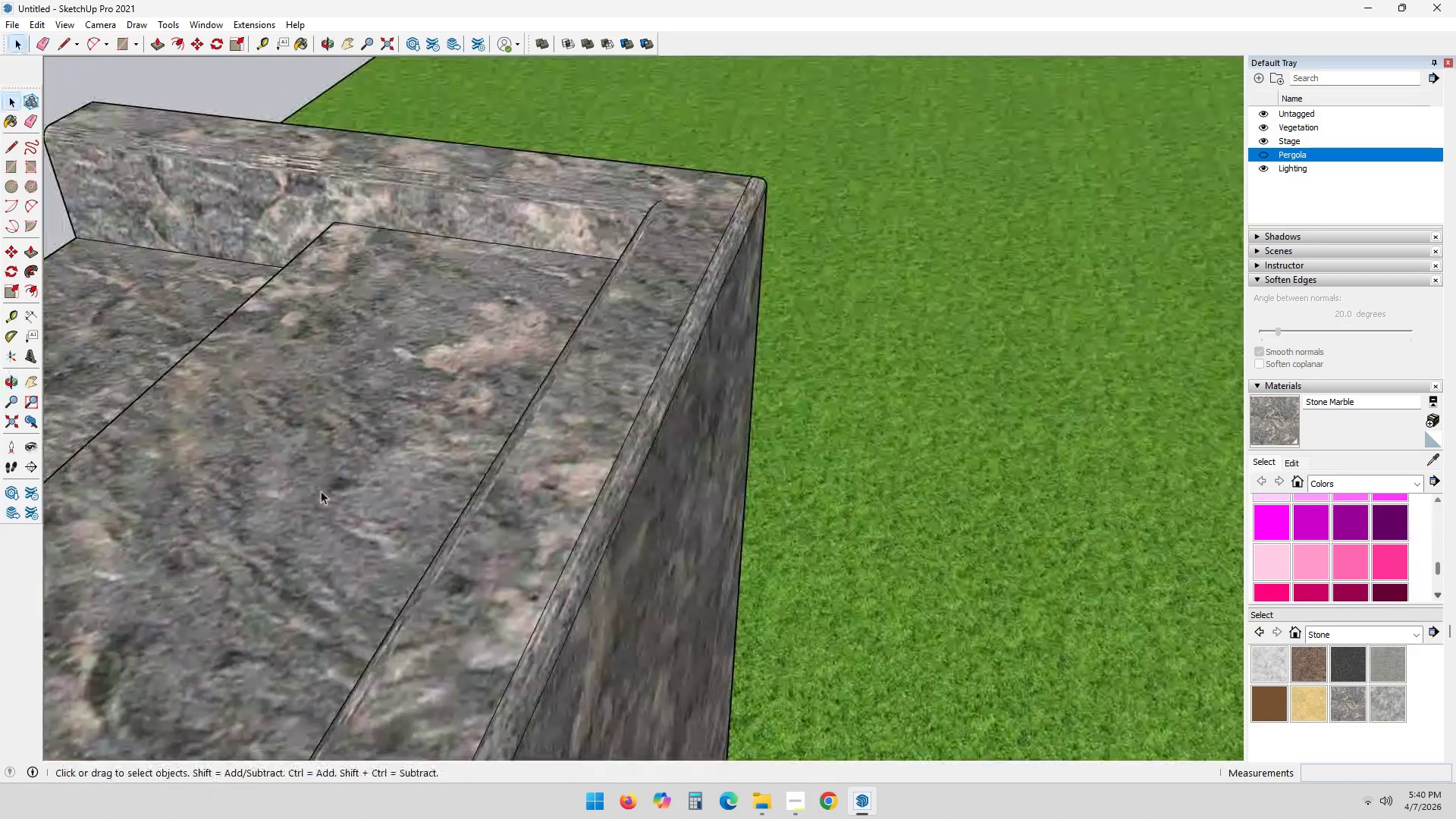 
scroll: coordinate [749, 397], scroll_direction: down, amount: 2.0
 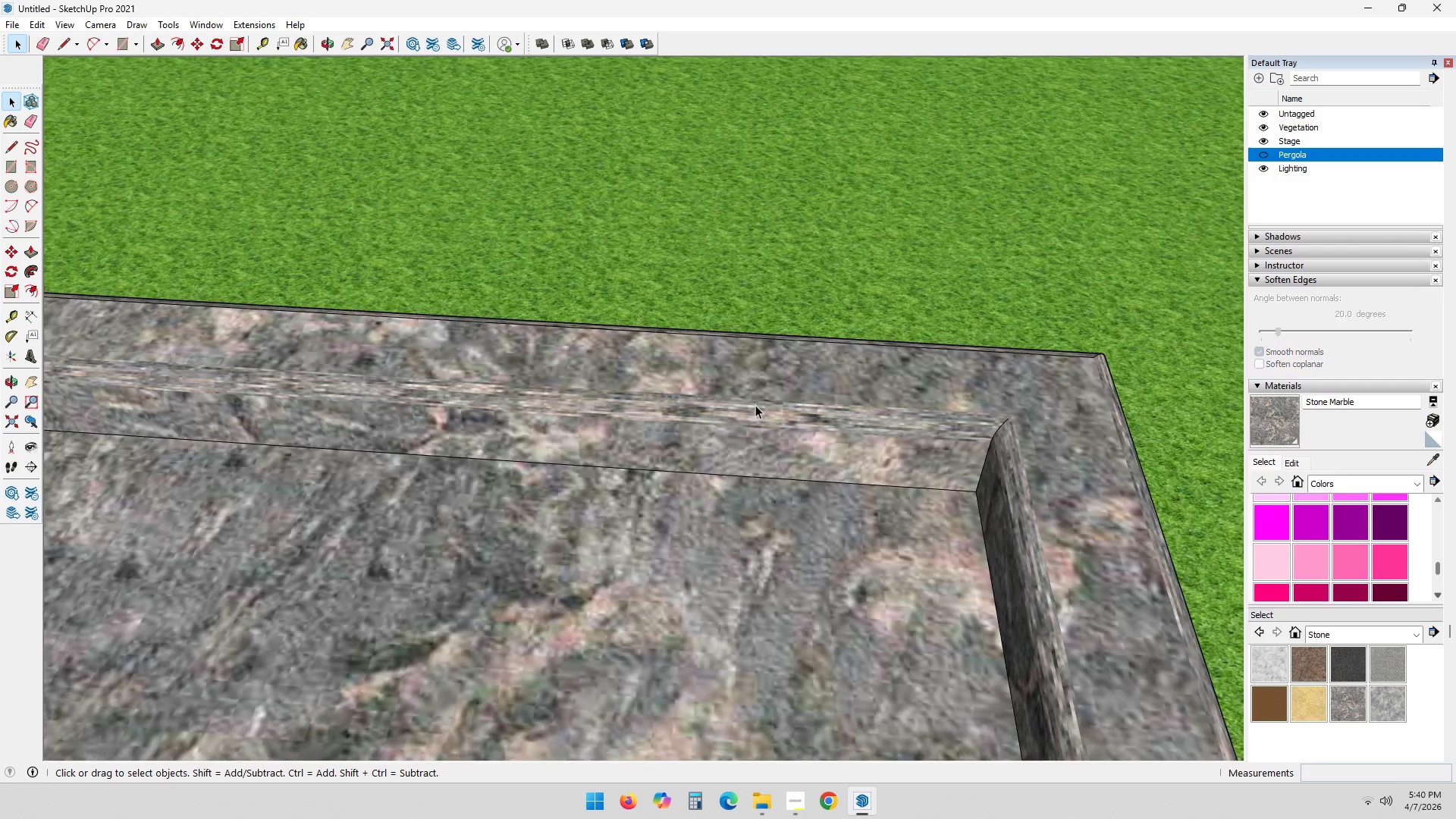 
double_click([630, 401])
 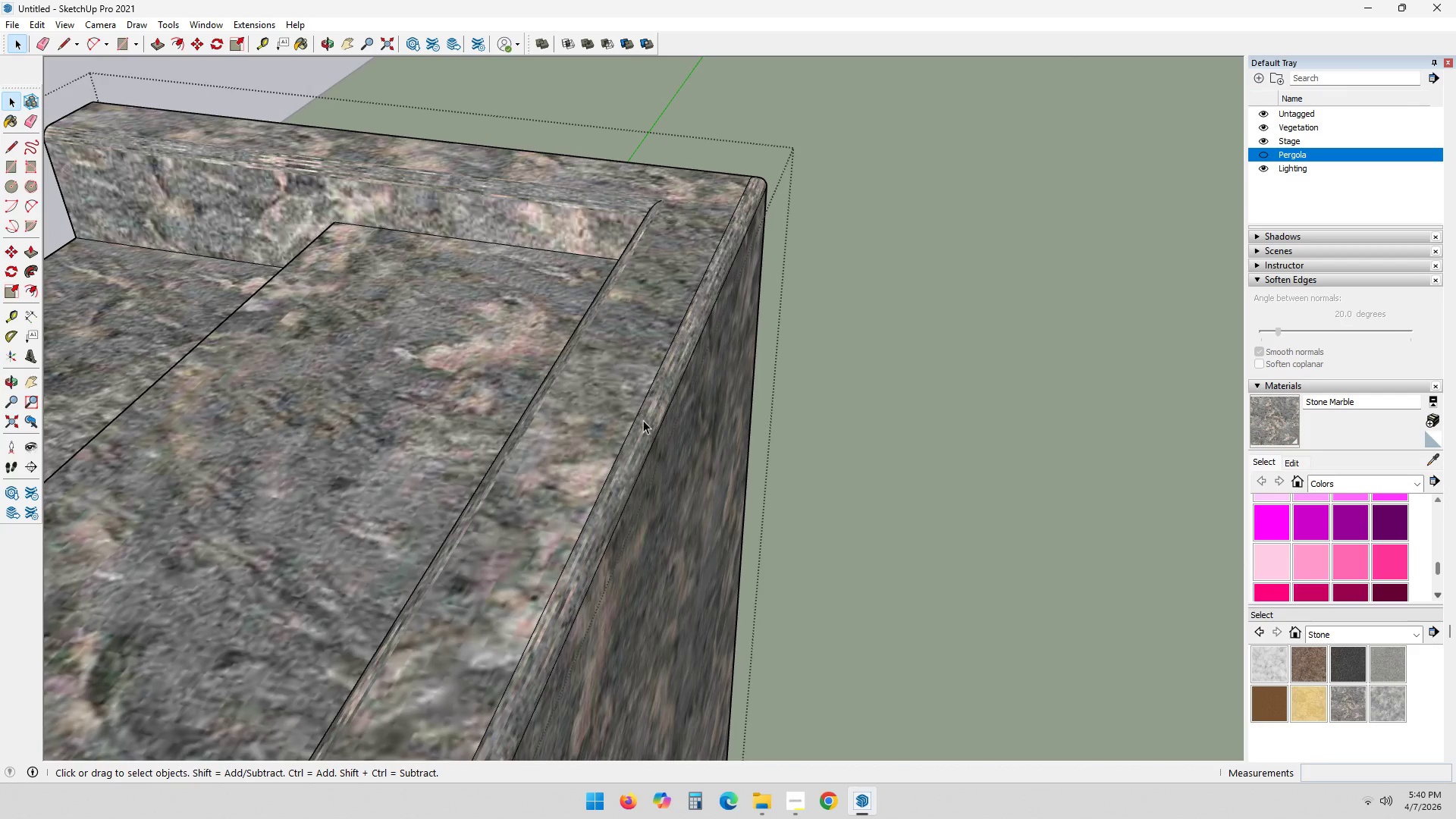 
left_click([633, 419])
 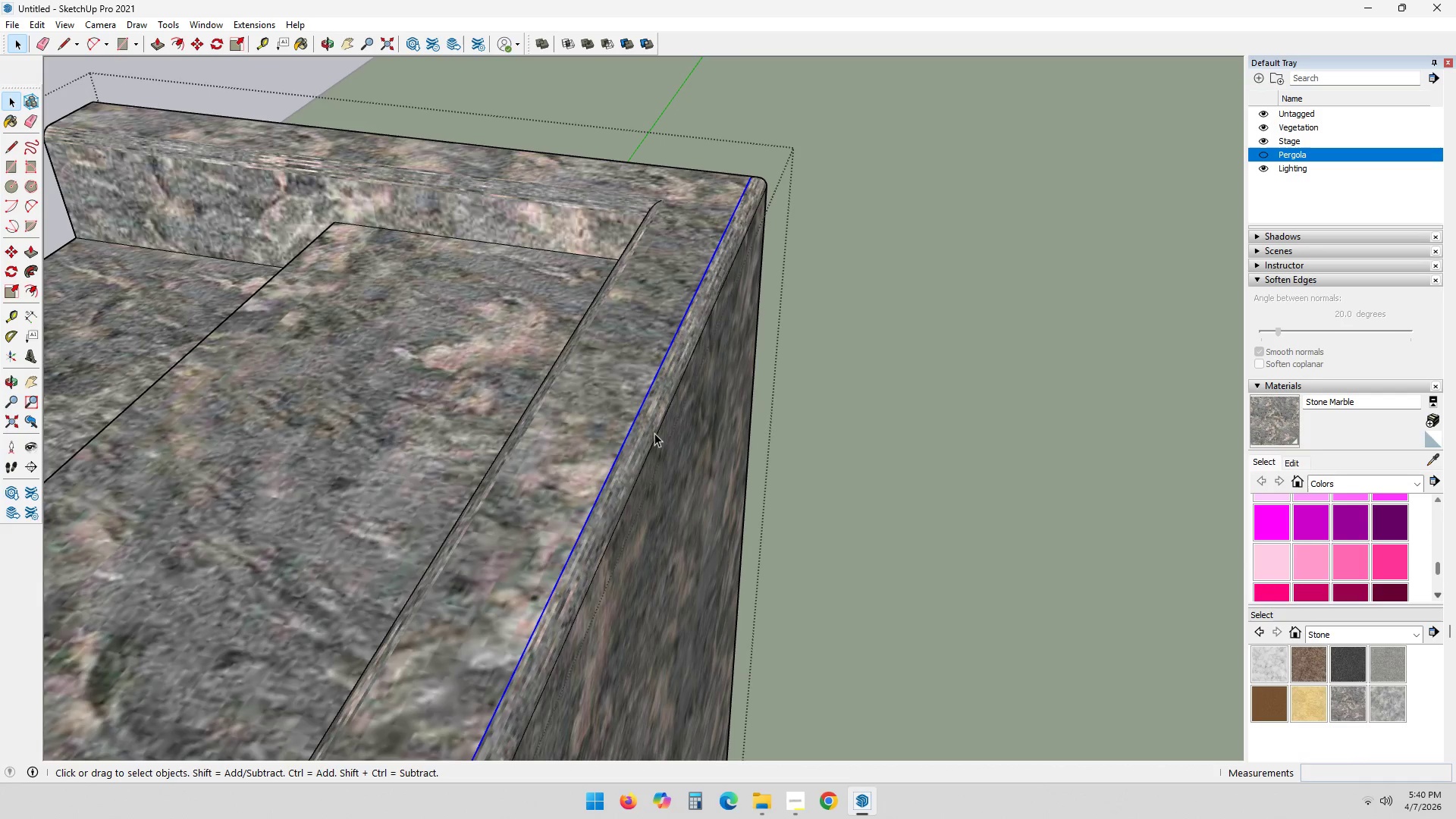 
hold_key(key=ControlLeft, duration=0.33)
left_click([654, 437])
 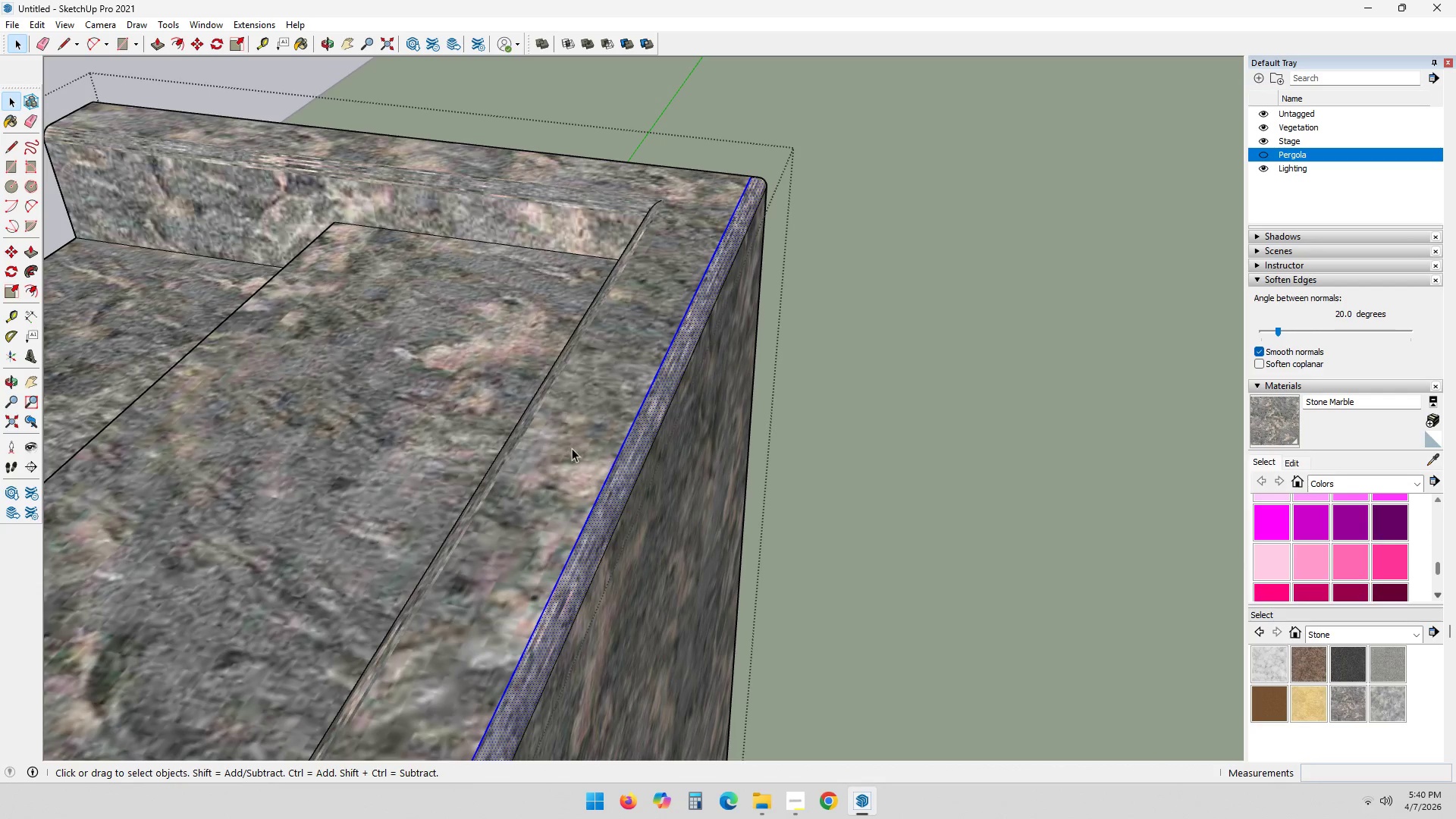 
key(Control+ControlLeft)
 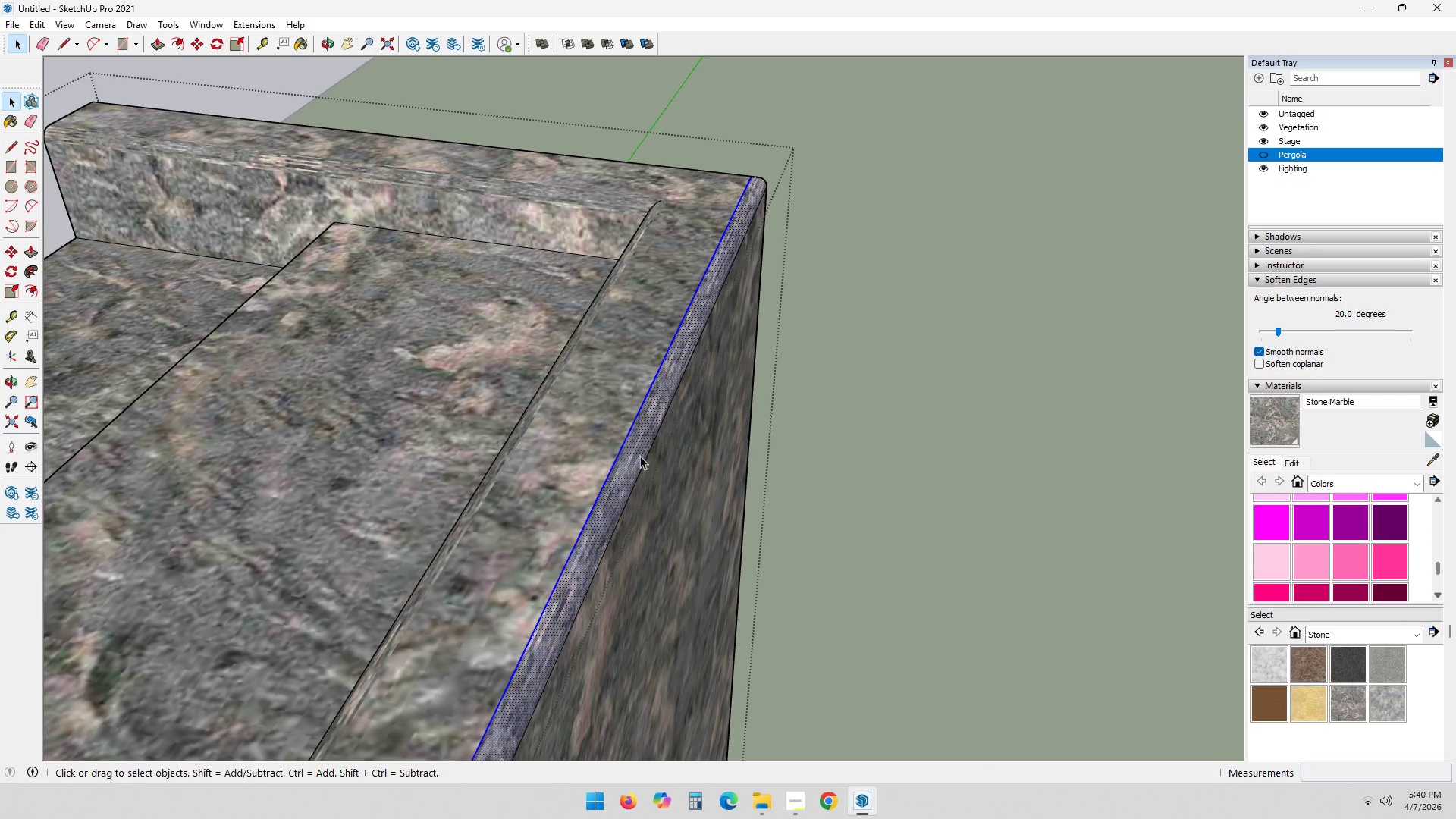 
key(Shift+ShiftLeft)
 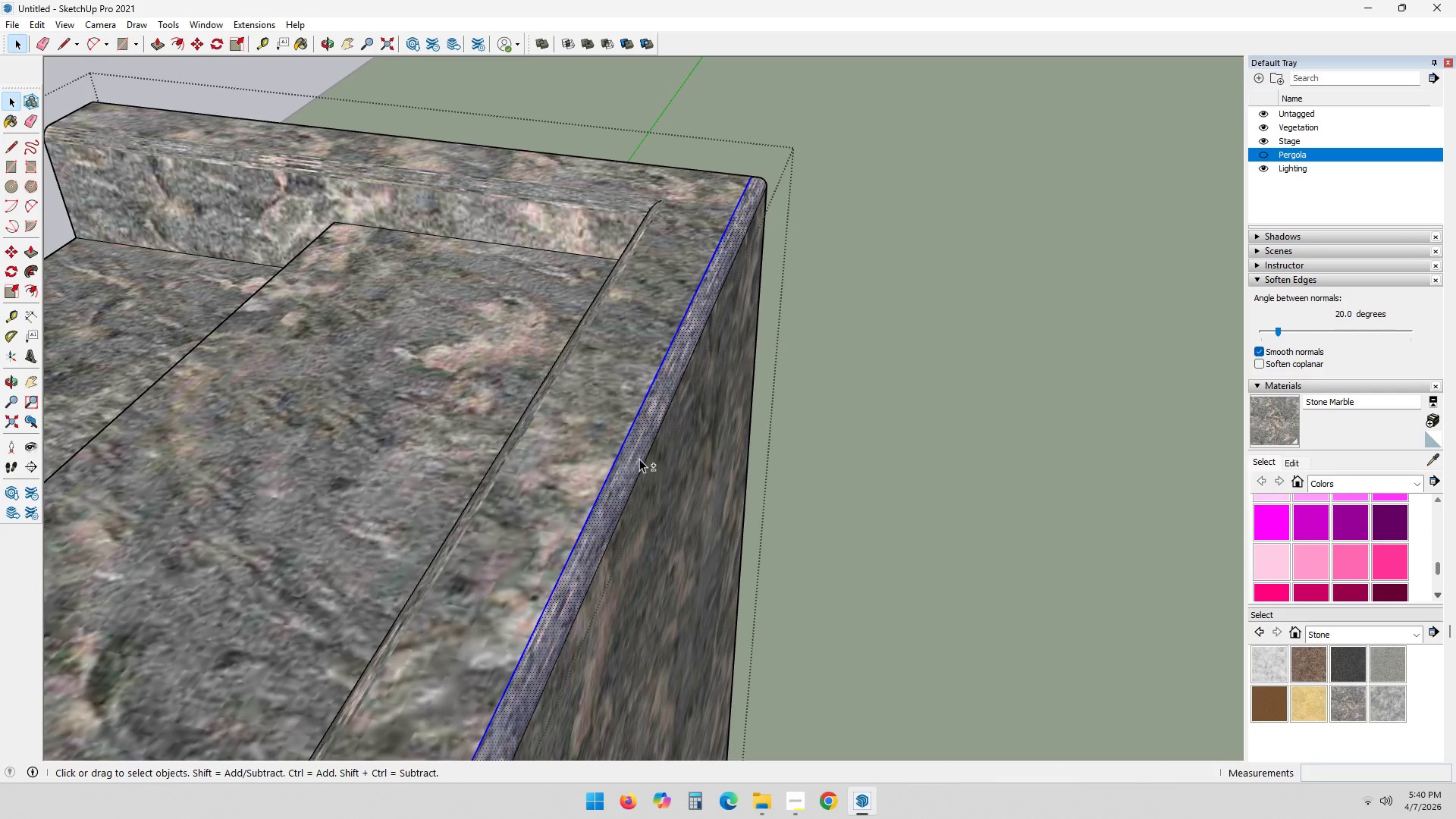 
left_click([639, 459])
 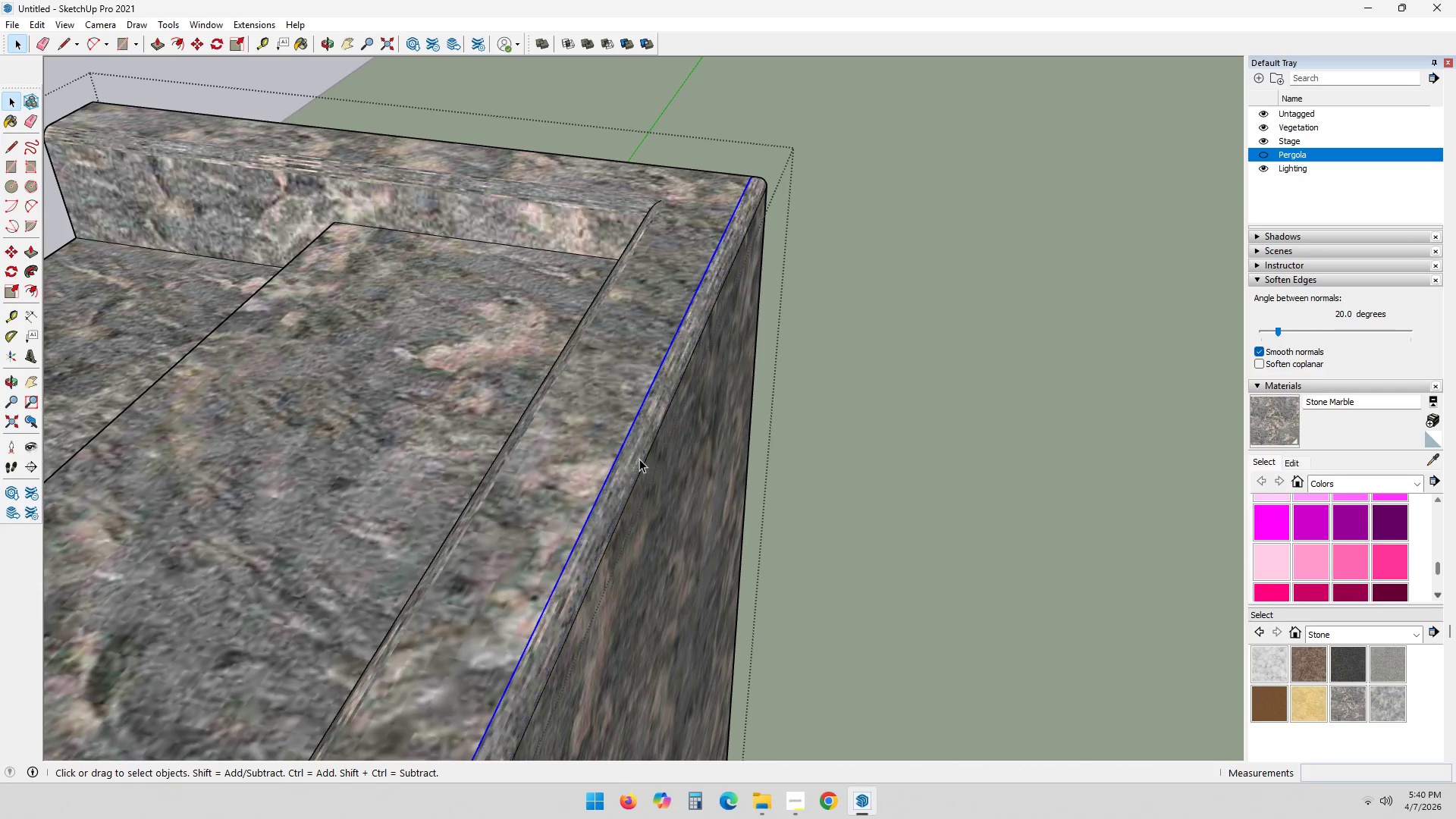 
hold_key(key=ControlLeft, duration=0.41)
double_click([645, 468])
 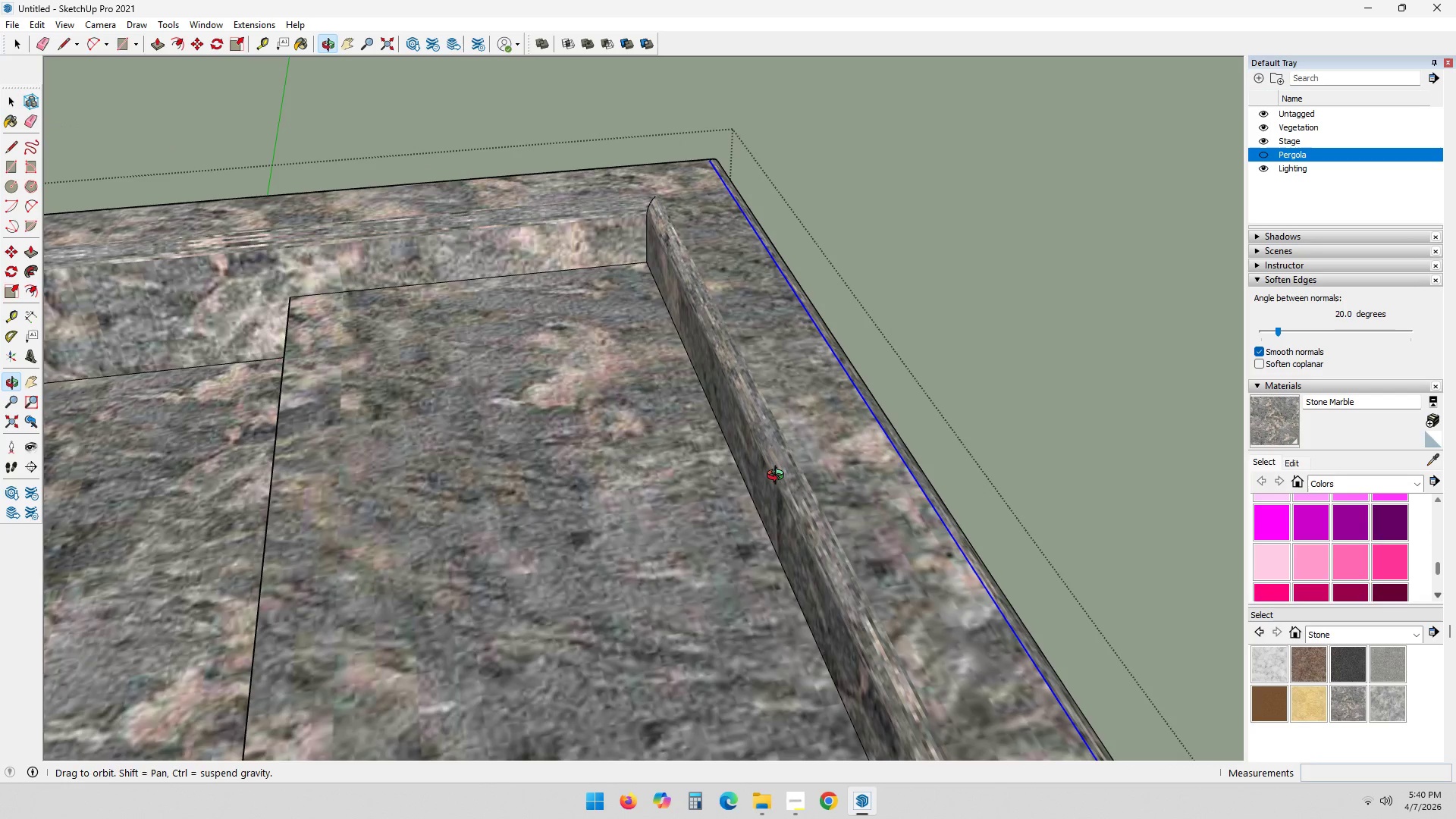 
key(Control+ControlLeft)
 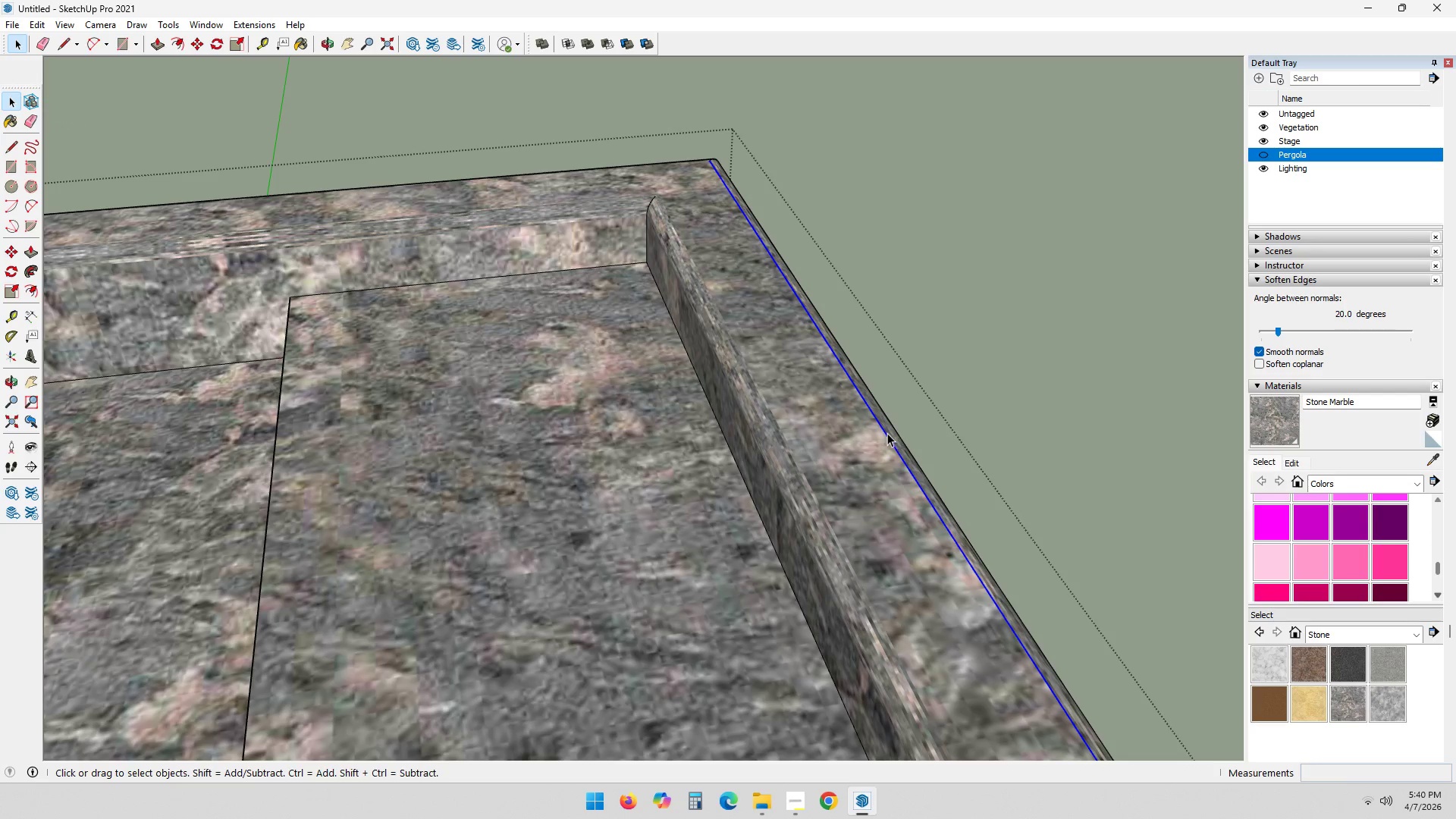 
right_click([886, 435])
 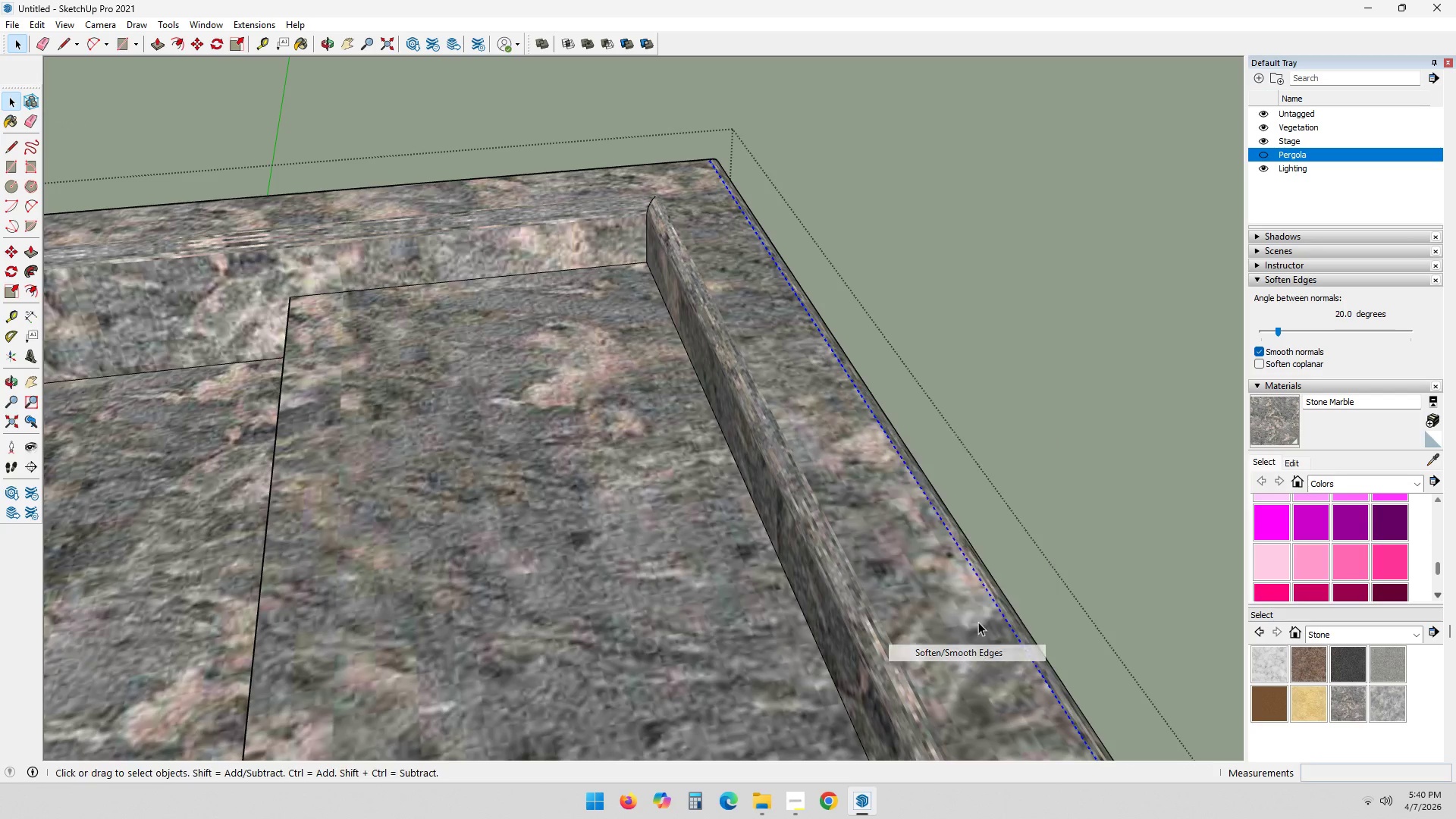 
double_click([998, 322])
 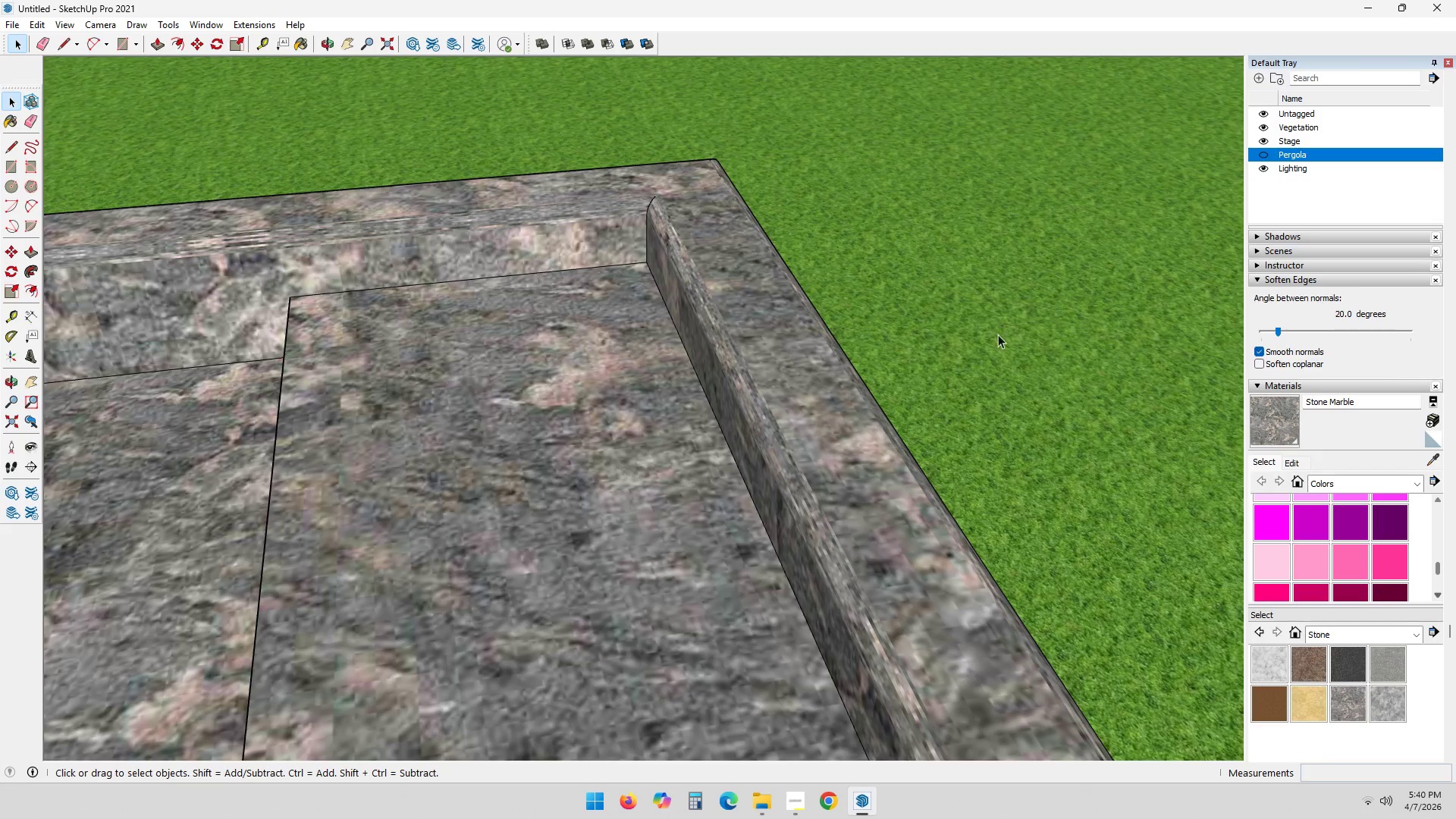 
scroll: coordinate [876, 612], scroll_direction: none, amount: 0.0
 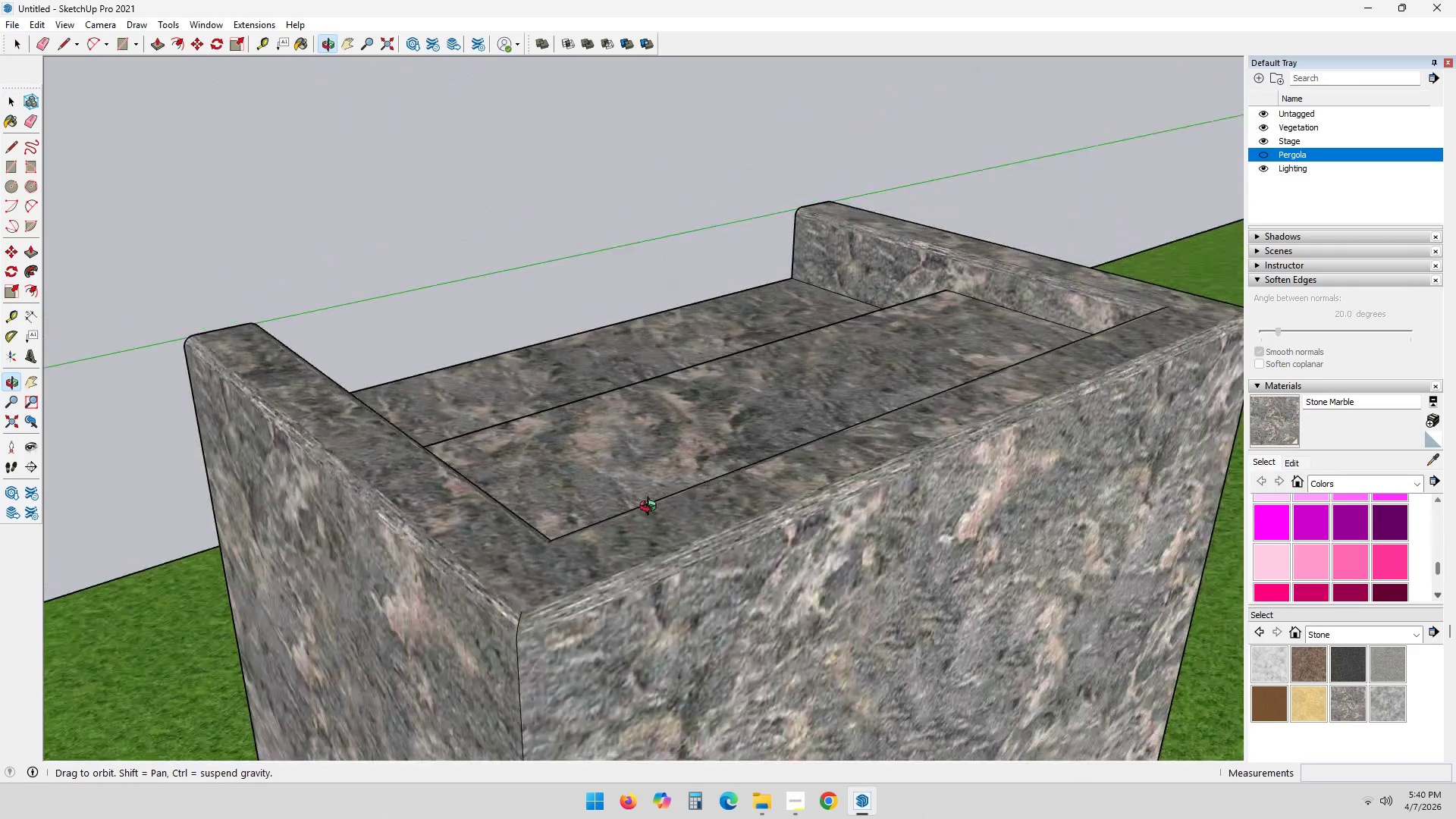 
left_click([615, 583])
 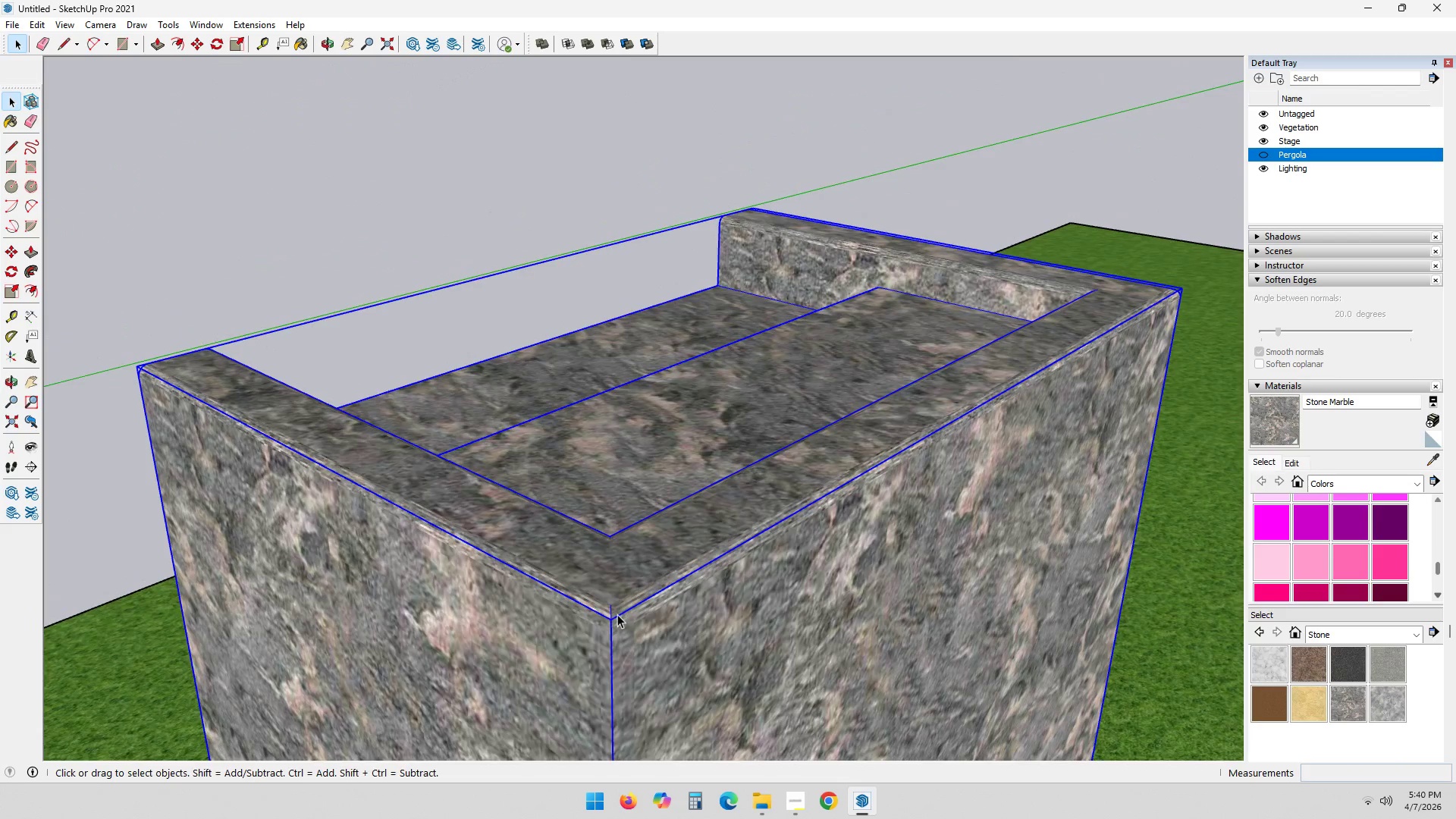 
left_click([623, 579])
 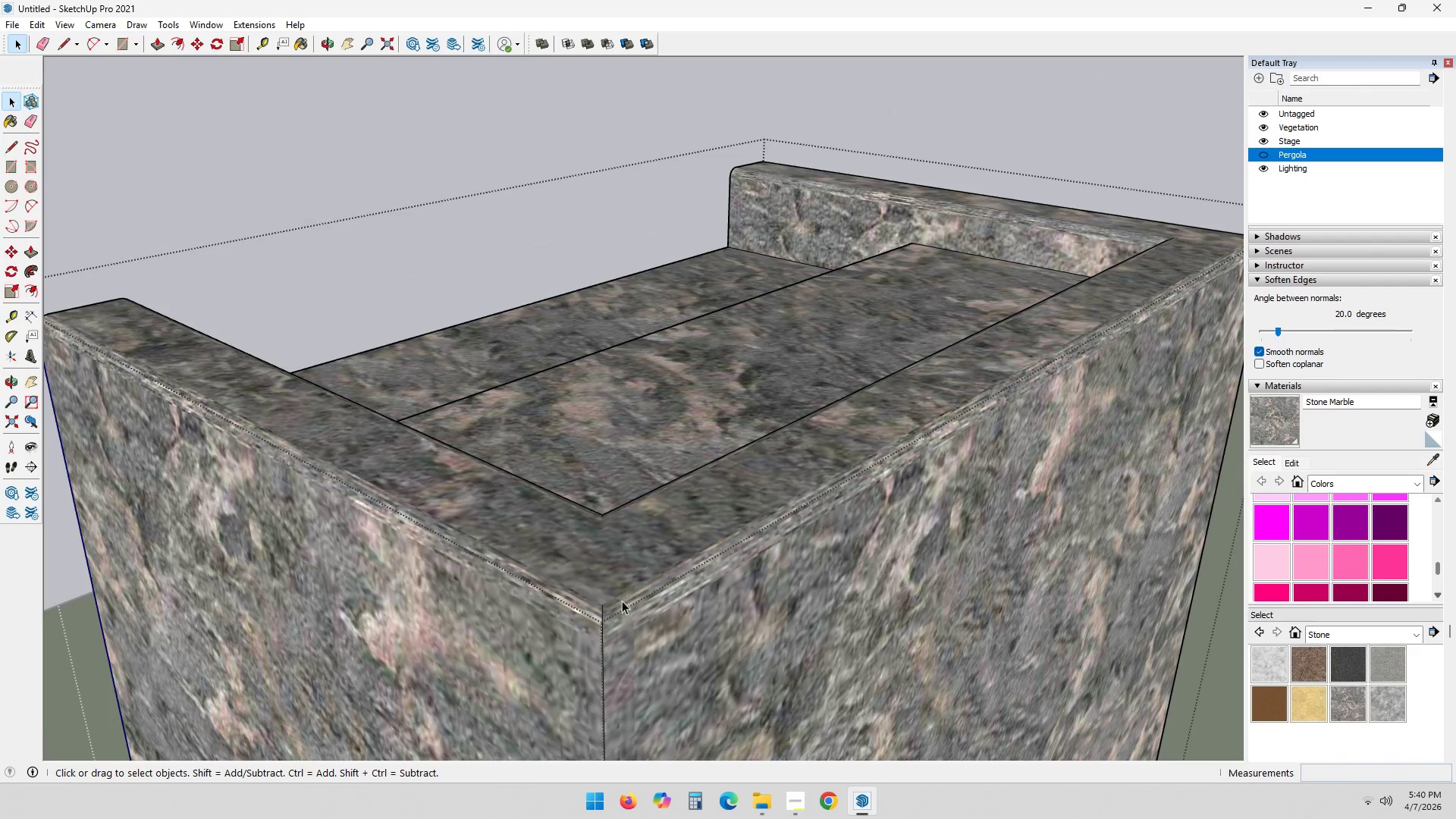 
scroll: coordinate [634, 604], scroll_direction: up, amount: 3.0
 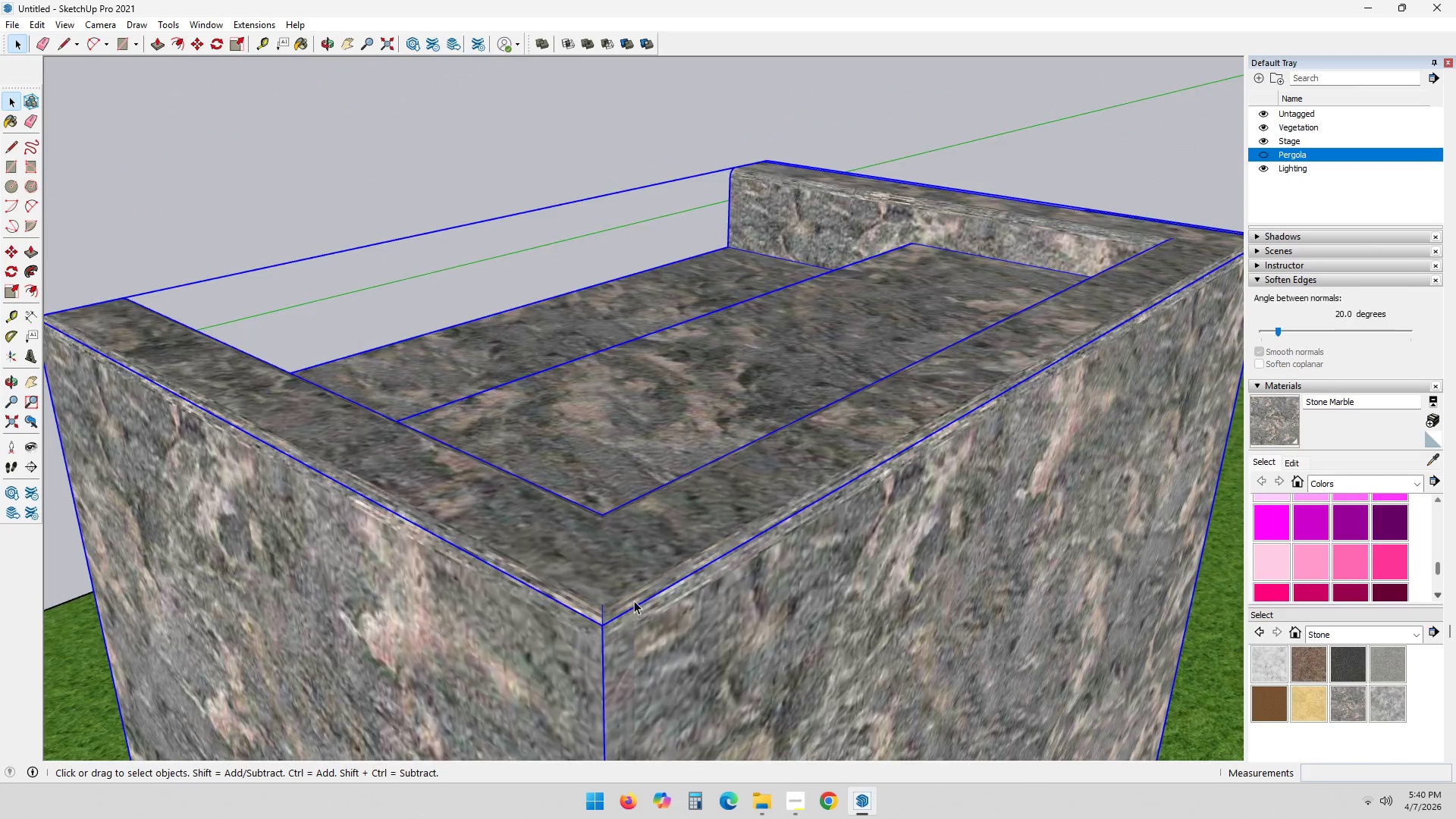 
left_click_drag(start_coordinate=[582, 580], to_coordinate=[624, 647])
 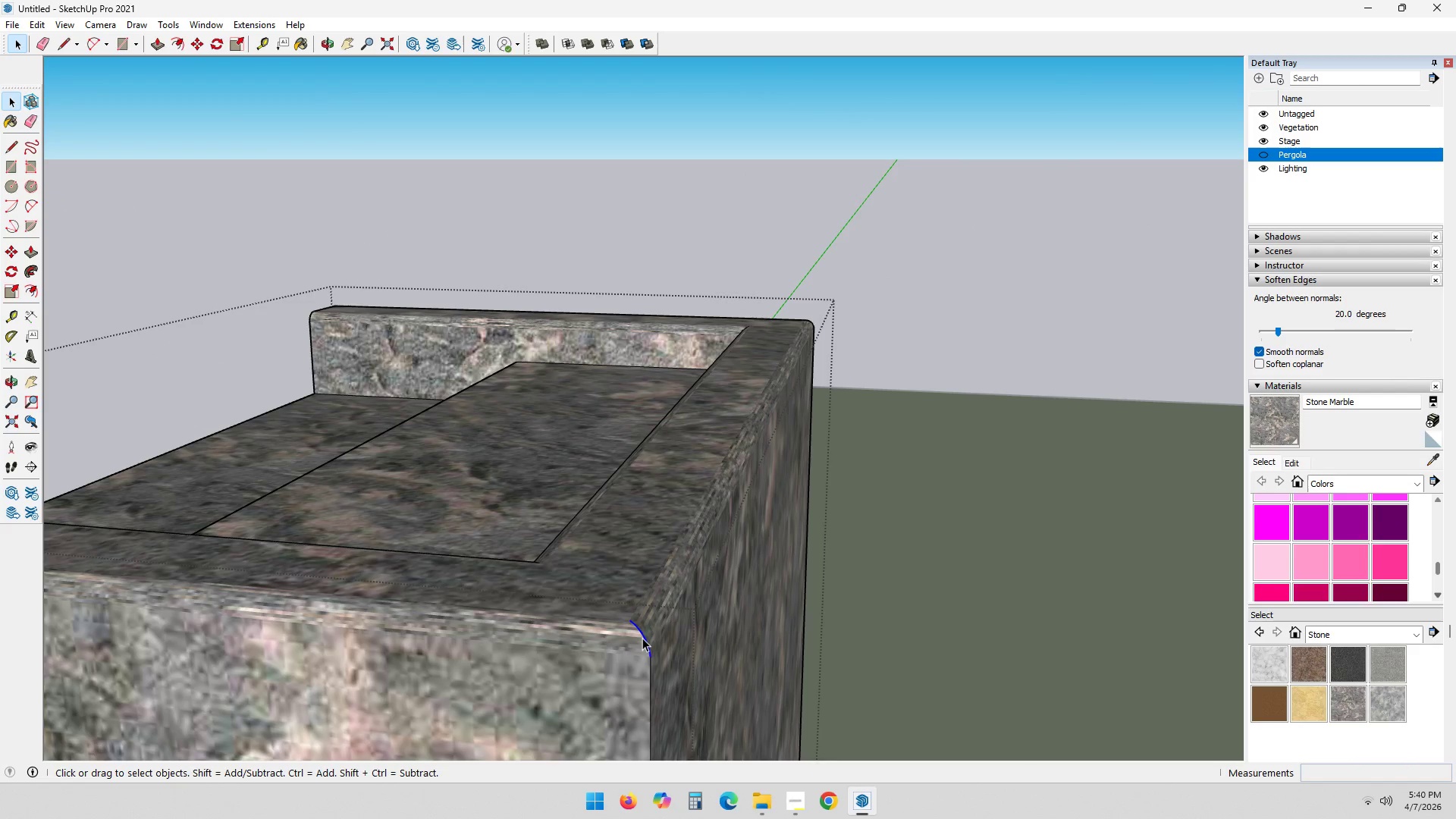 
right_click([645, 644])
 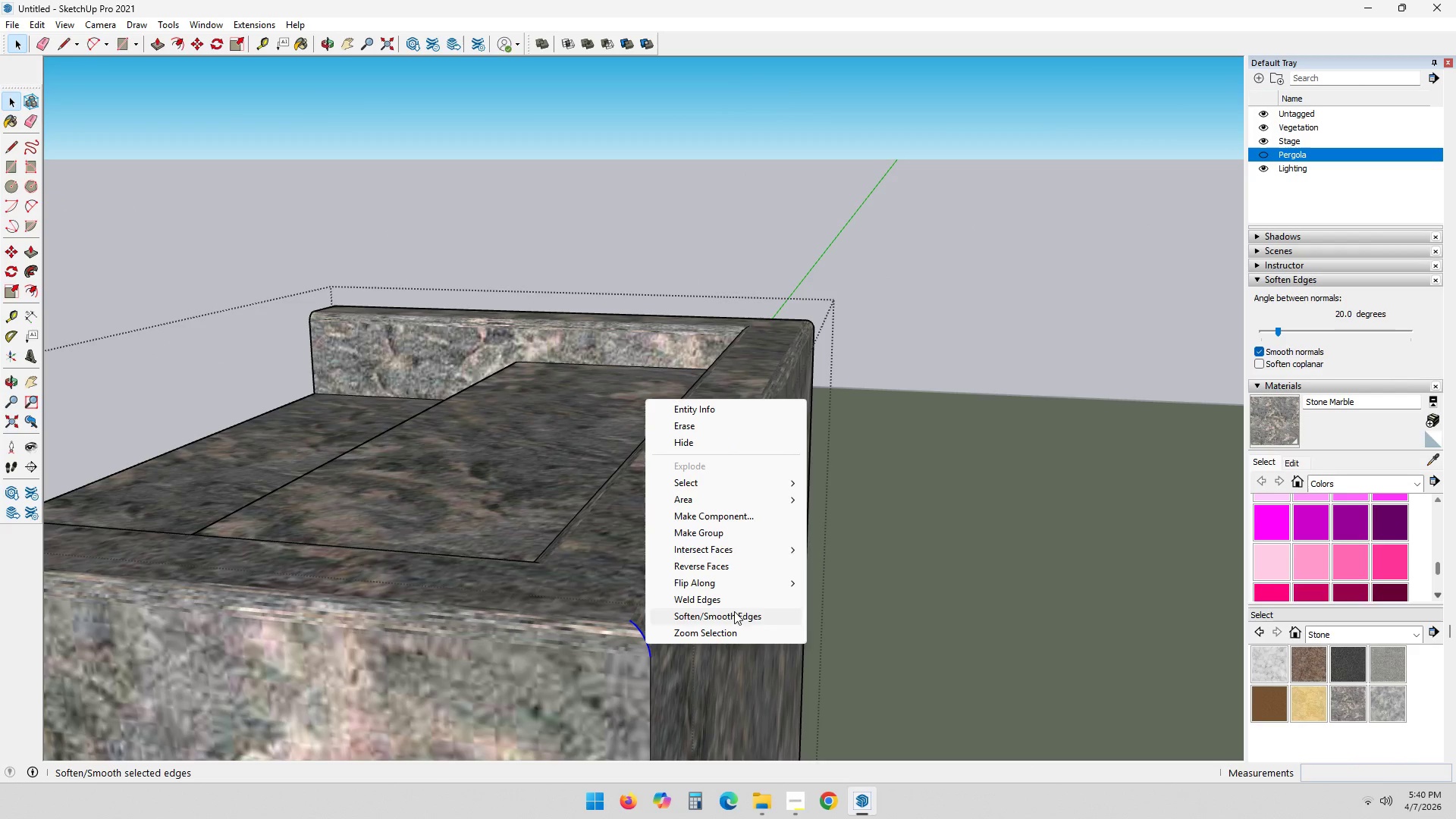 
left_click([735, 611])
 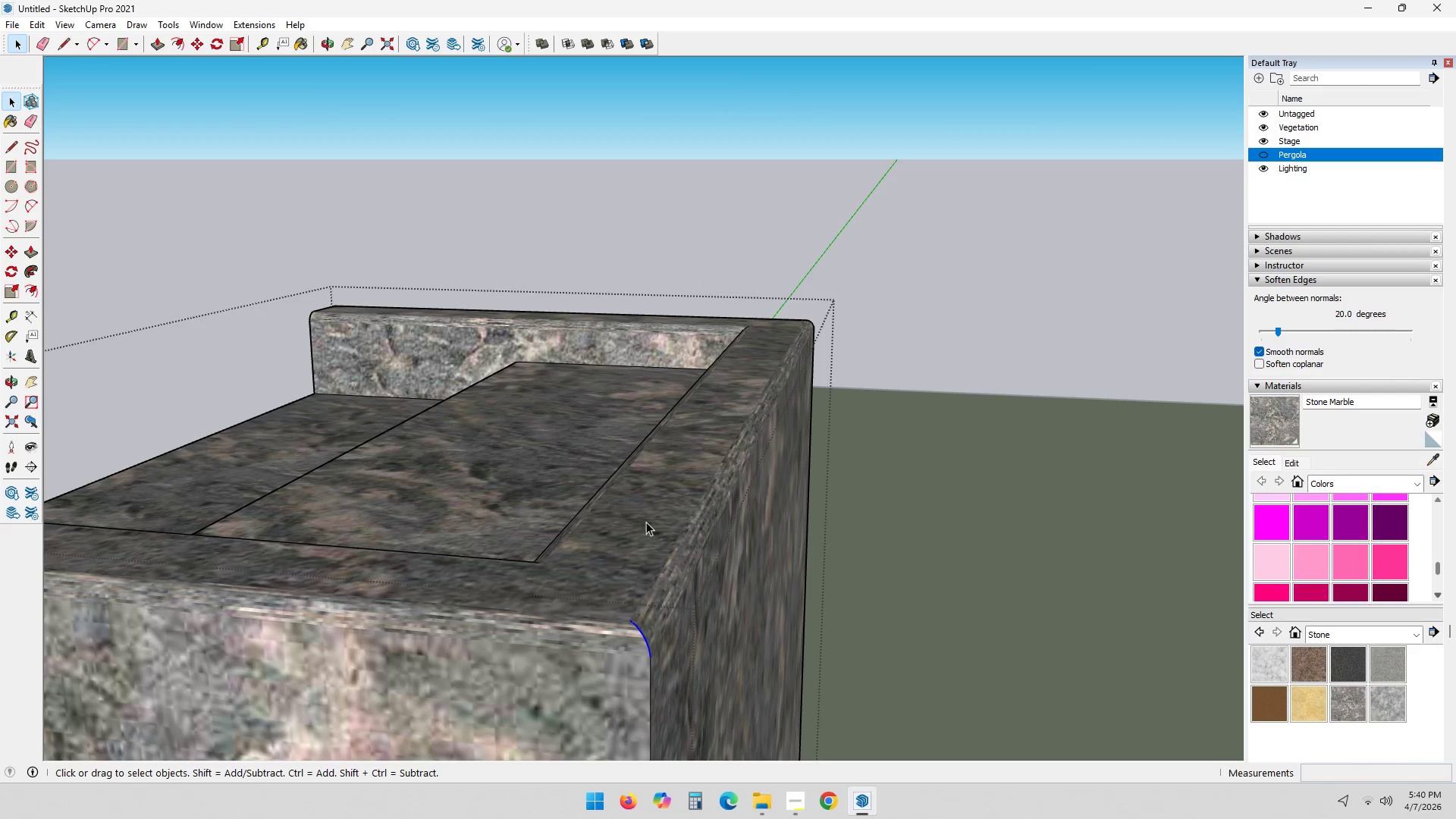 
left_click([655, 520])
 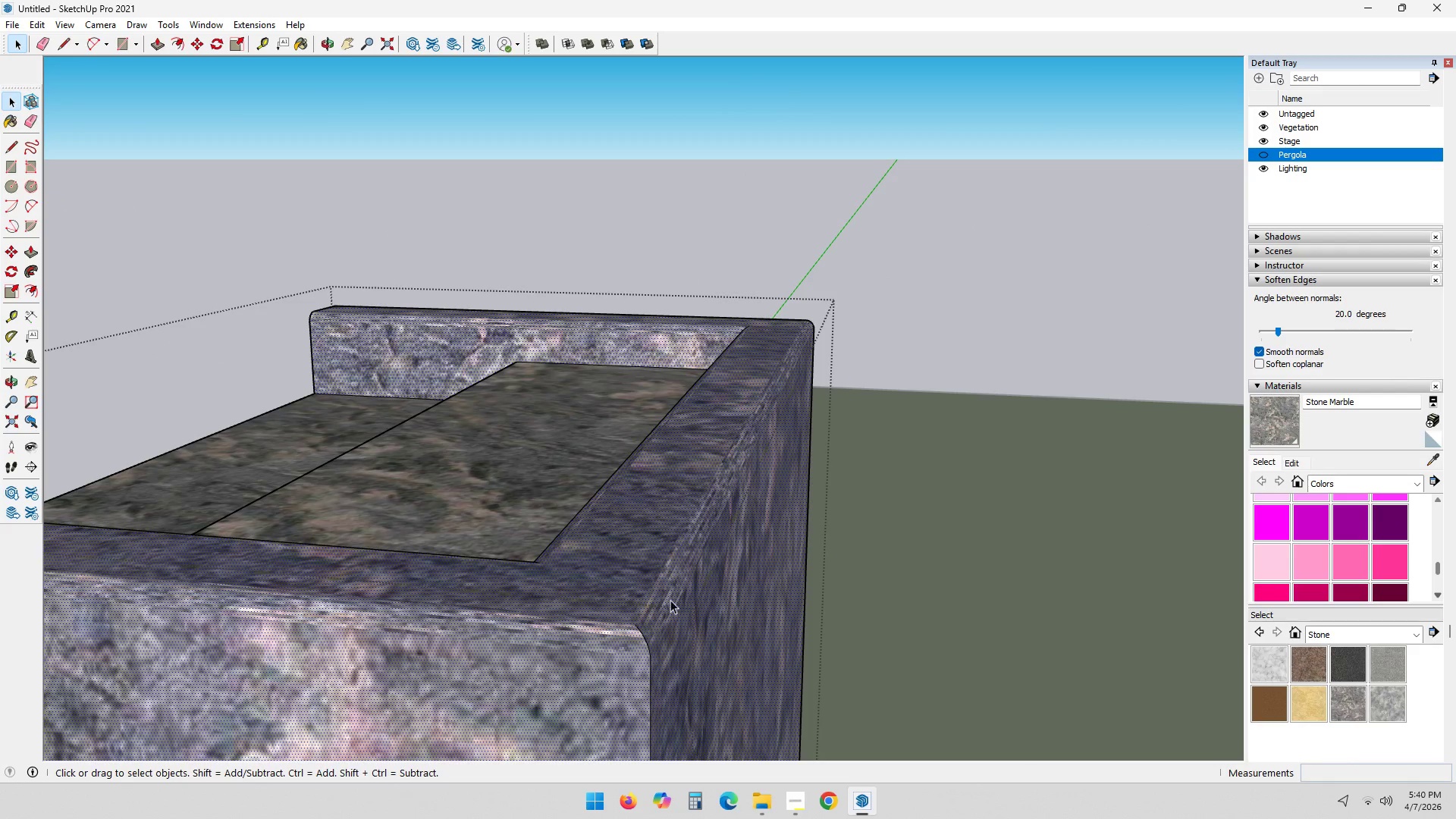 
key(Escape)
 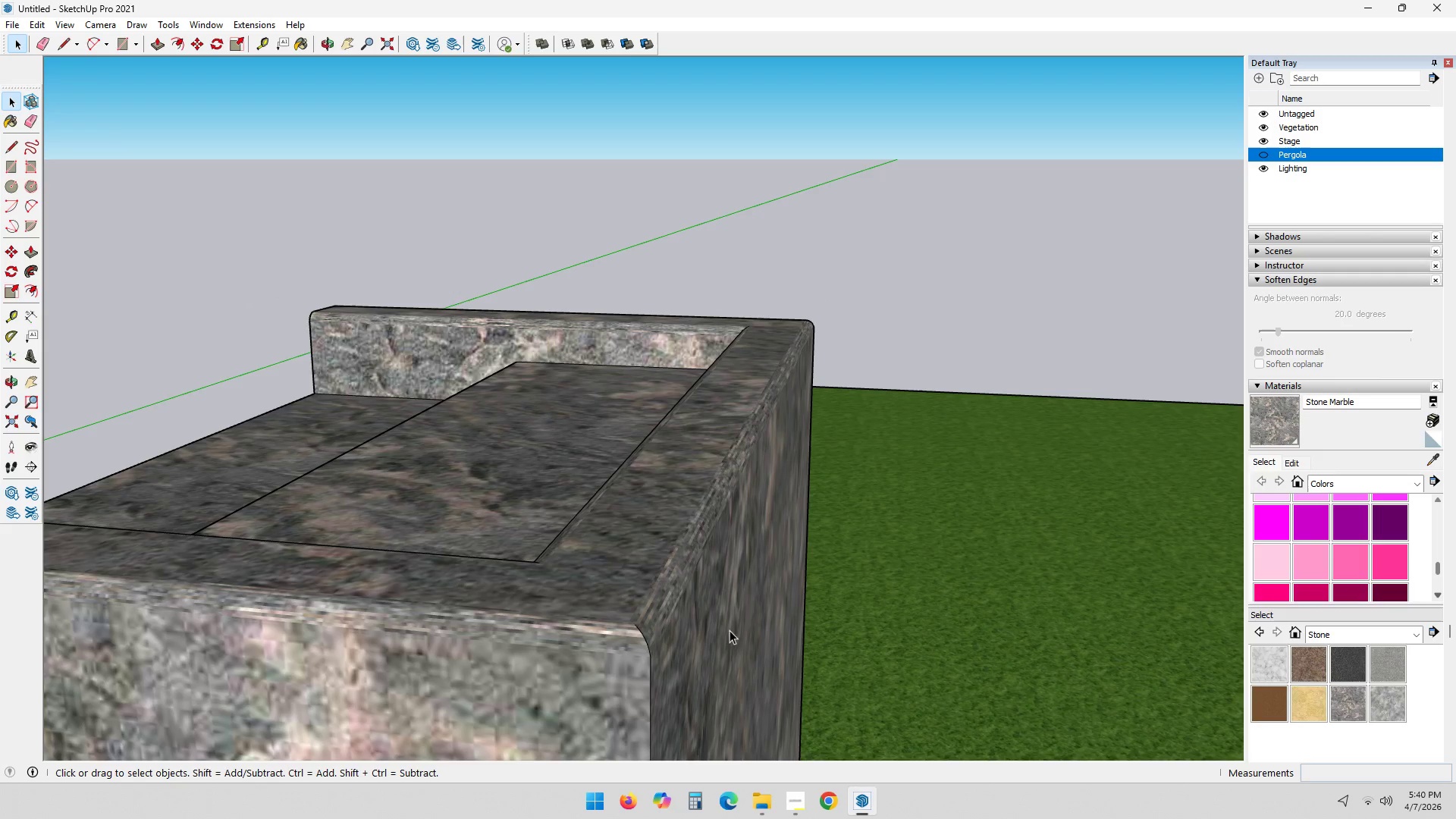 
key(Escape)
 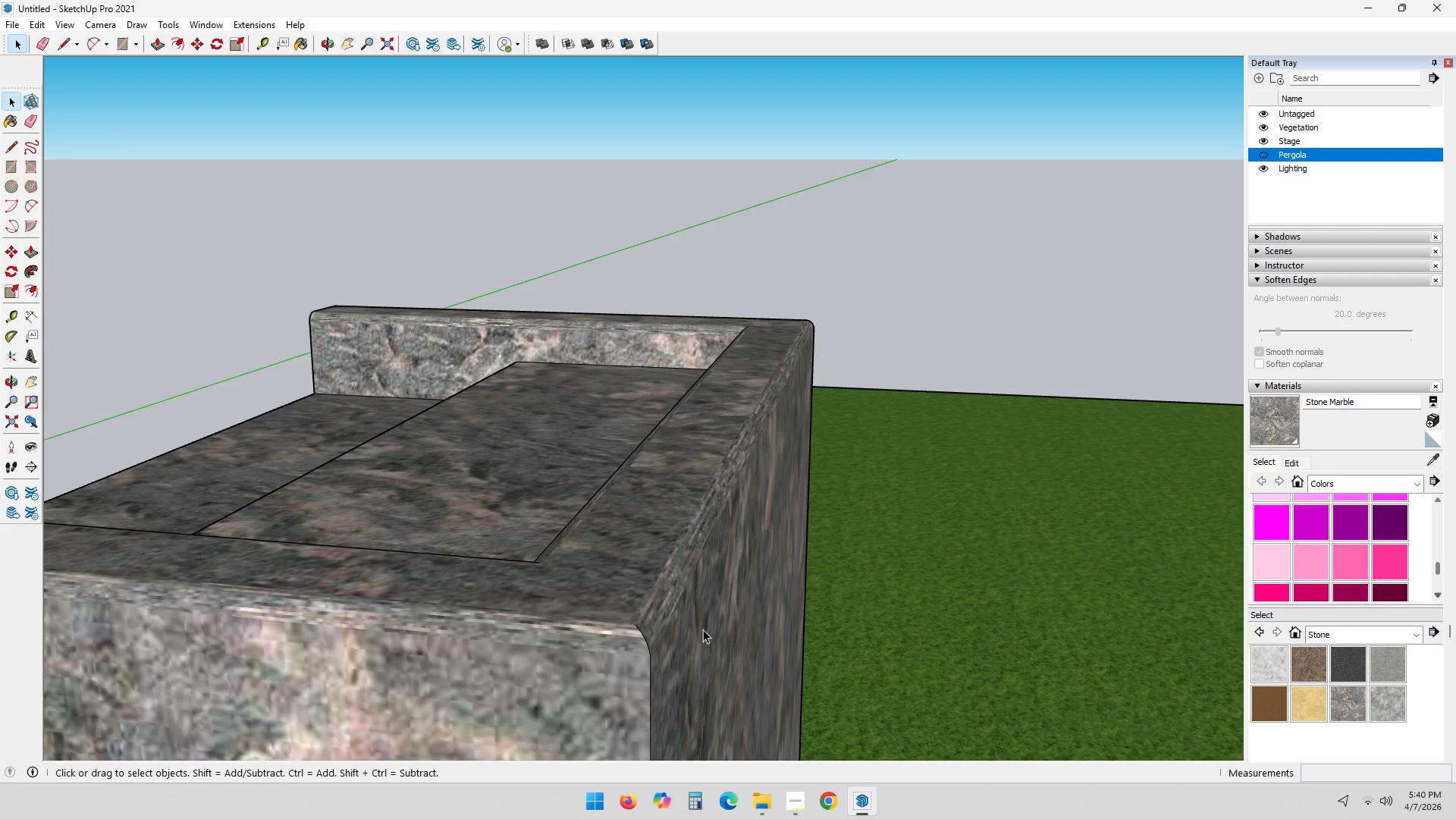 
key(Escape)
 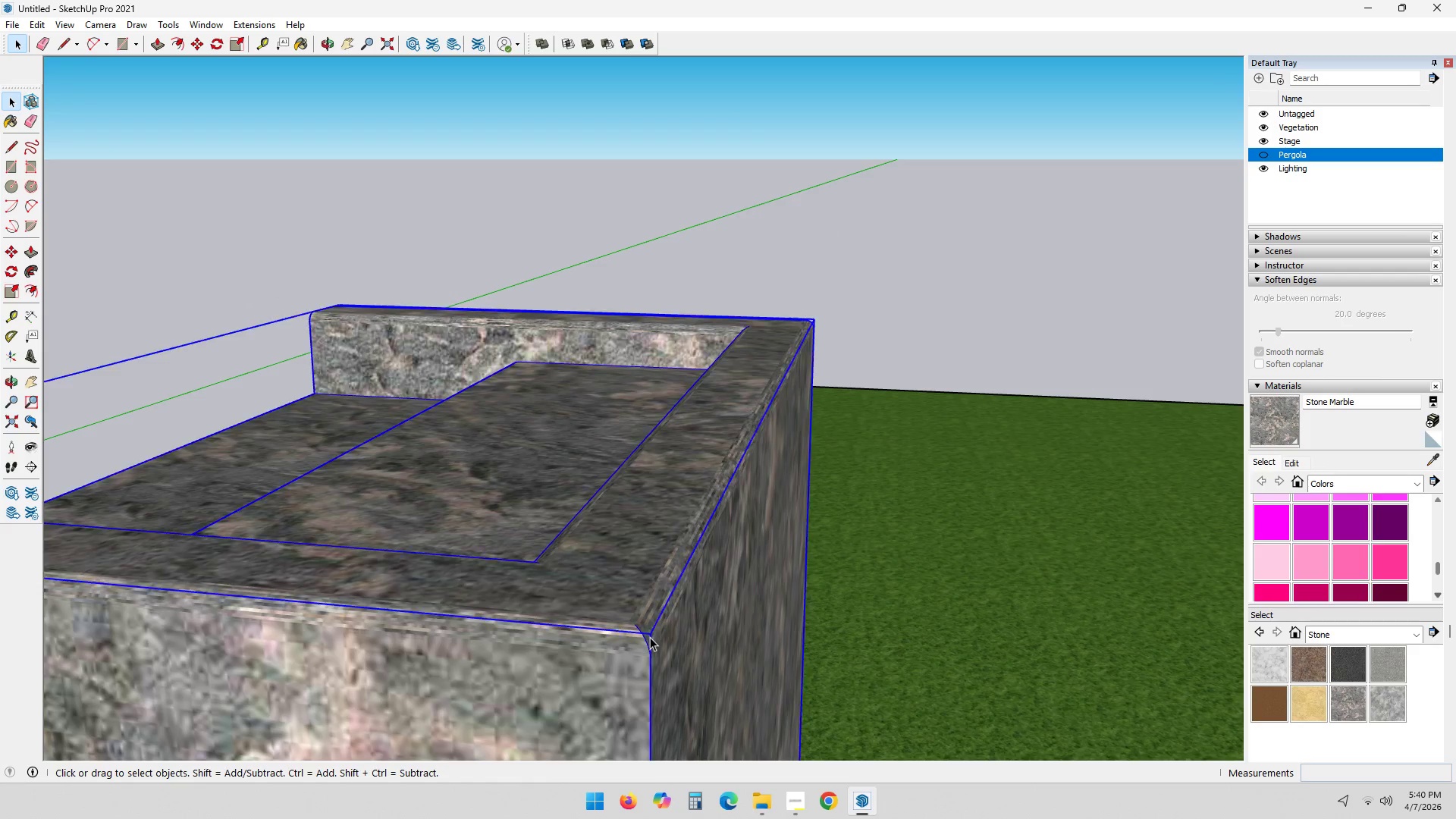 
double_click([650, 637])
 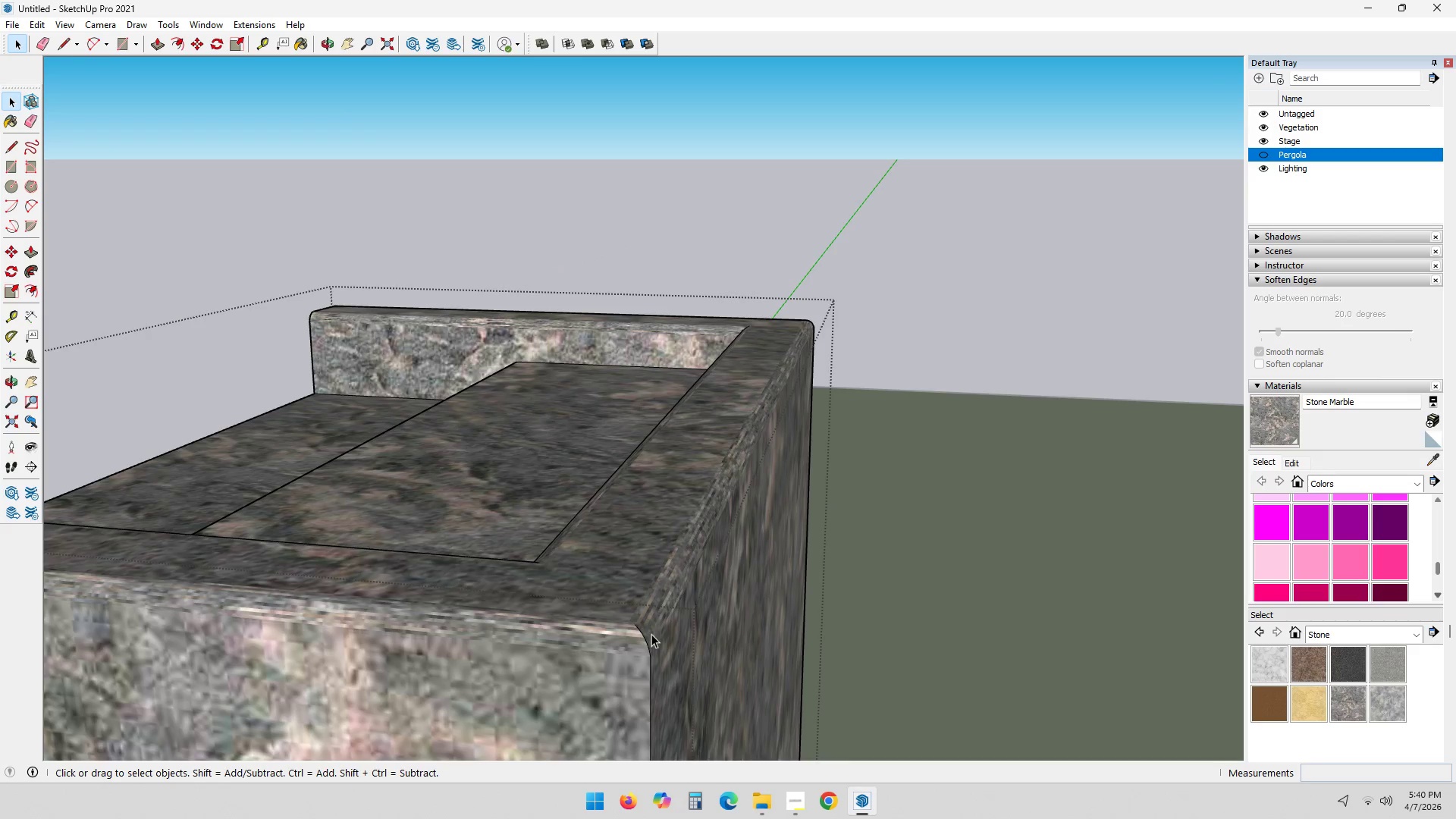 
scroll: coordinate [631, 622], scroll_direction: up, amount: 14.0
 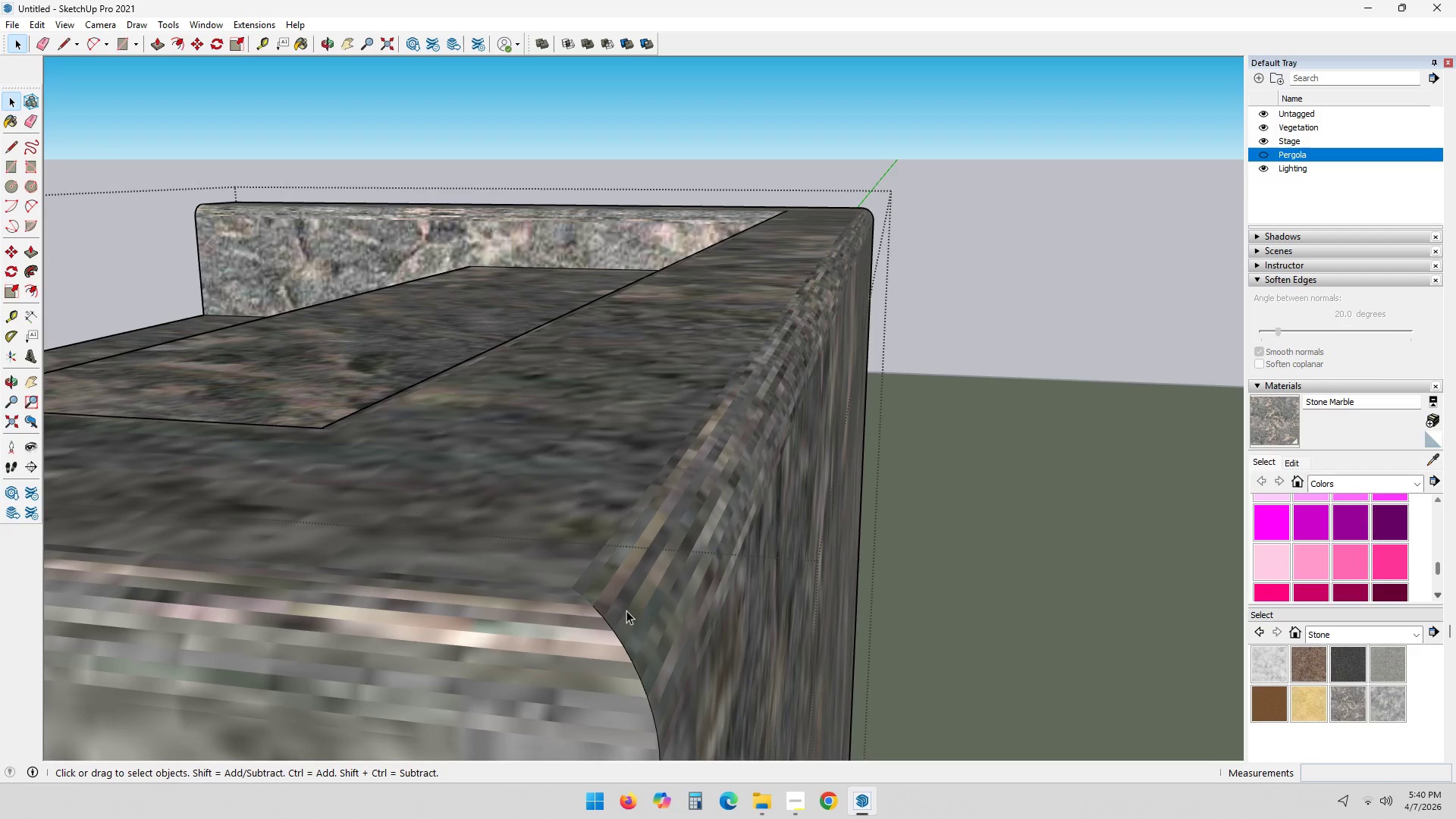 
left_click_drag(start_coordinate=[529, 544], to_coordinate=[739, 753])
 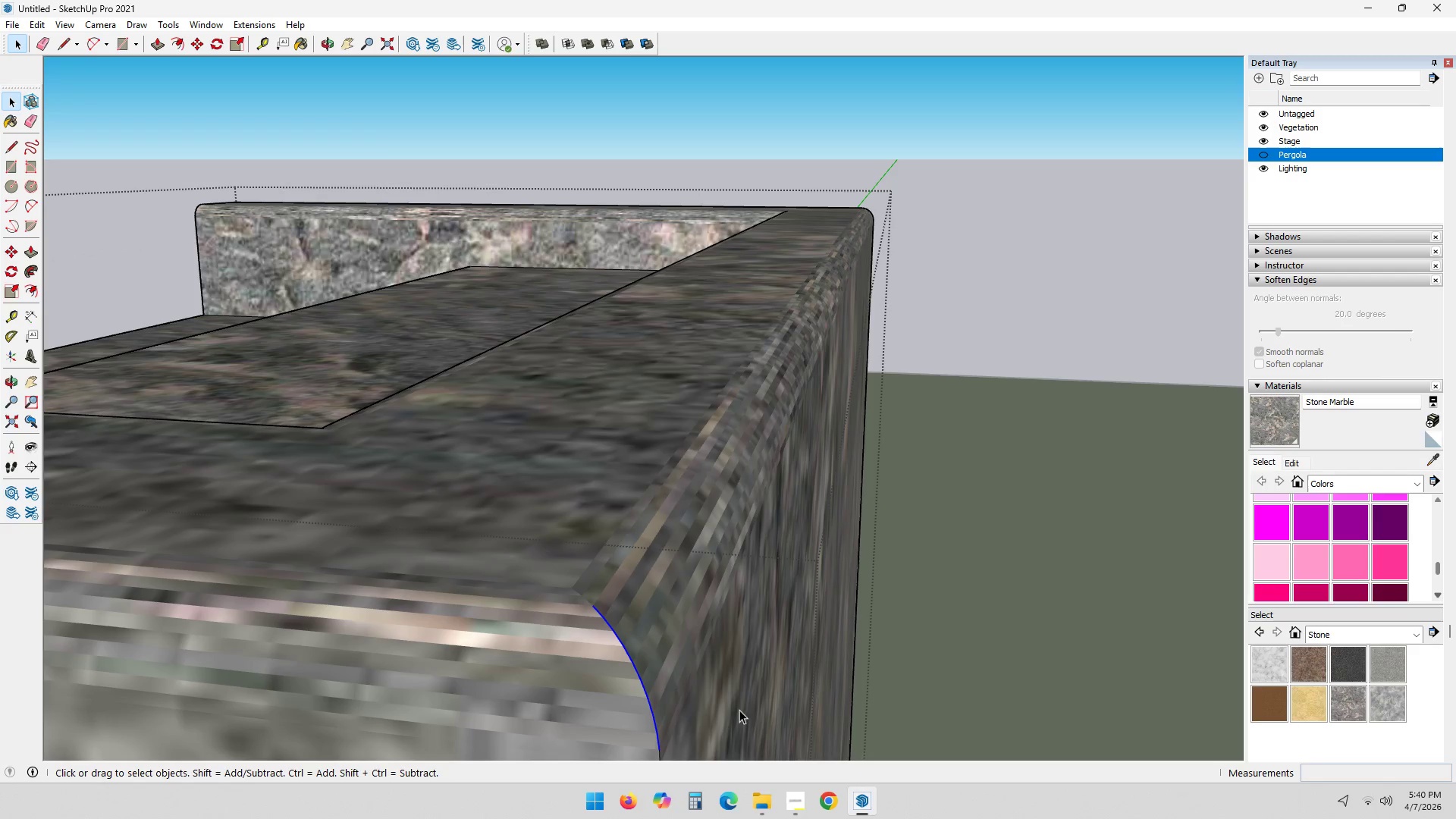 
hold_key(key=ShiftLeft, duration=0.48)
 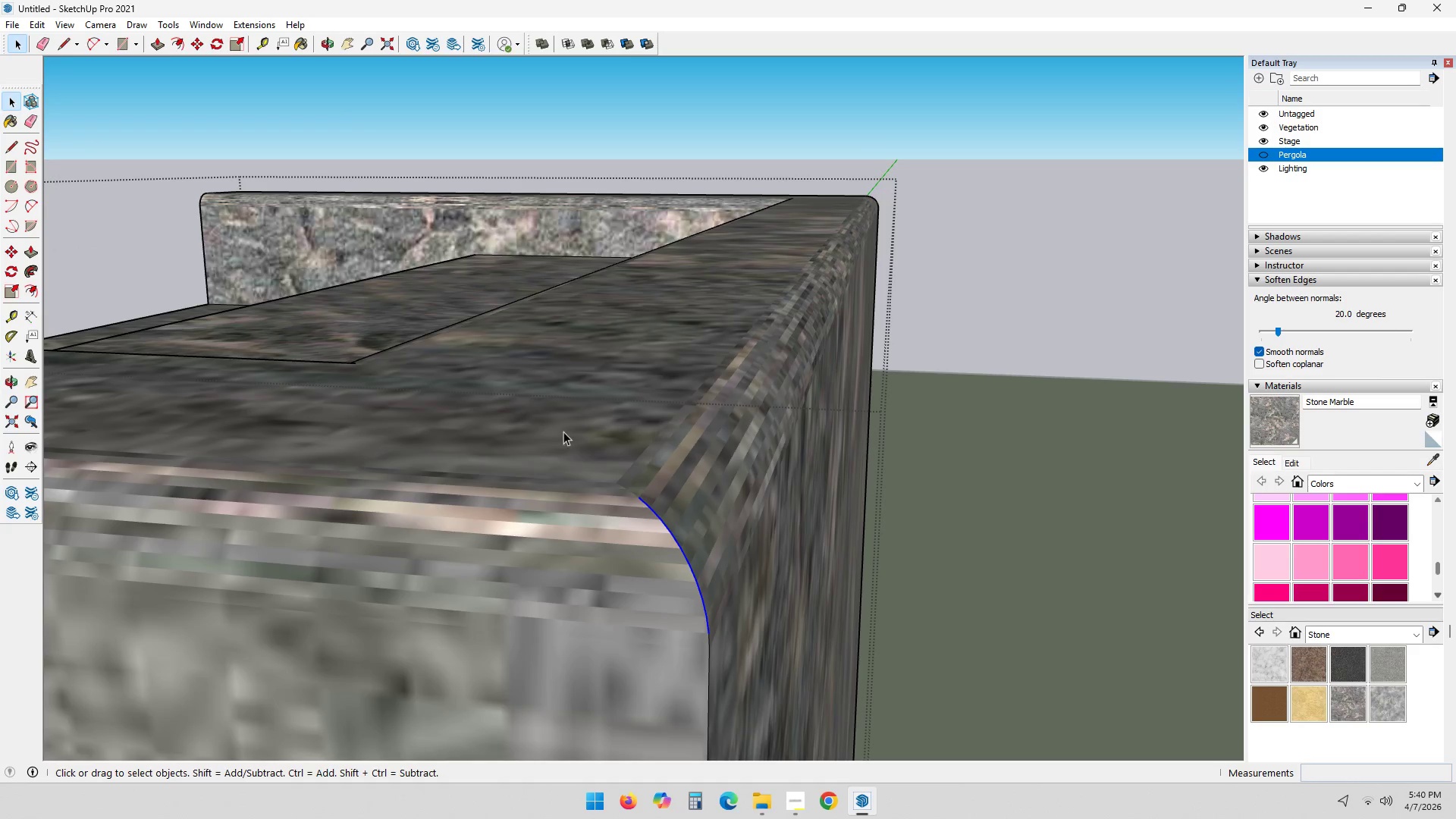 
left_click_drag(start_coordinate=[564, 435], to_coordinate=[843, 704])
 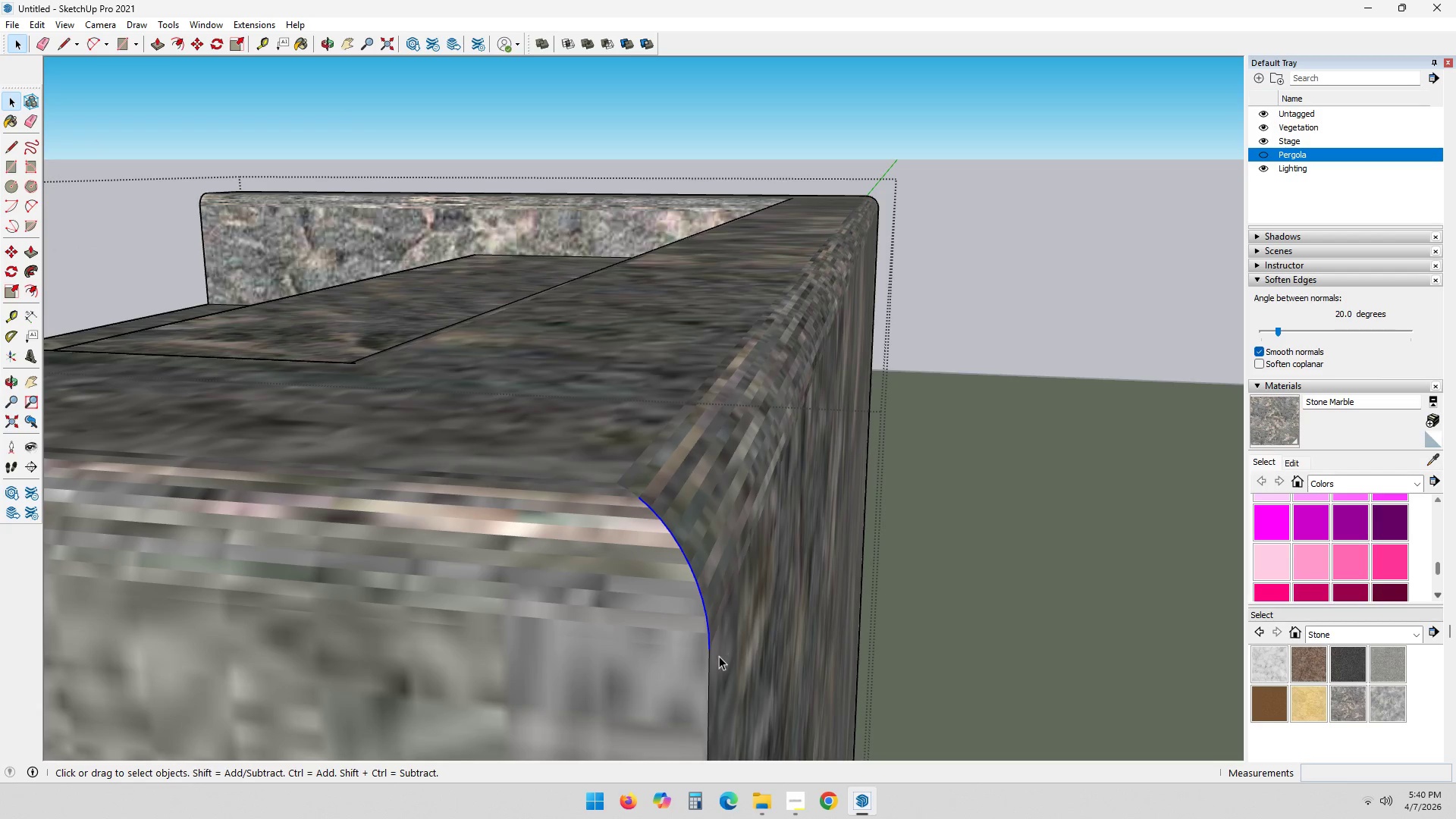 
left_click_drag(start_coordinate=[623, 518], to_coordinate=[844, 750])
 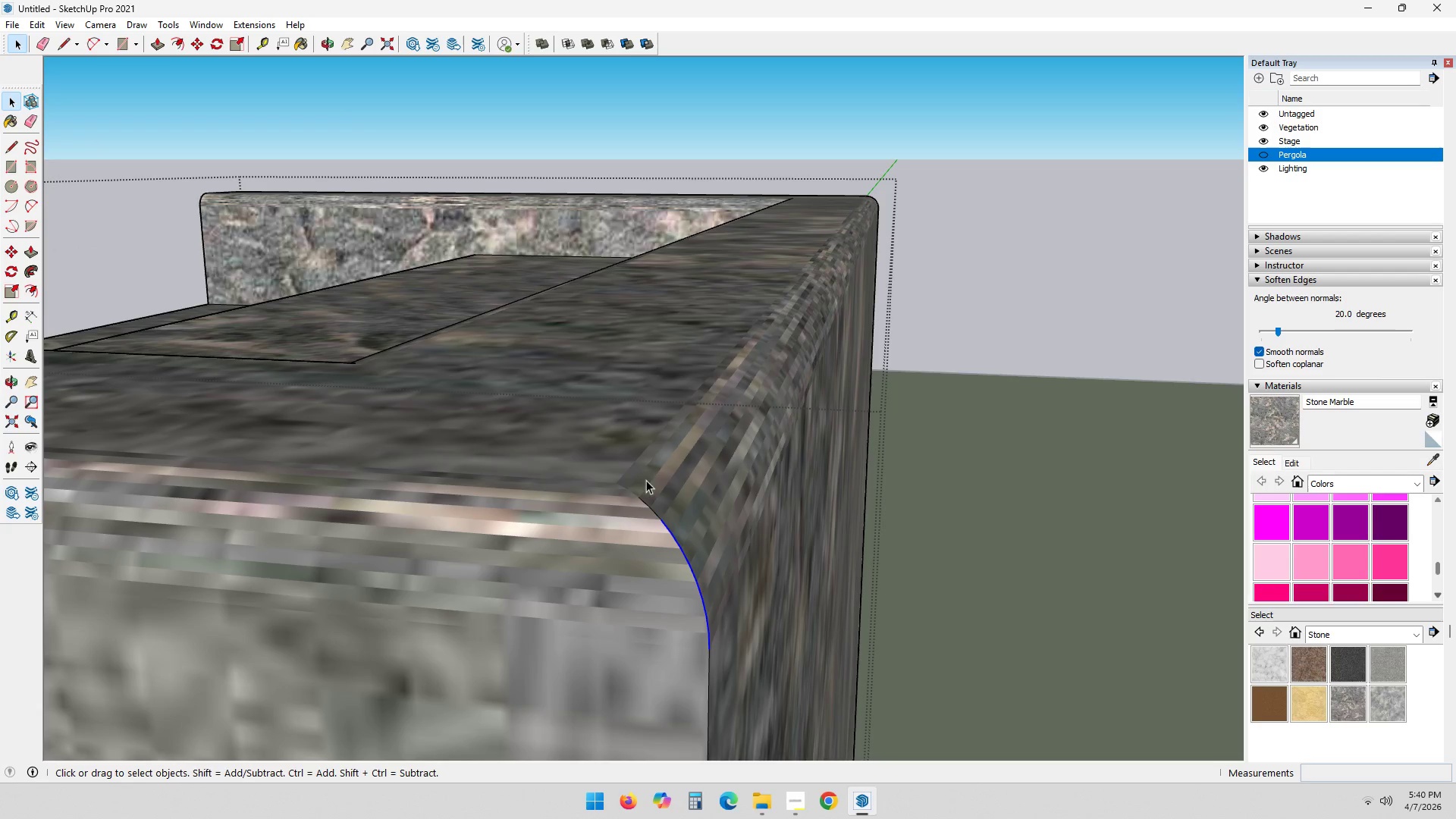 
hold_key(key=ShiftLeft, duration=0.38)
left_click_drag(start_coordinate=[547, 384], to_coordinate=[902, 777])
 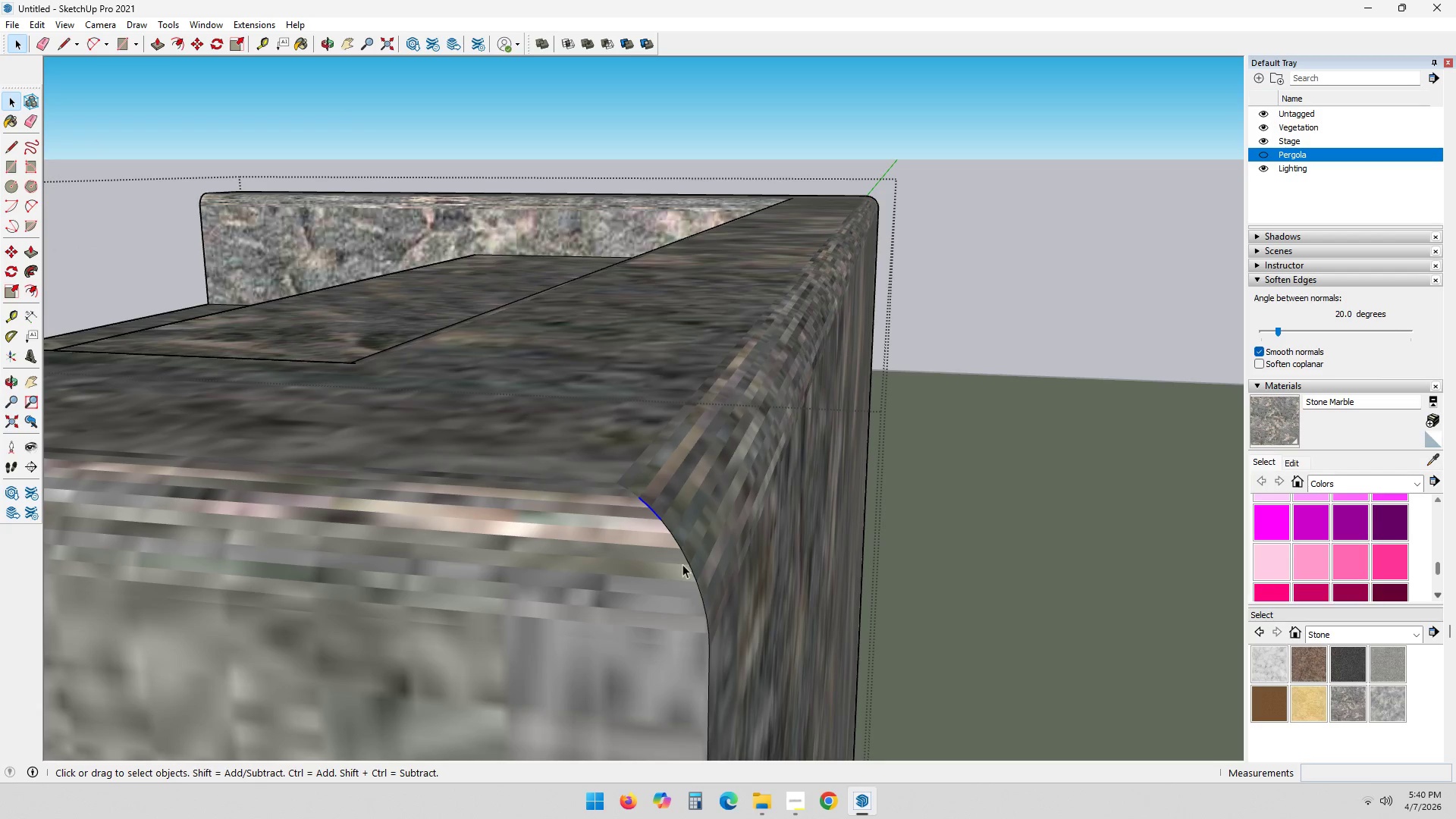 
left_click_drag(start_coordinate=[562, 440], to_coordinate=[861, 749])
 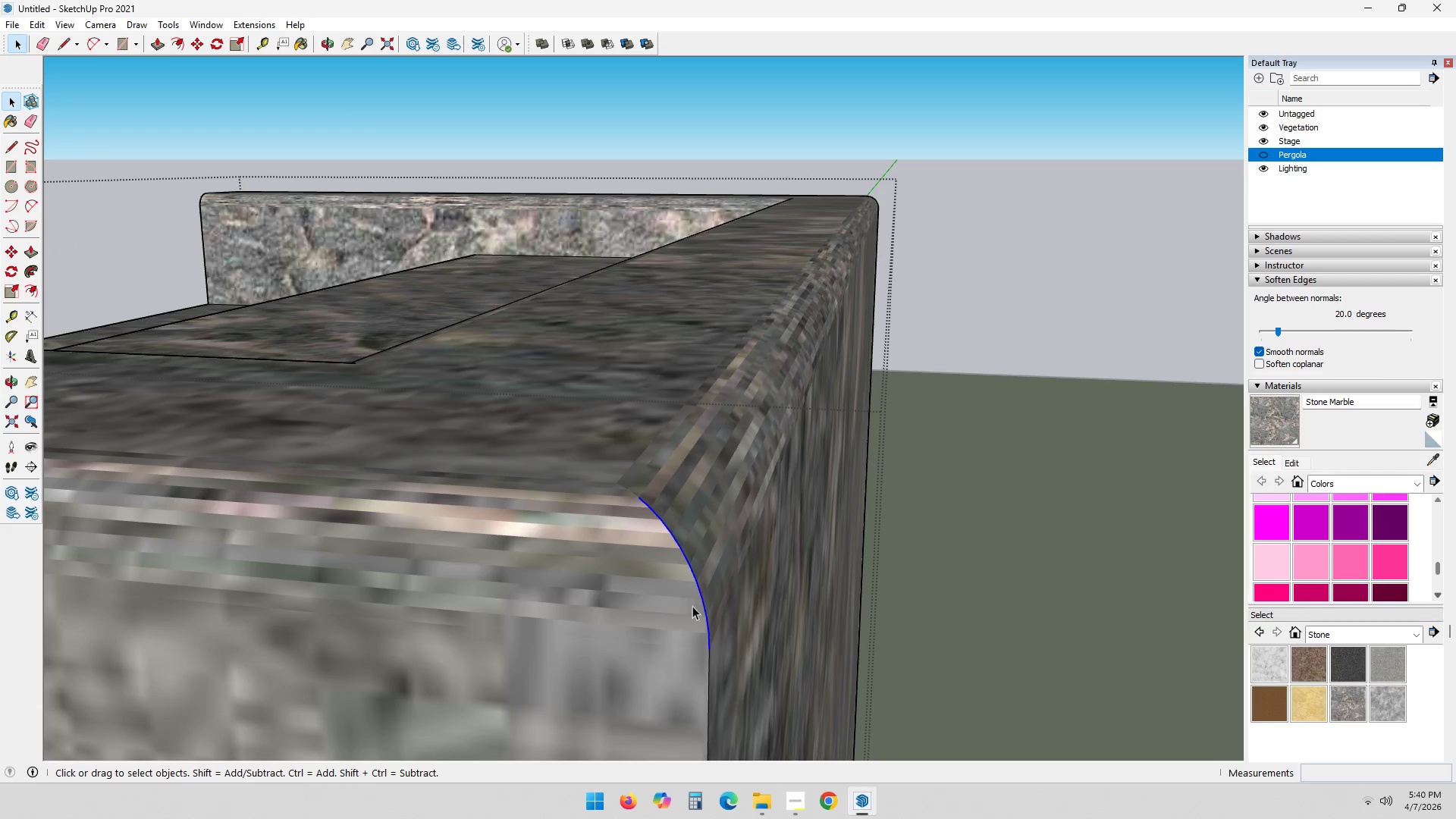 
right_click([704, 605])
 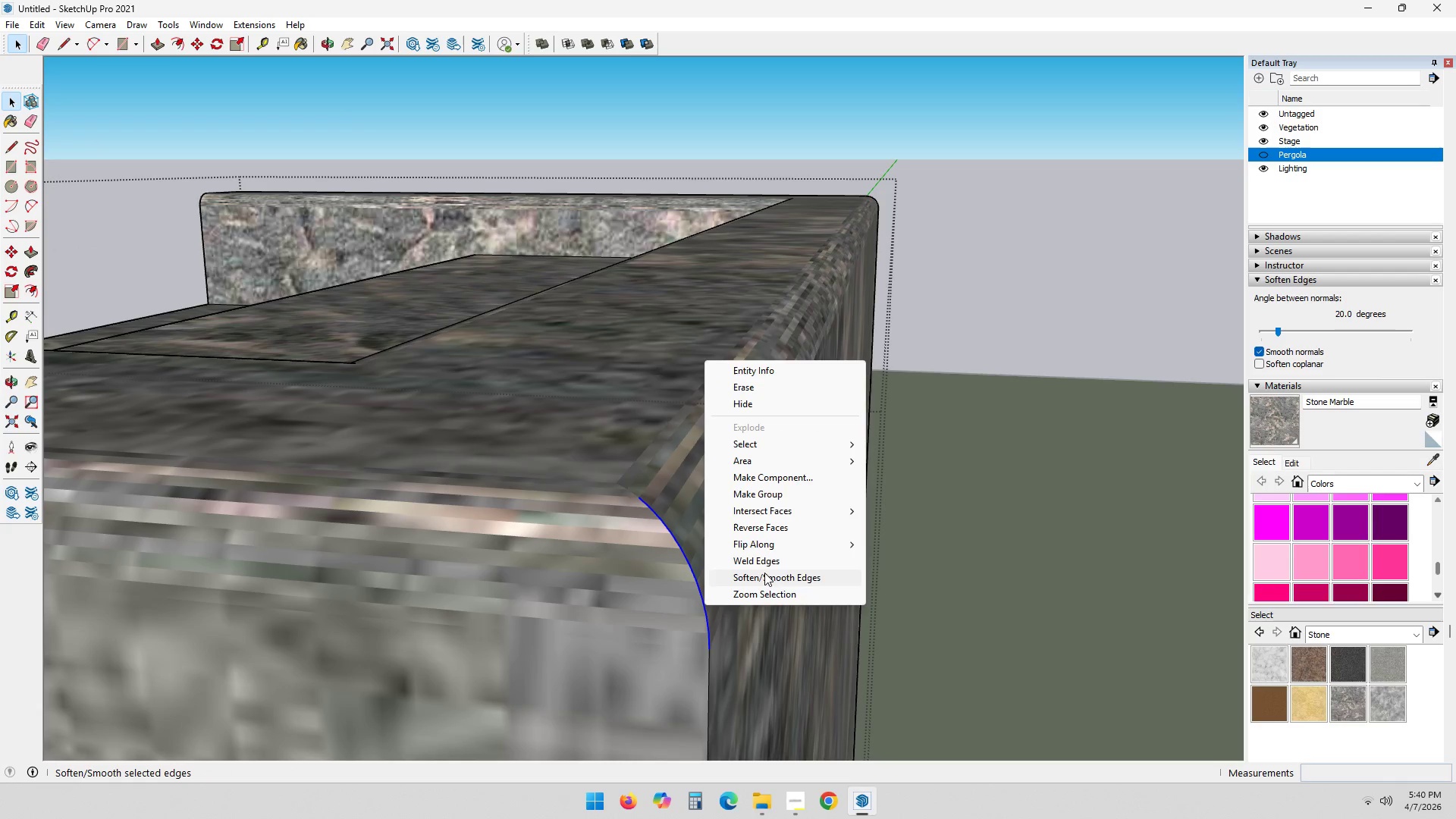 
left_click([766, 573])
 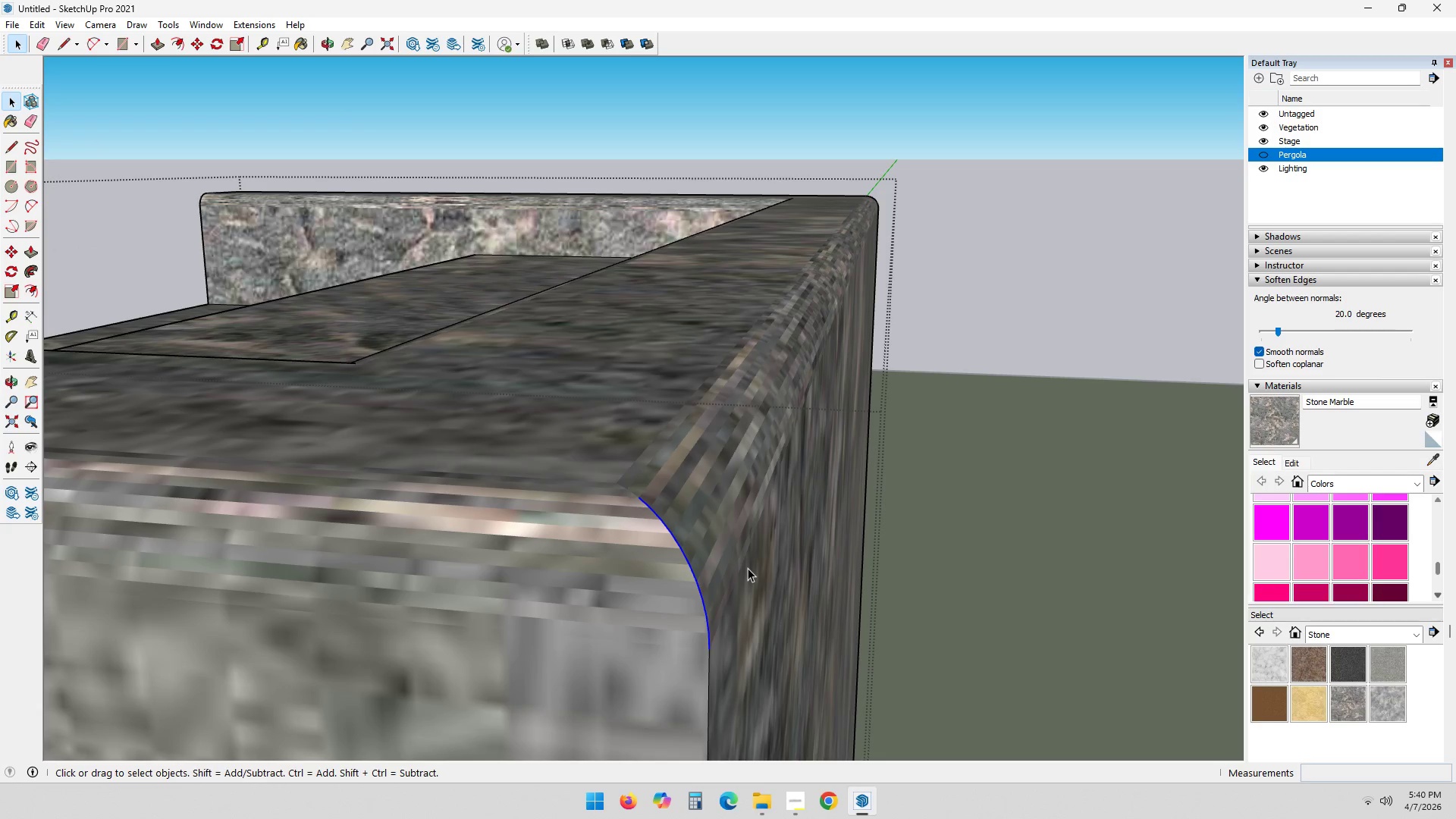 
key(Space)
 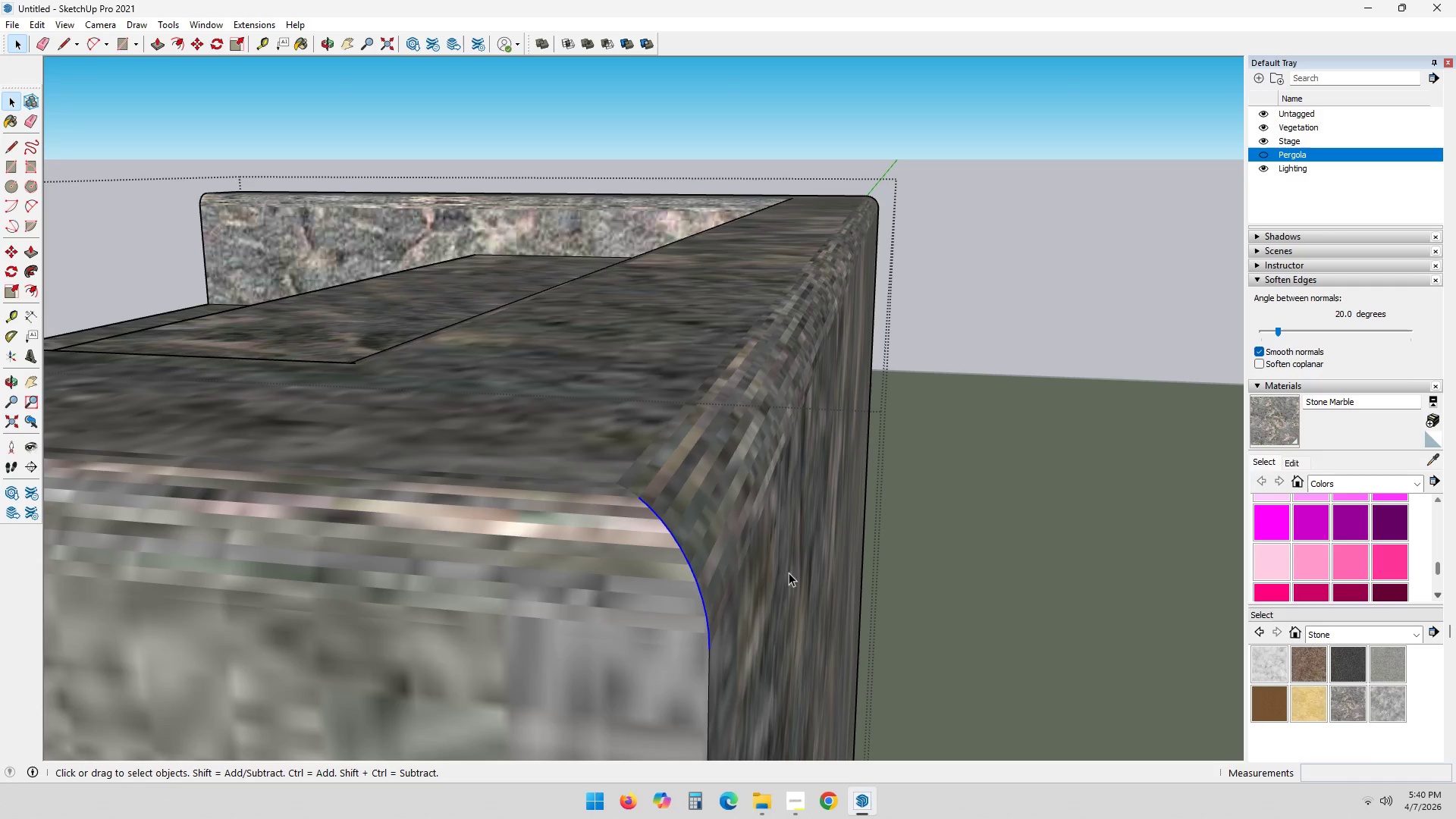 
left_click([817, 570])
 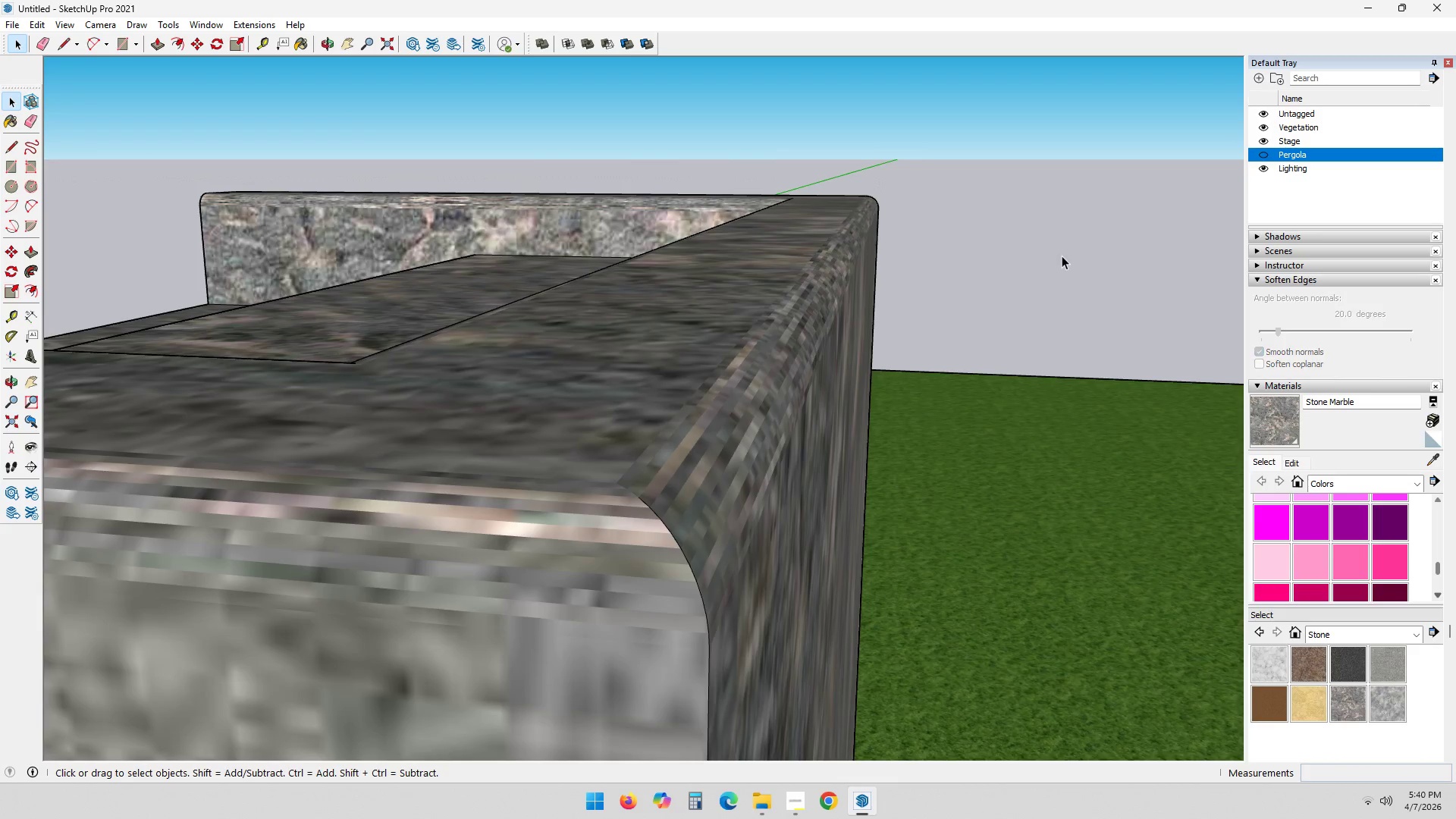 
scroll: coordinate [656, 570], scroll_direction: down, amount: 23.0
 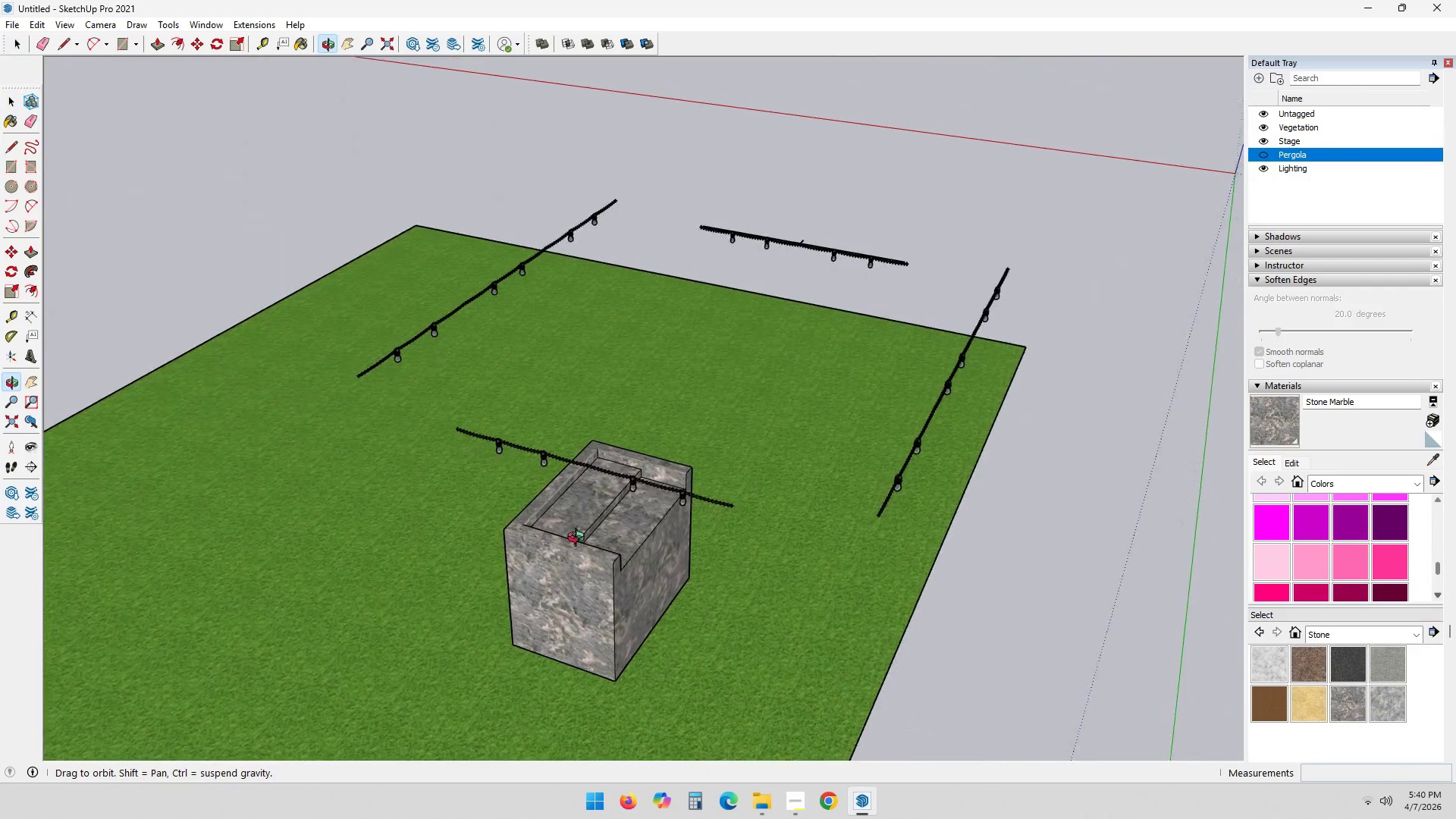 
scroll: coordinate [712, 555], scroll_direction: up, amount: 11.0
 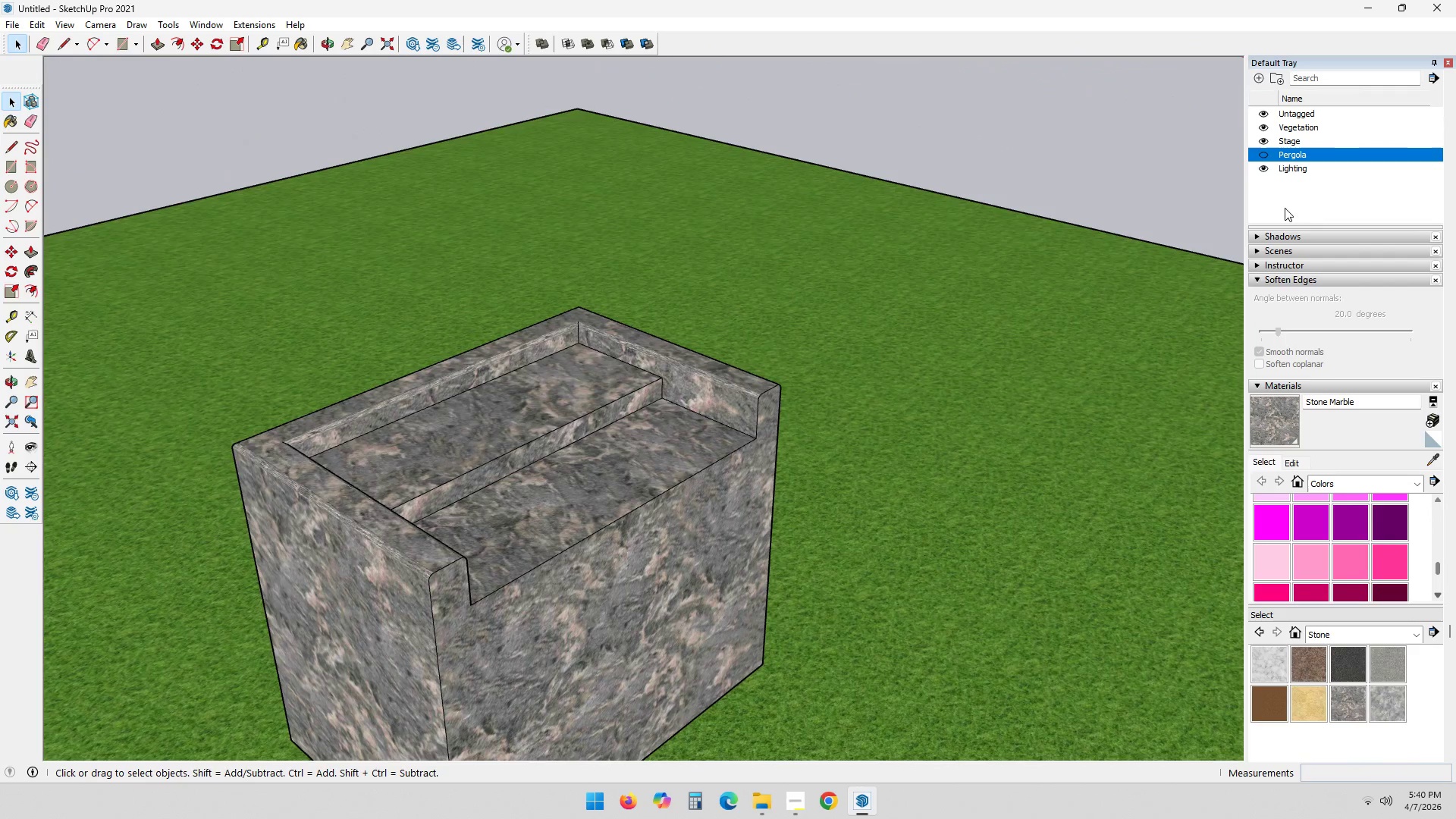 
left_click([1262, 155])
 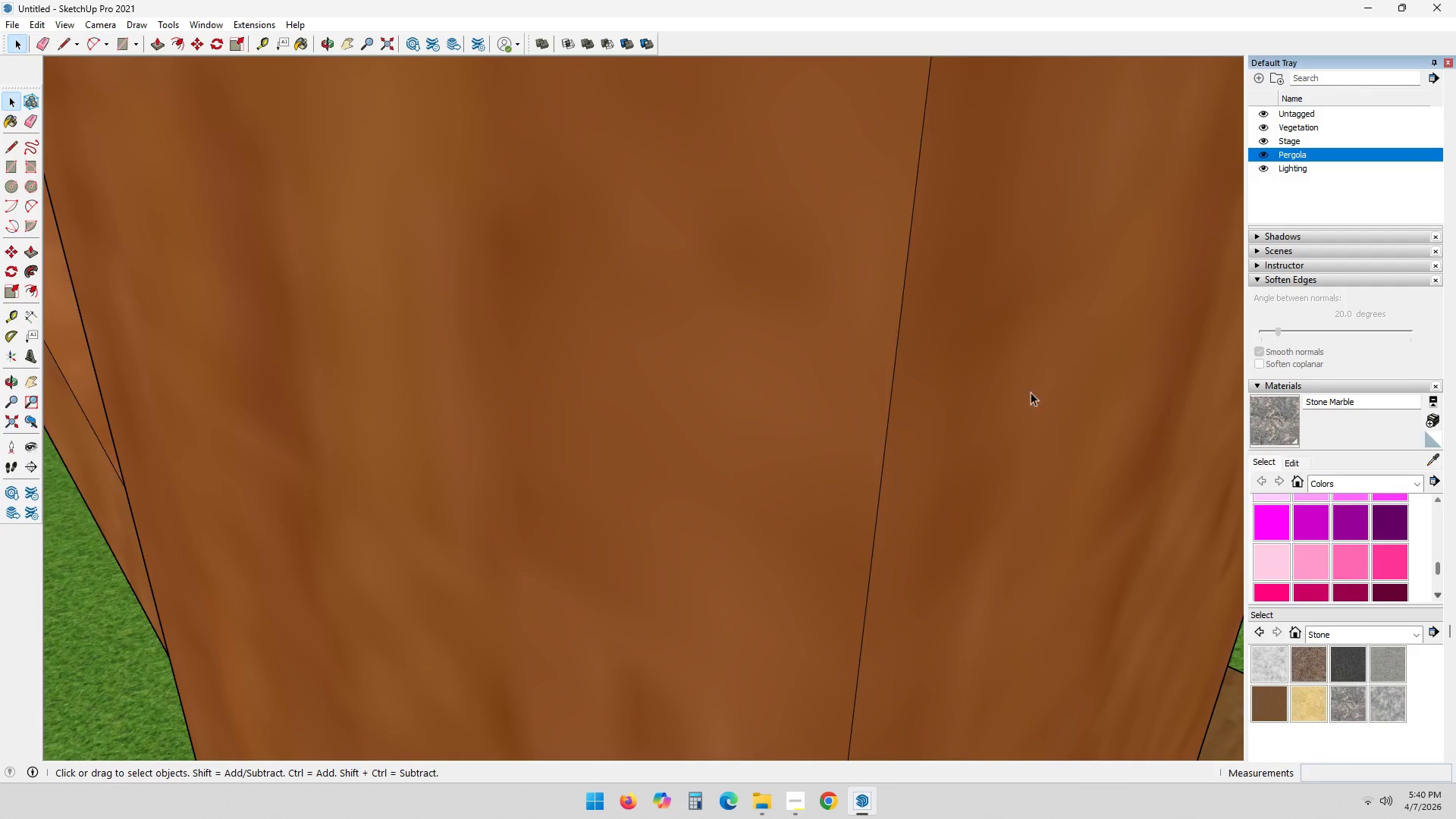 
scroll: coordinate [938, 501], scroll_direction: down, amount: 19.0
 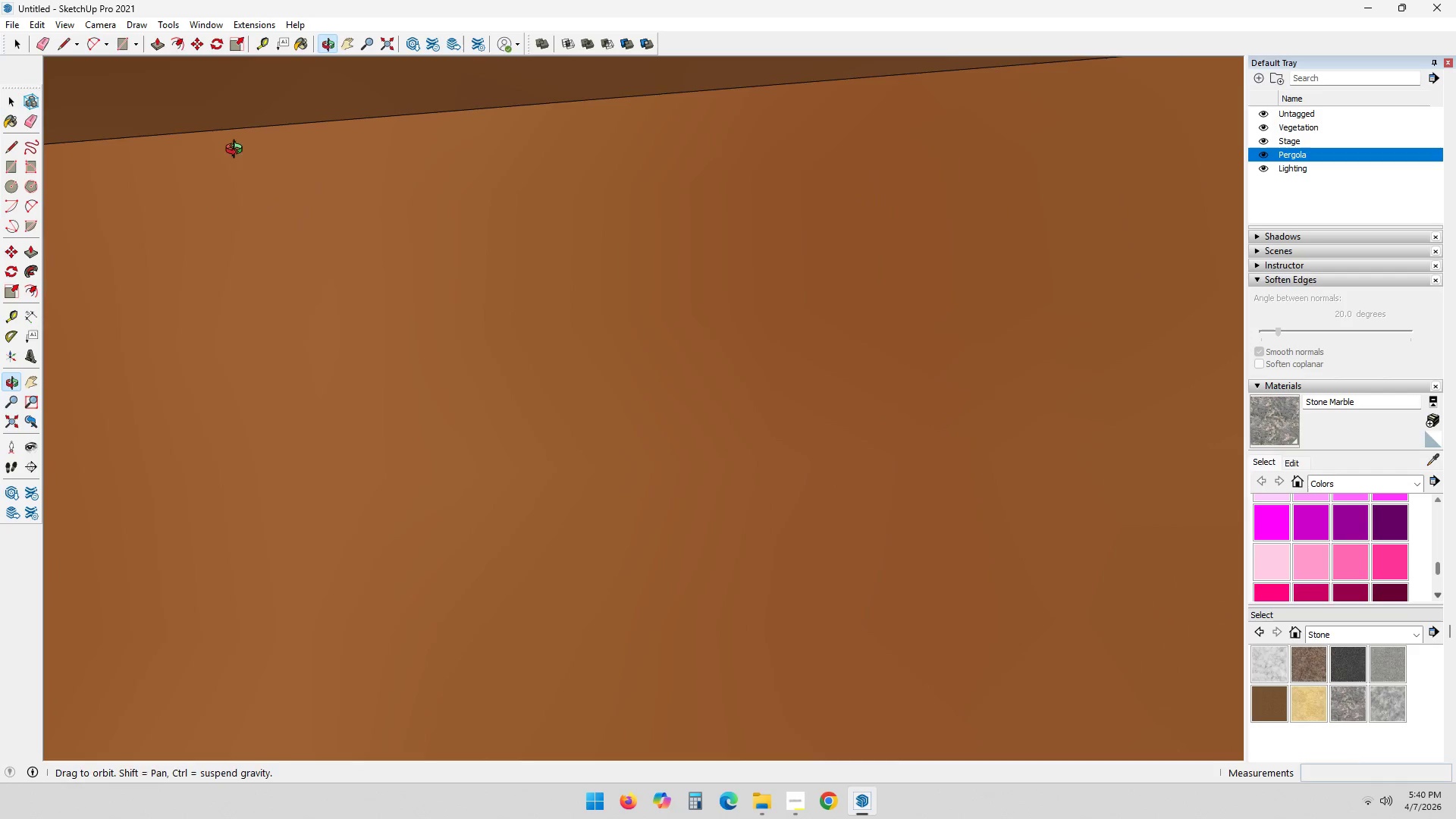 
hold_key(key=ShiftLeft, duration=0.52)
 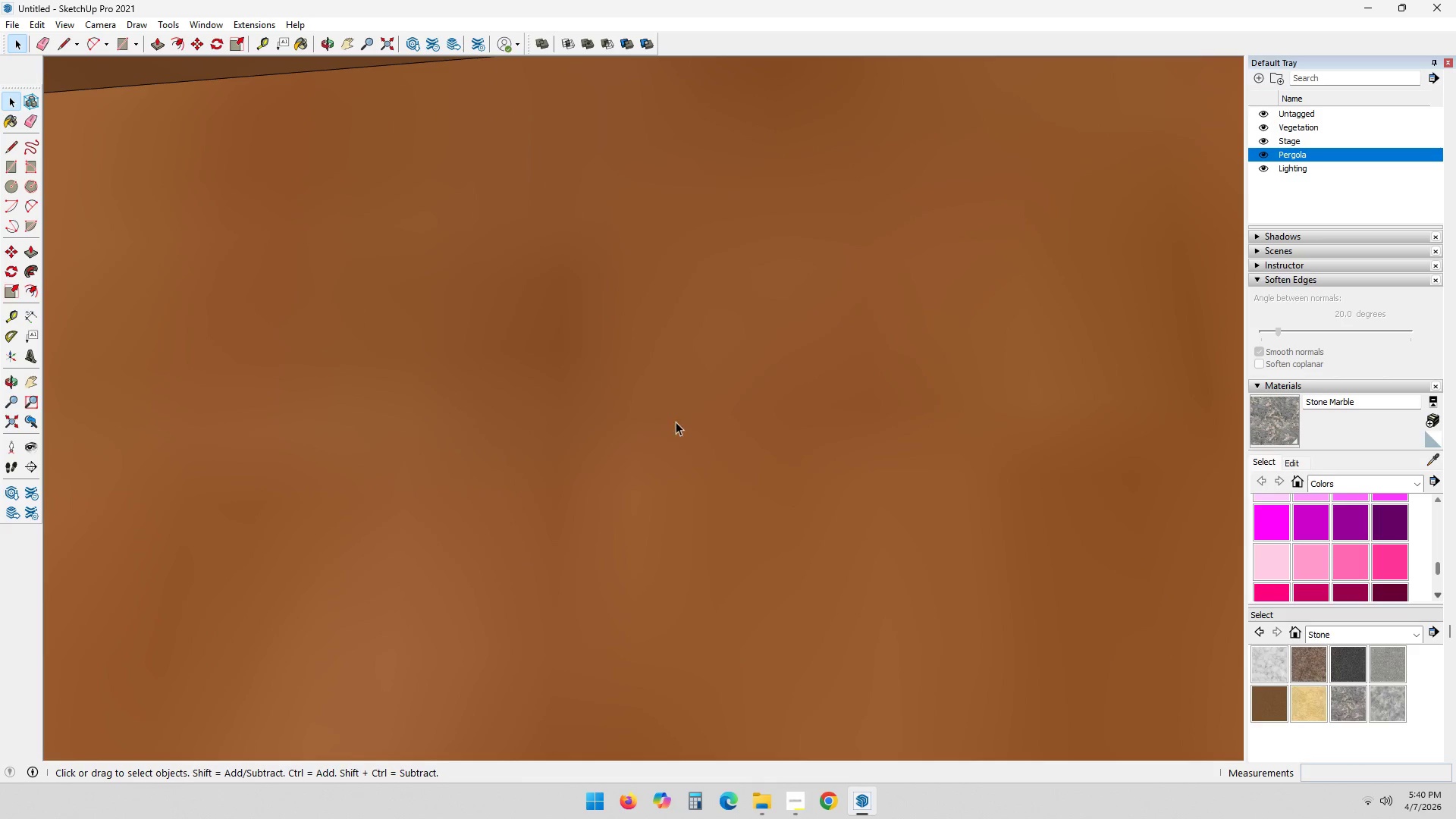 
scroll: coordinate [778, 525], scroll_direction: down, amount: 9.0
 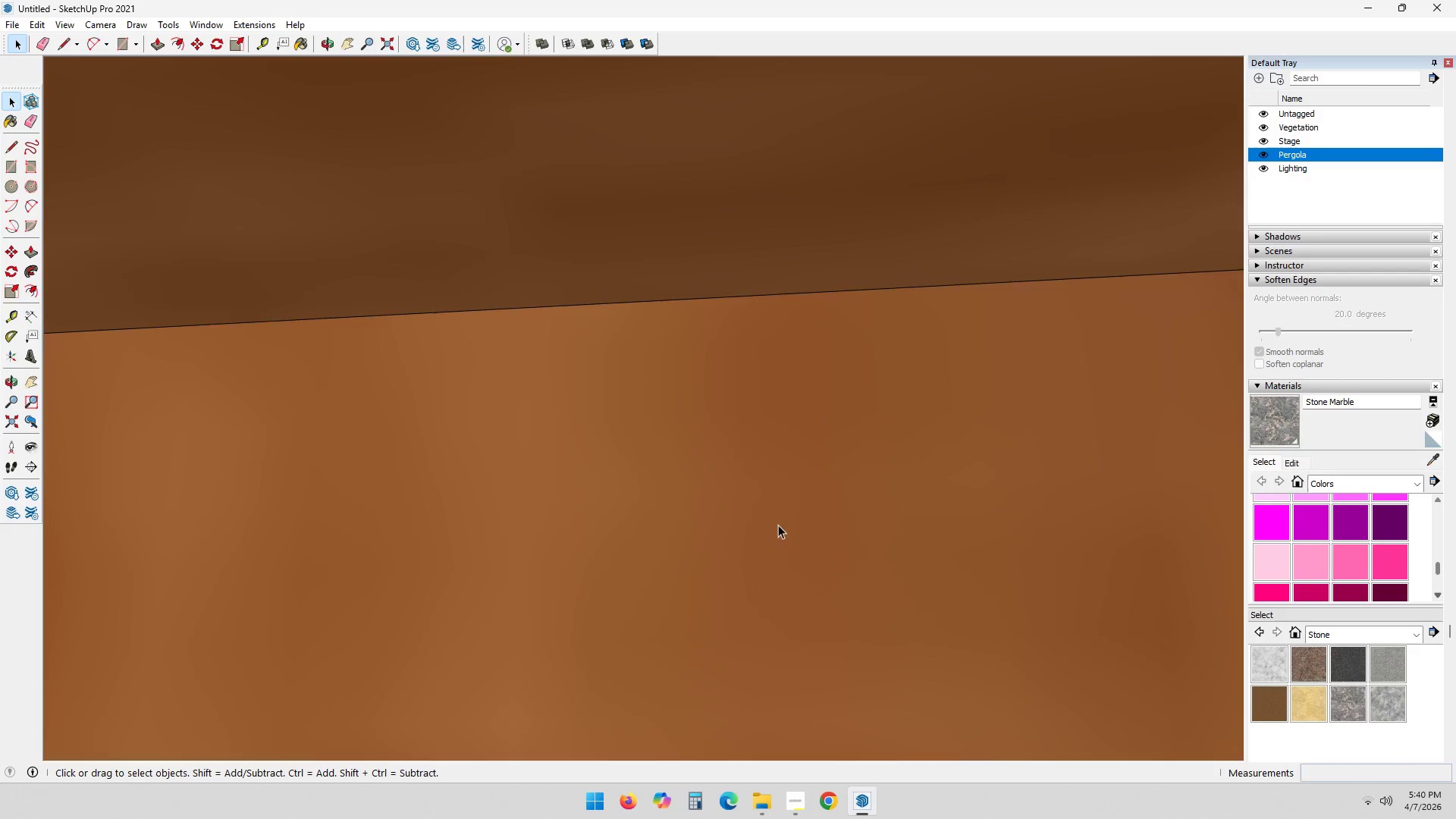 
hold_key(key=ShiftLeft, duration=0.92)
 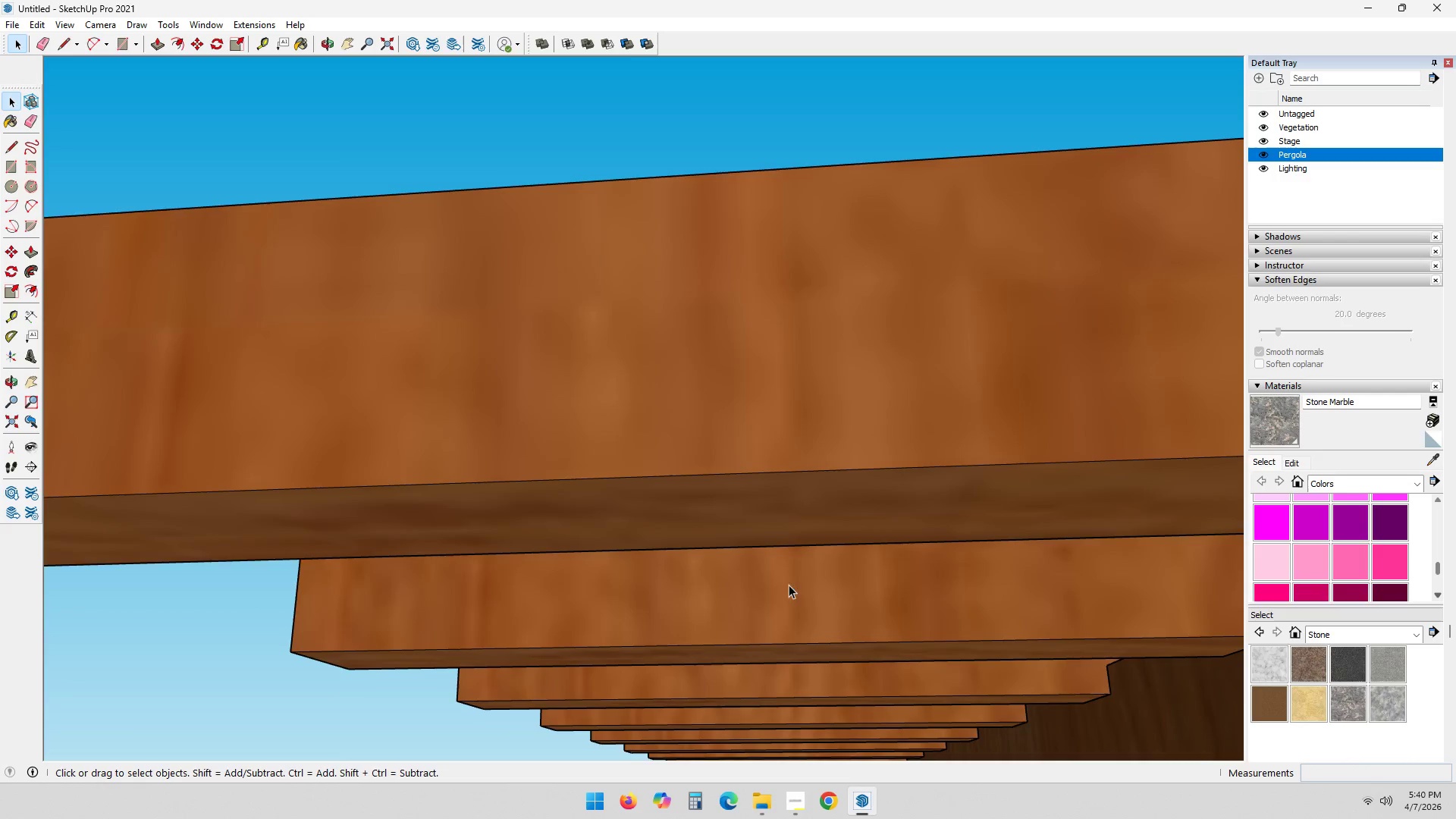 
hold_key(key=ShiftLeft, duration=0.41)
 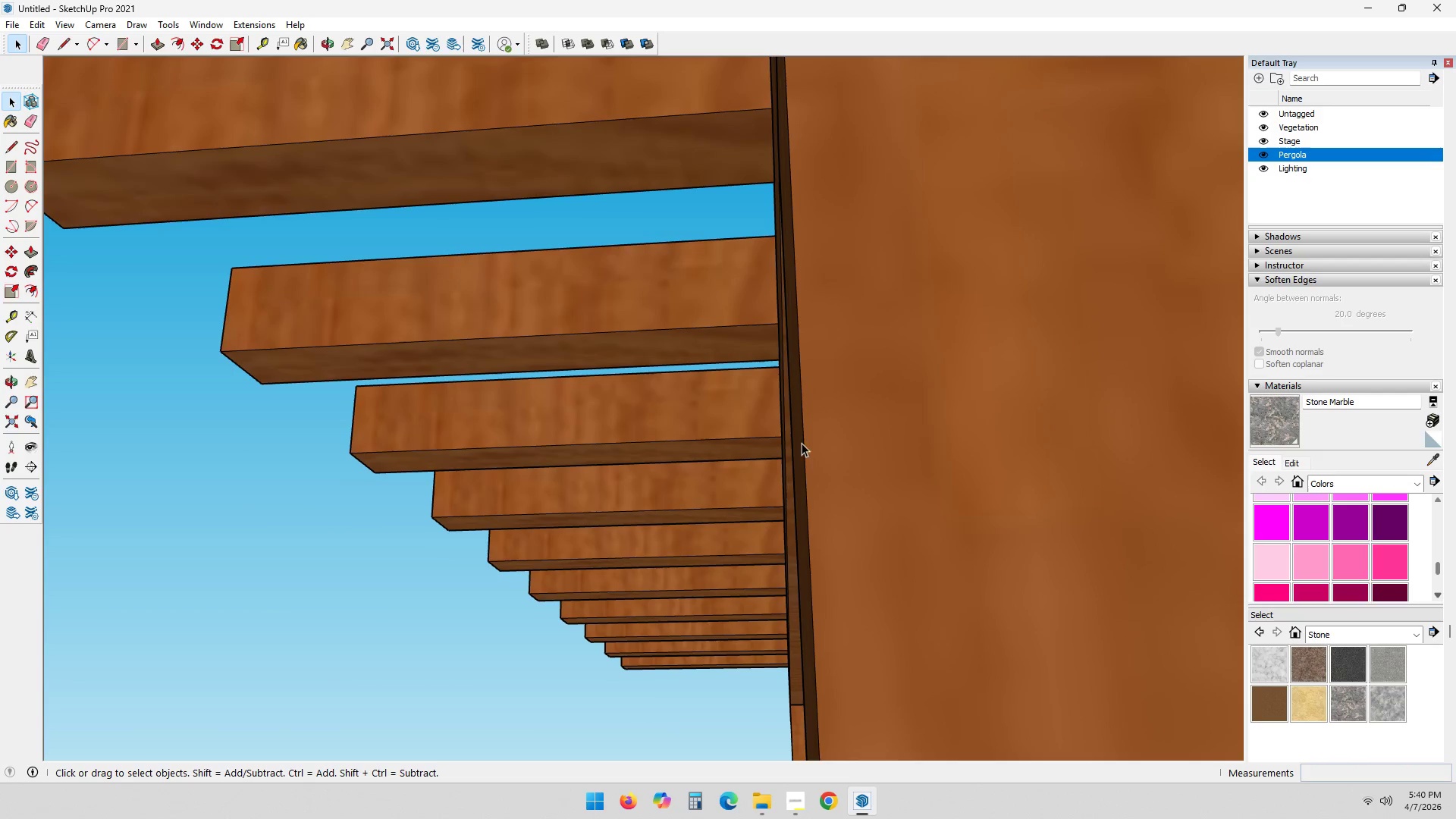 
scroll: coordinate [806, 585], scroll_direction: down, amount: 2.0
 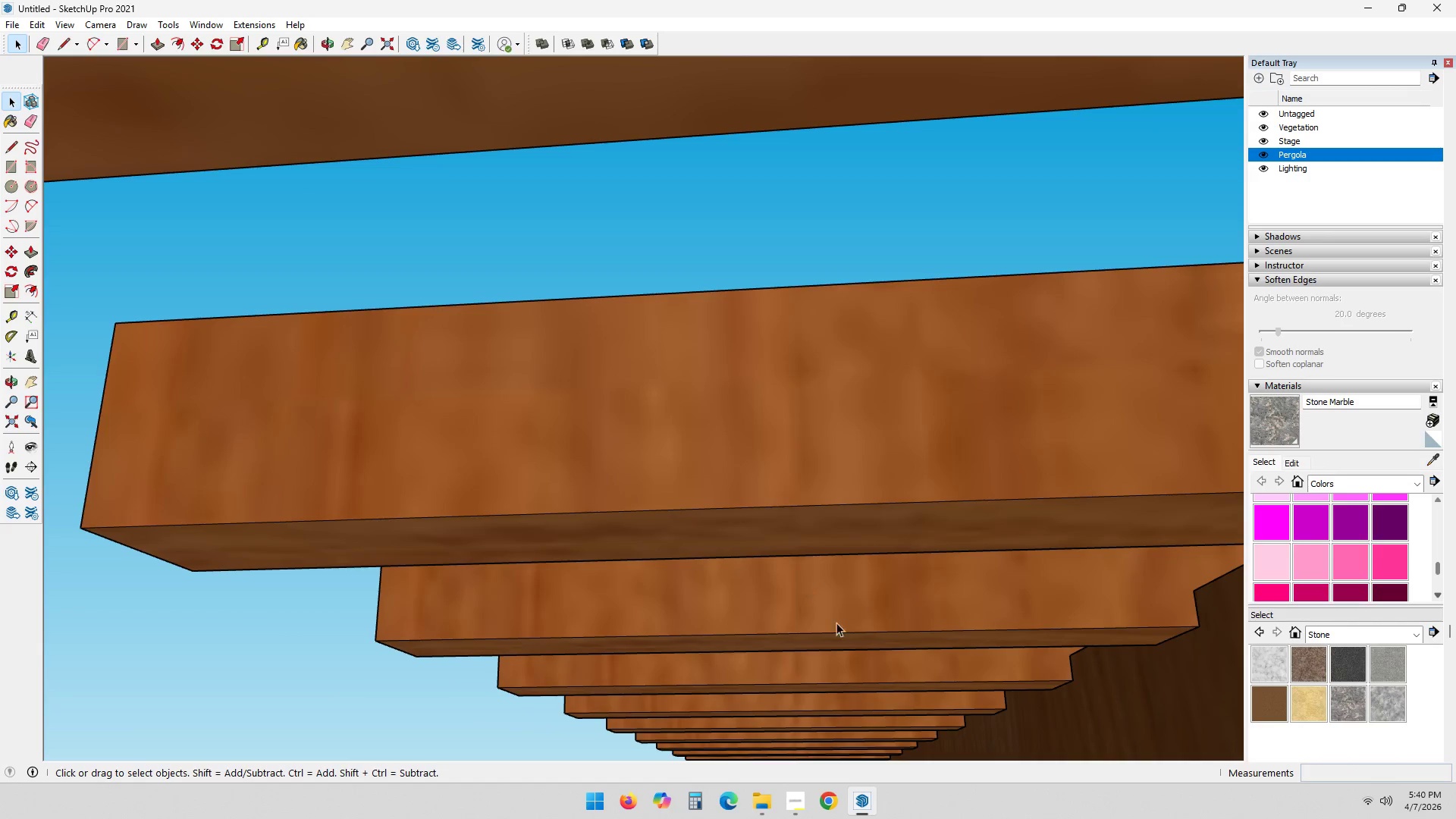 
left_click_drag(start_coordinate=[897, 546], to_coordinate=[984, 605])
 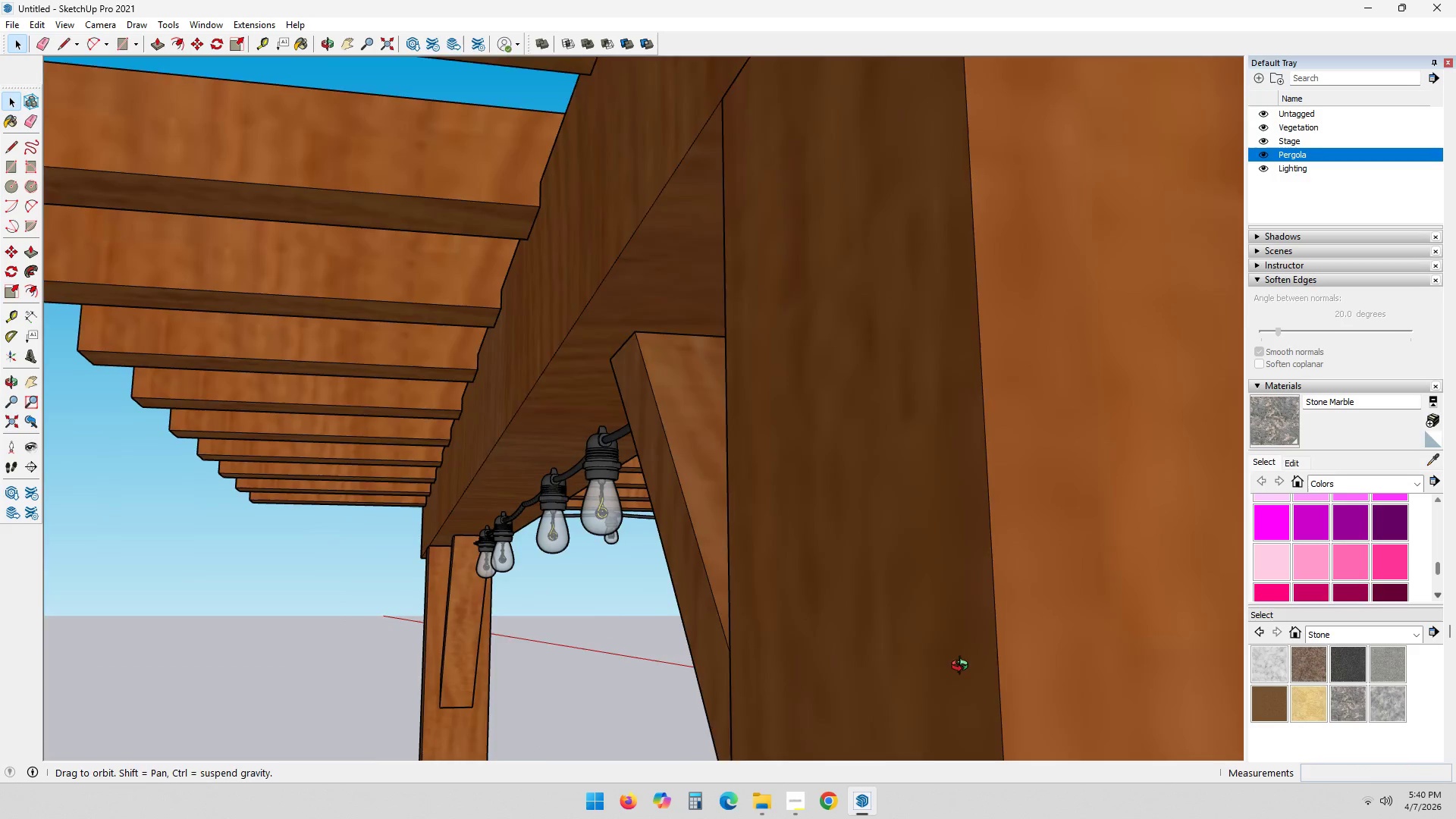 
hold_key(key=ShiftLeft, duration=1.75)
 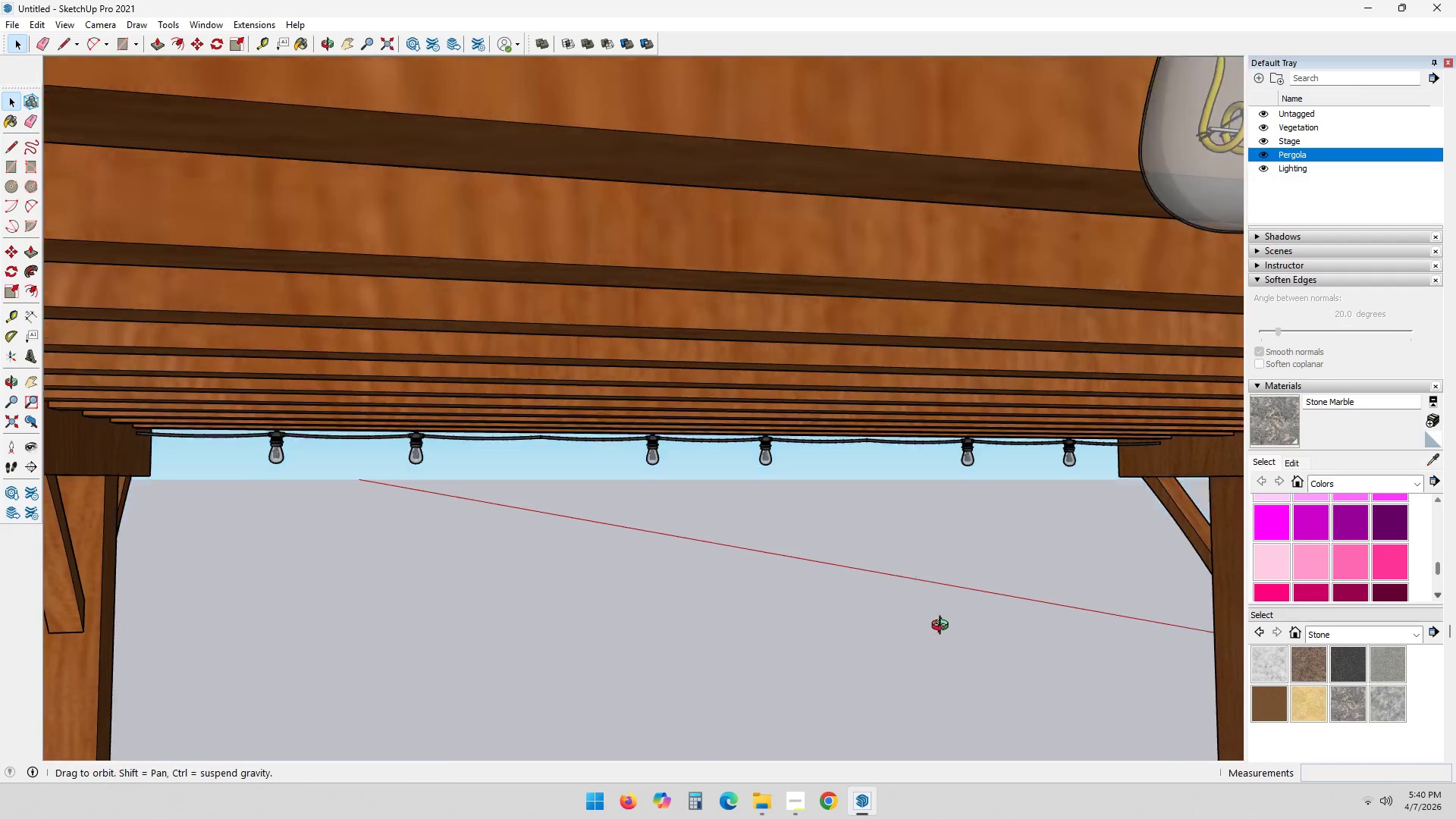 
hold_key(key=ShiftLeft, duration=2.22)
 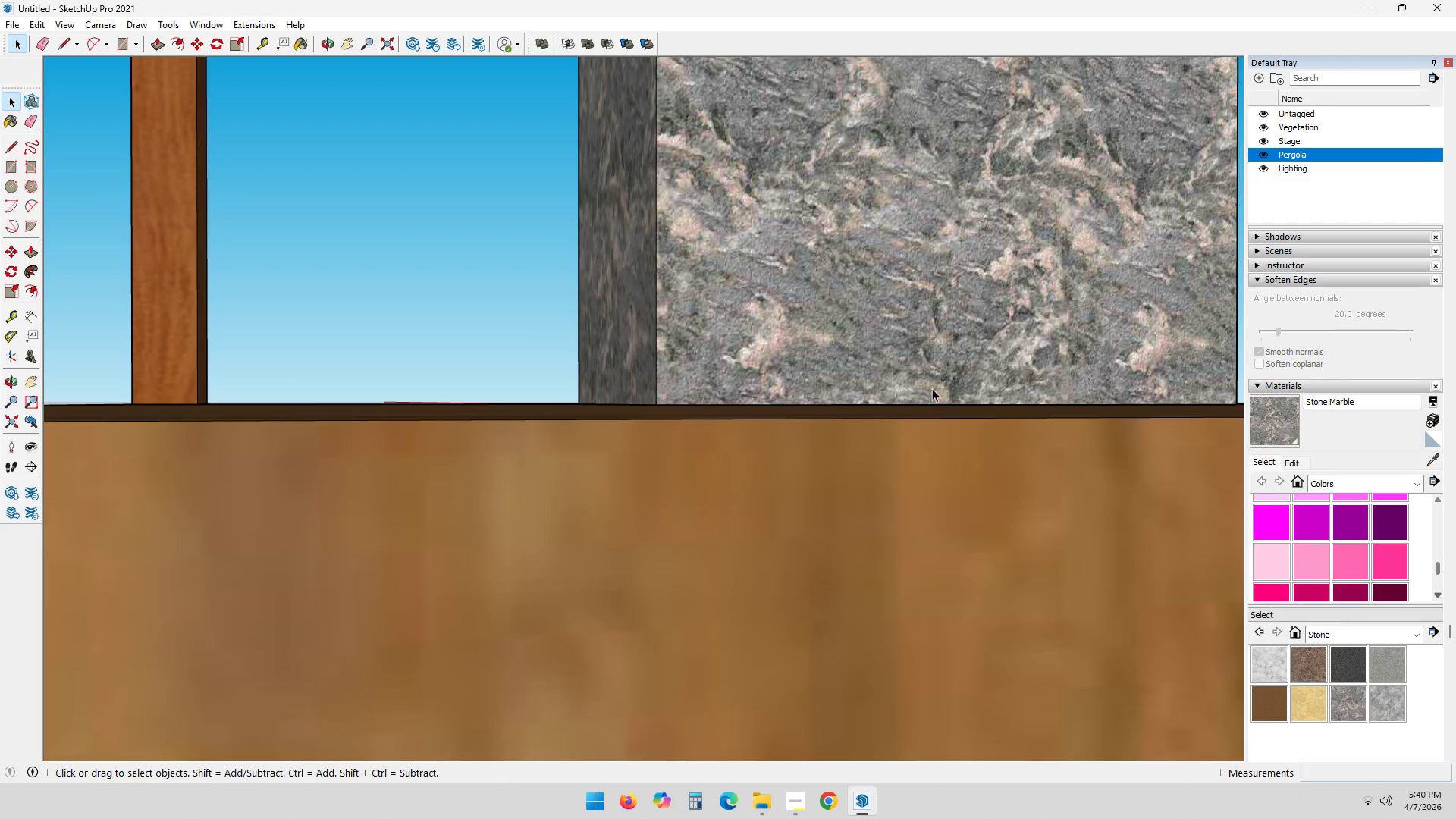 
scroll: coordinate [934, 372], scroll_direction: down, amount: 6.0
 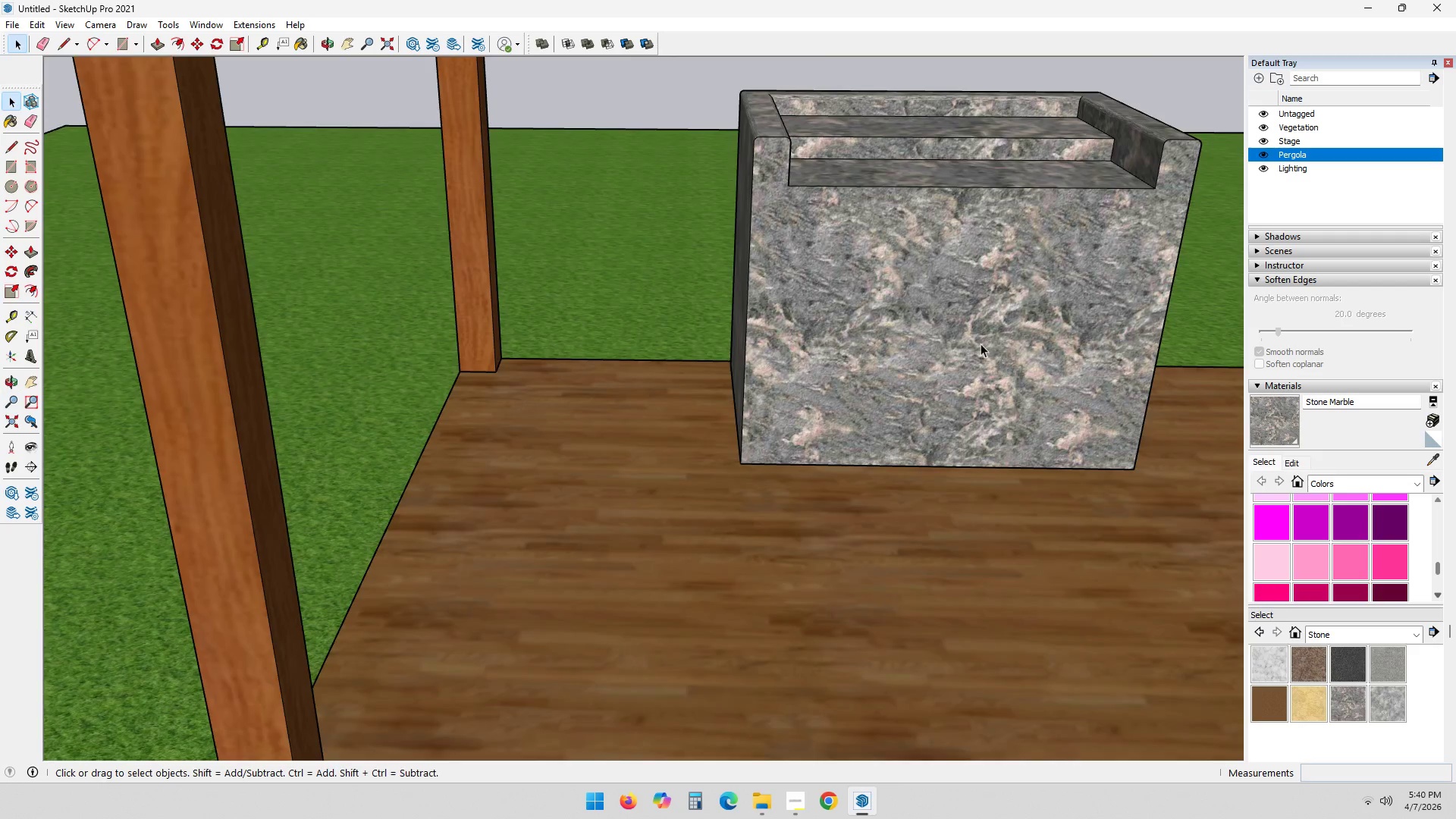 
hold_key(key=ShiftLeft, duration=0.72)
 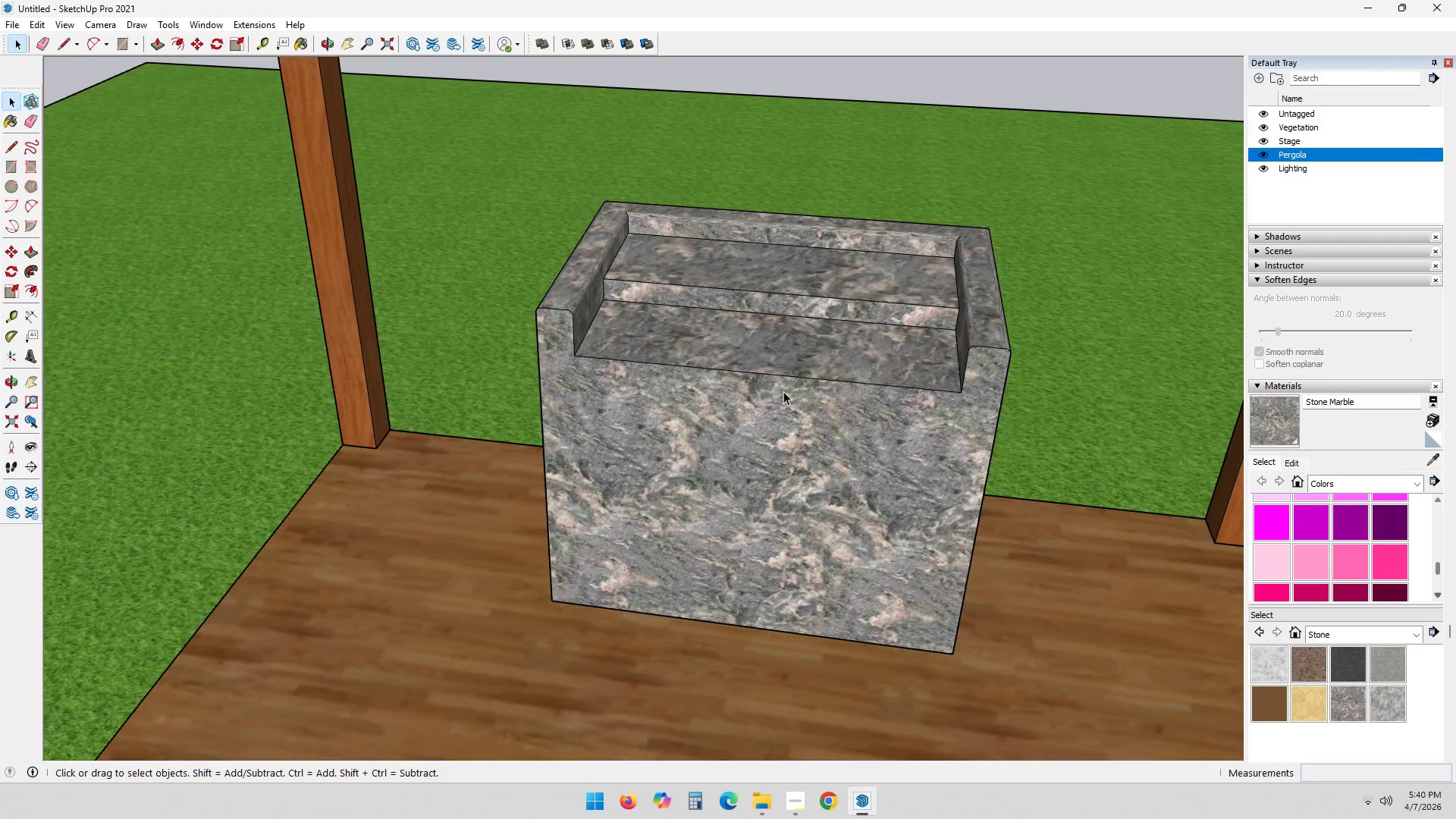 
scroll: coordinate [790, 353], scroll_direction: up, amount: 3.0
 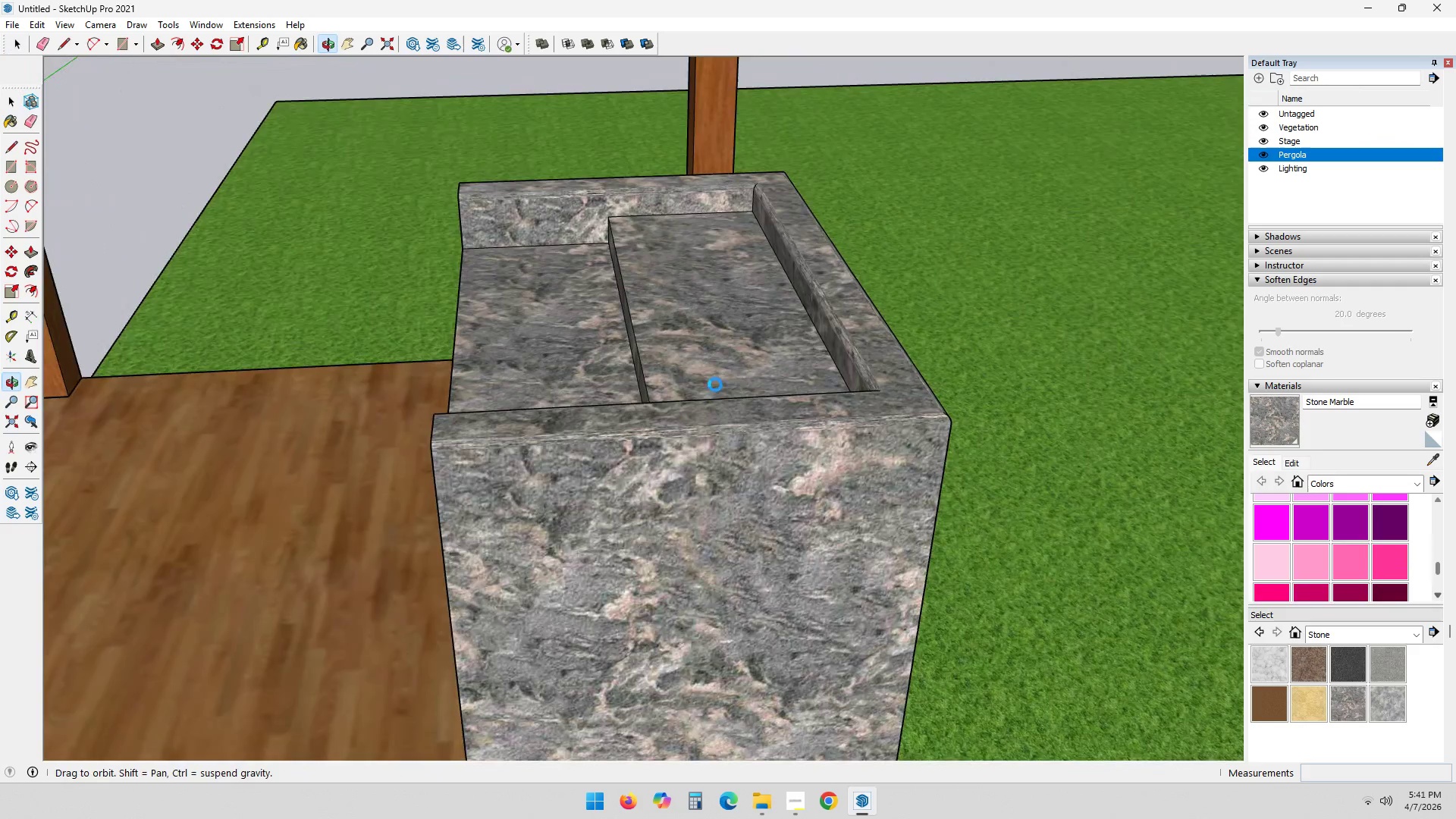 
double_click([693, 445])
 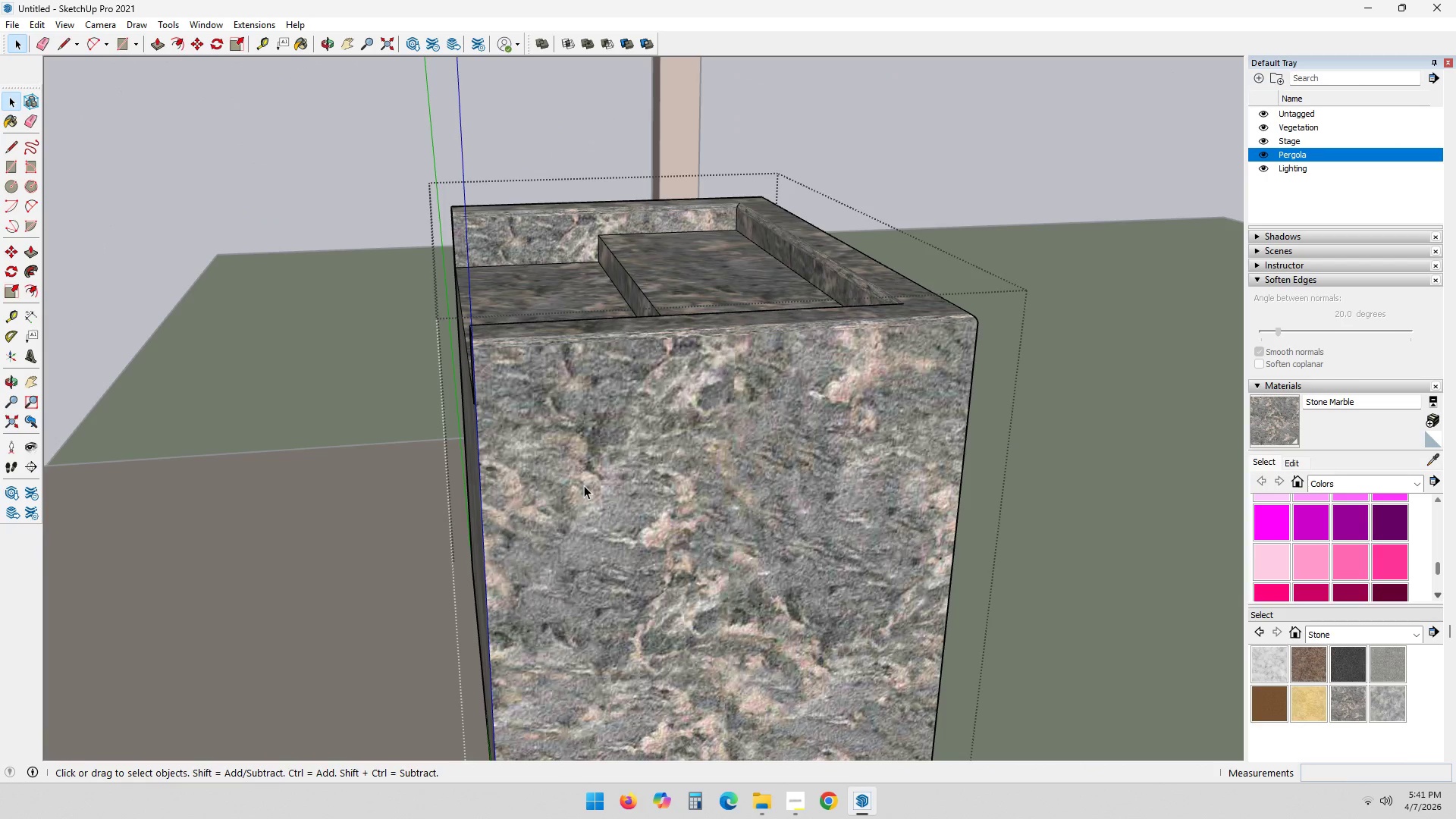 
key(T)
 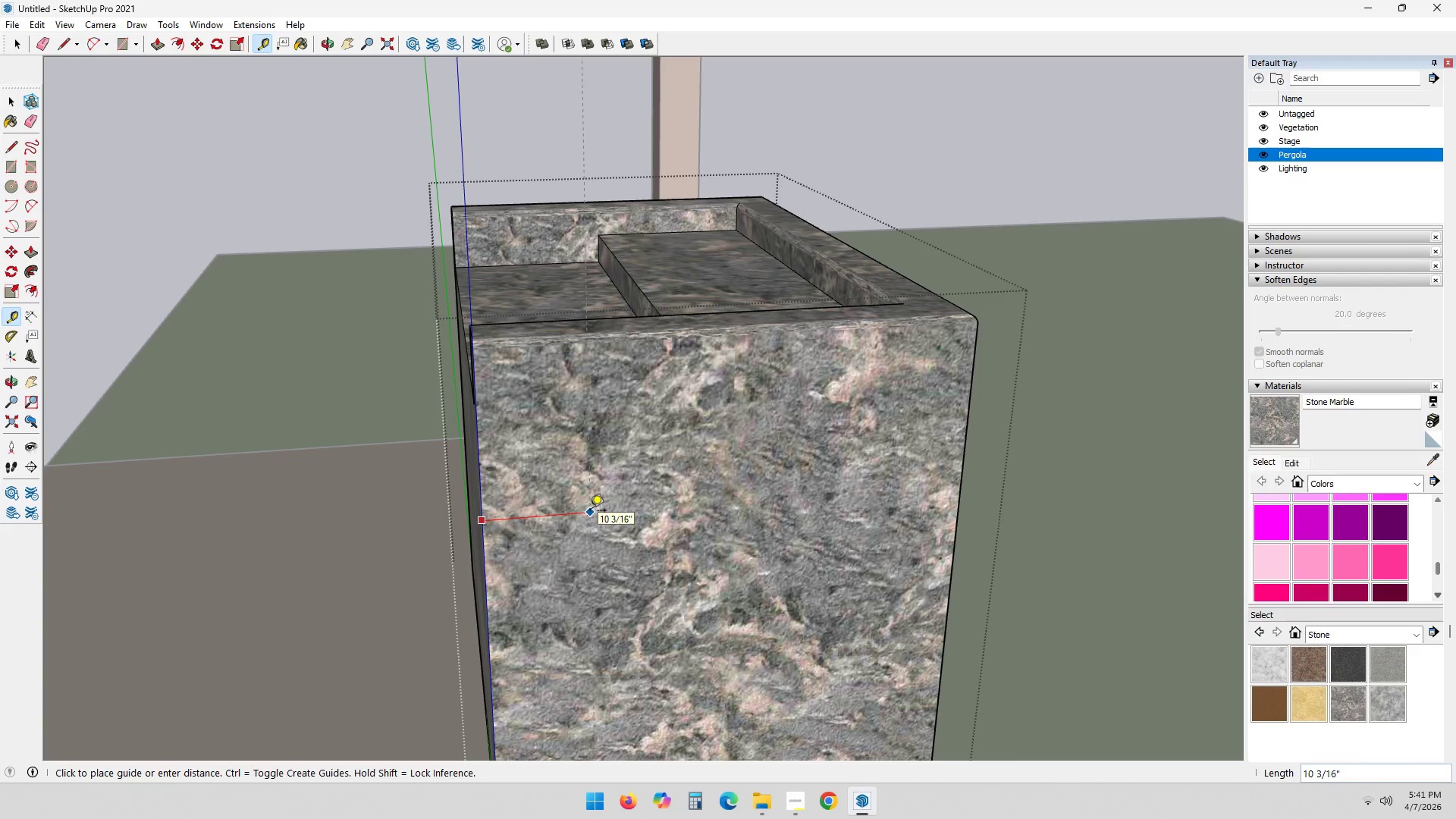 
key(2)
 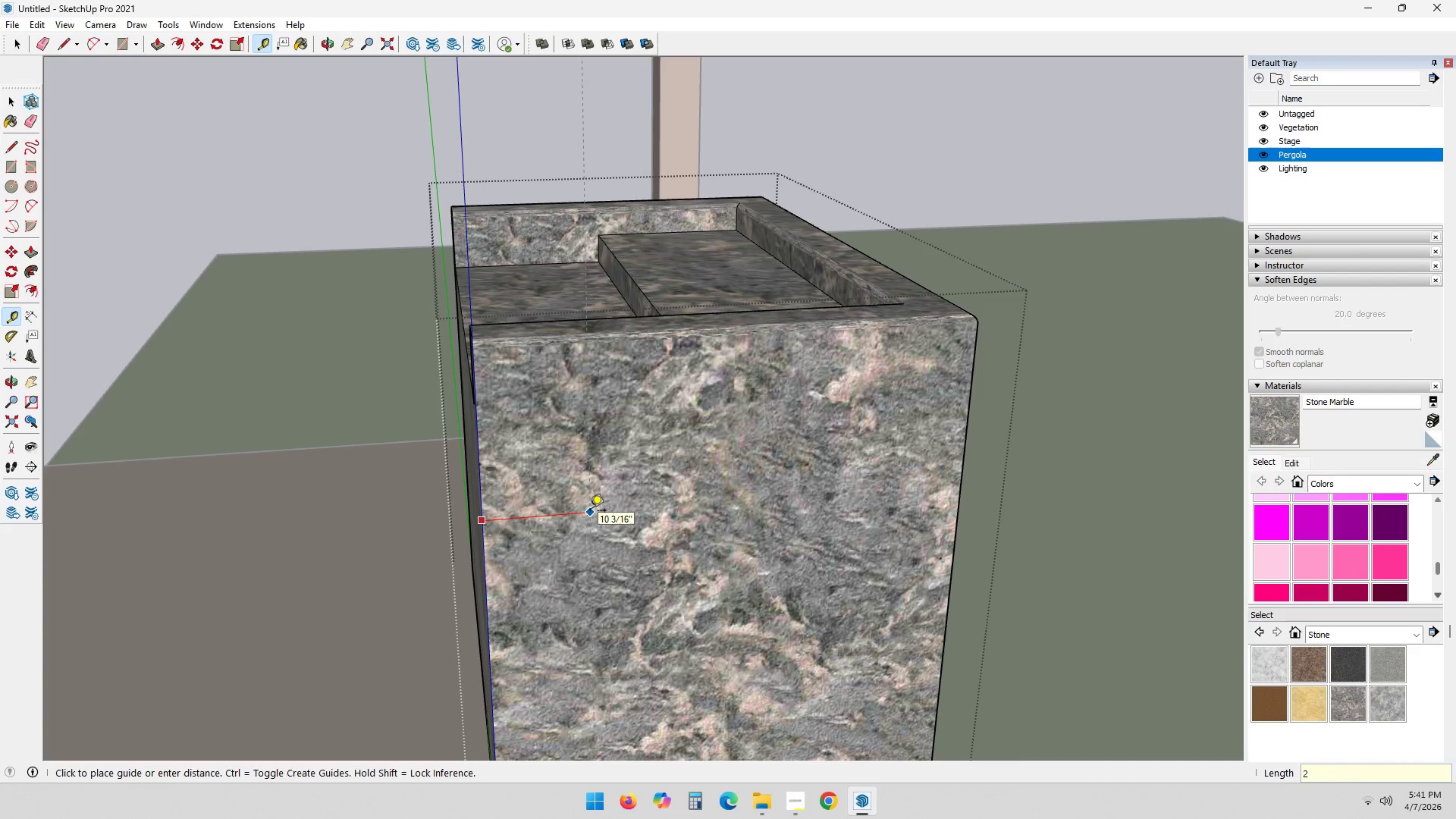 
key(Quote)
 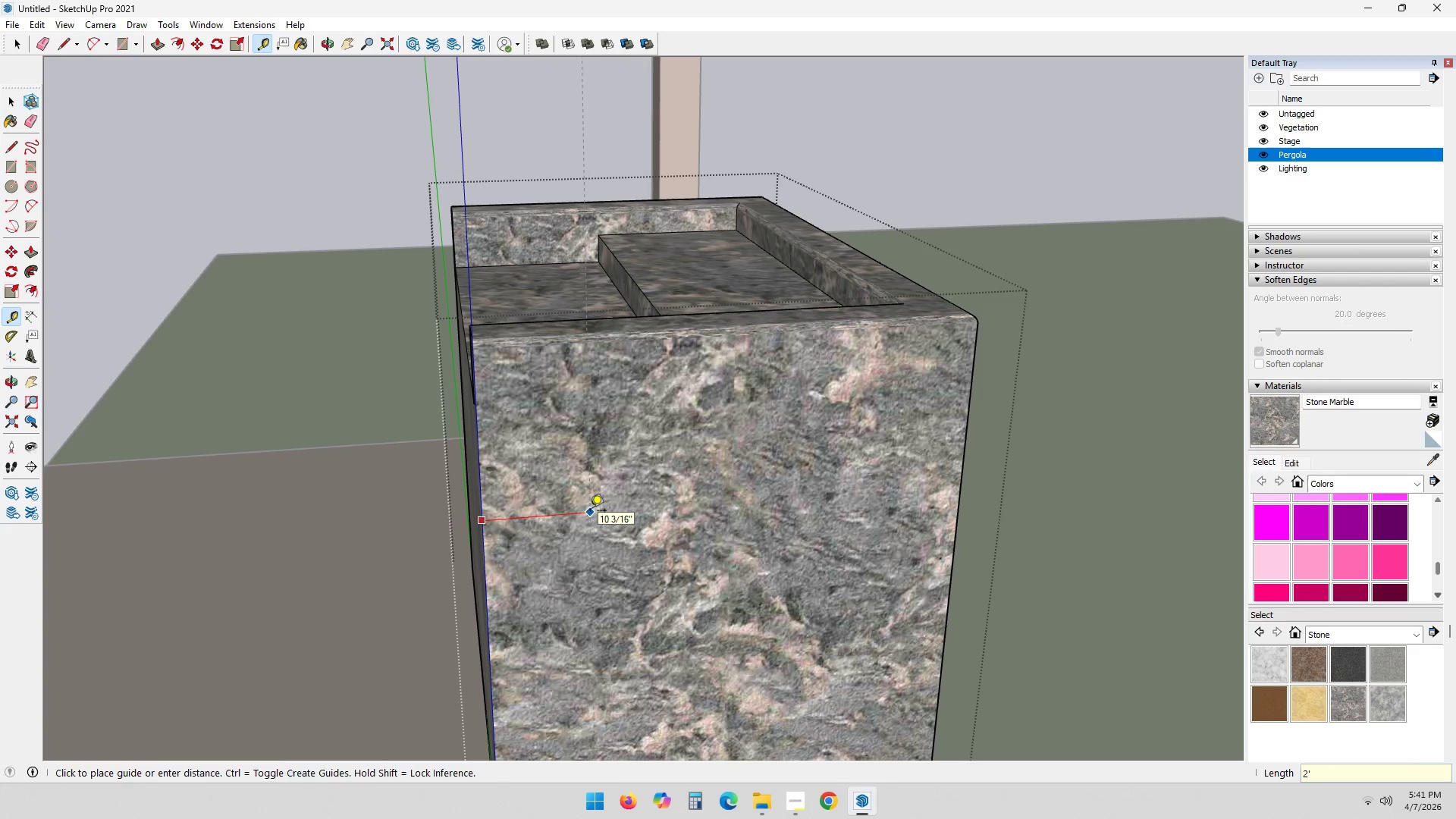 
key(Enter)
 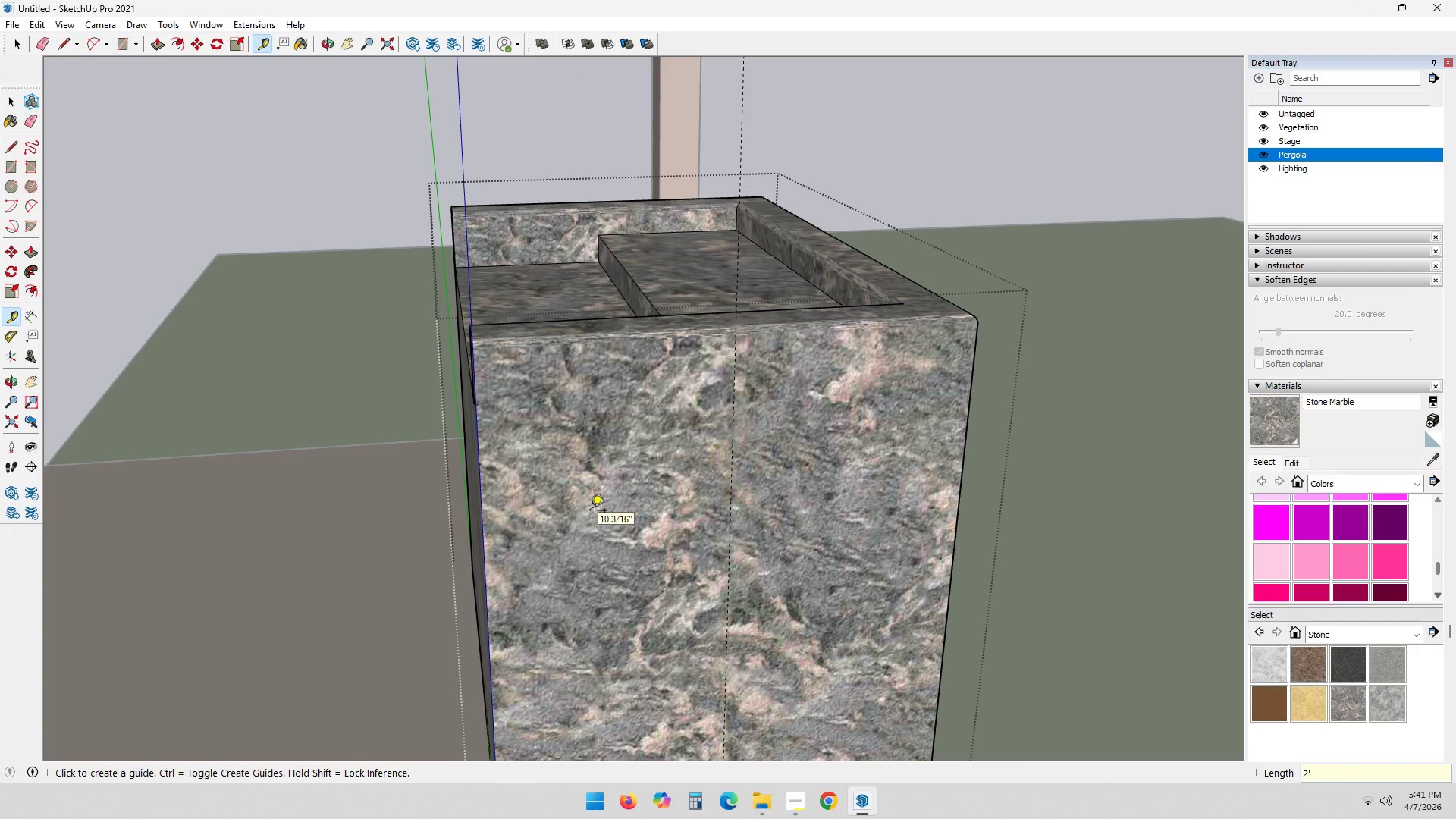 
key(Control+ControlLeft)
 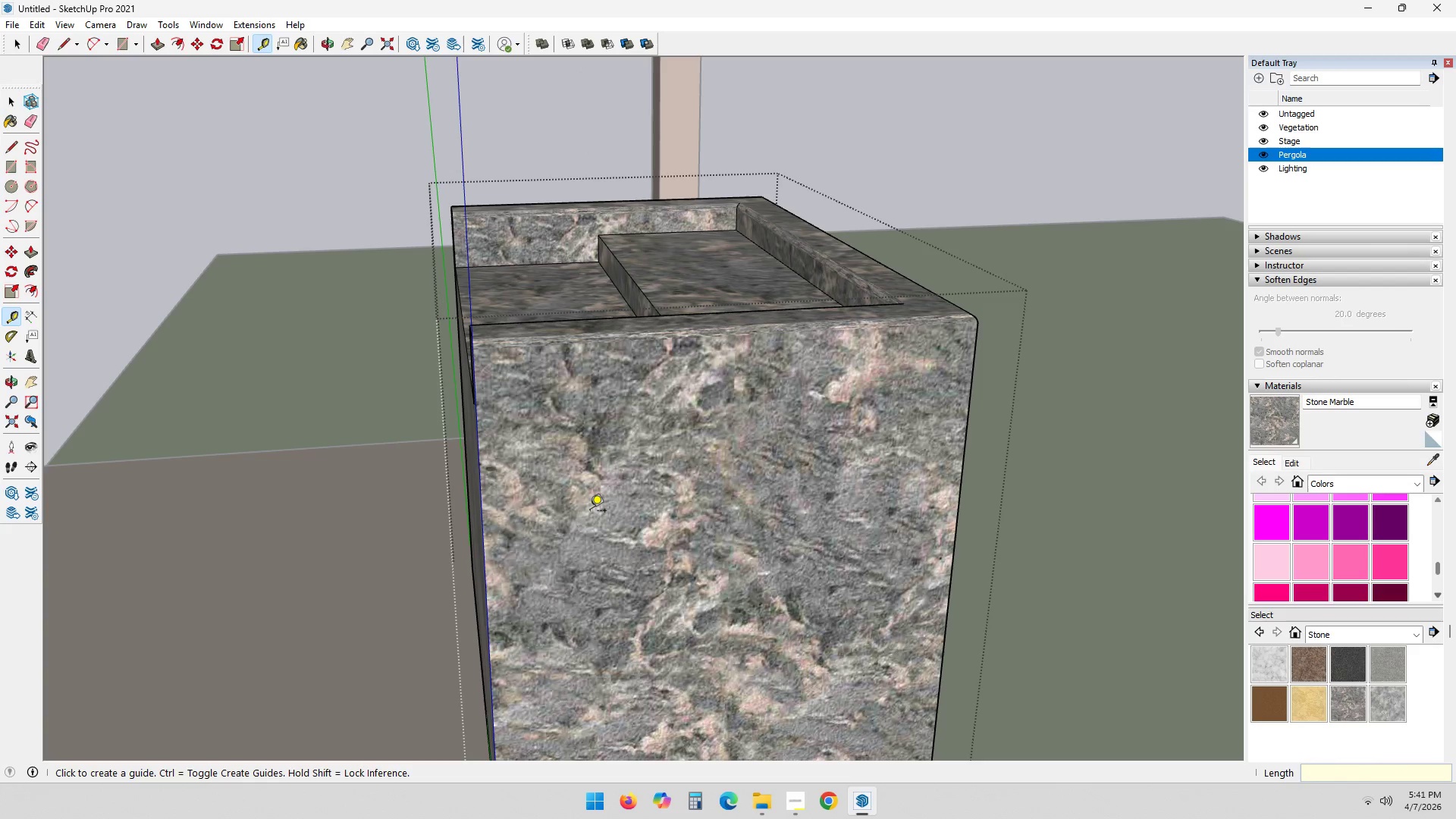 
key(Control+Z)
 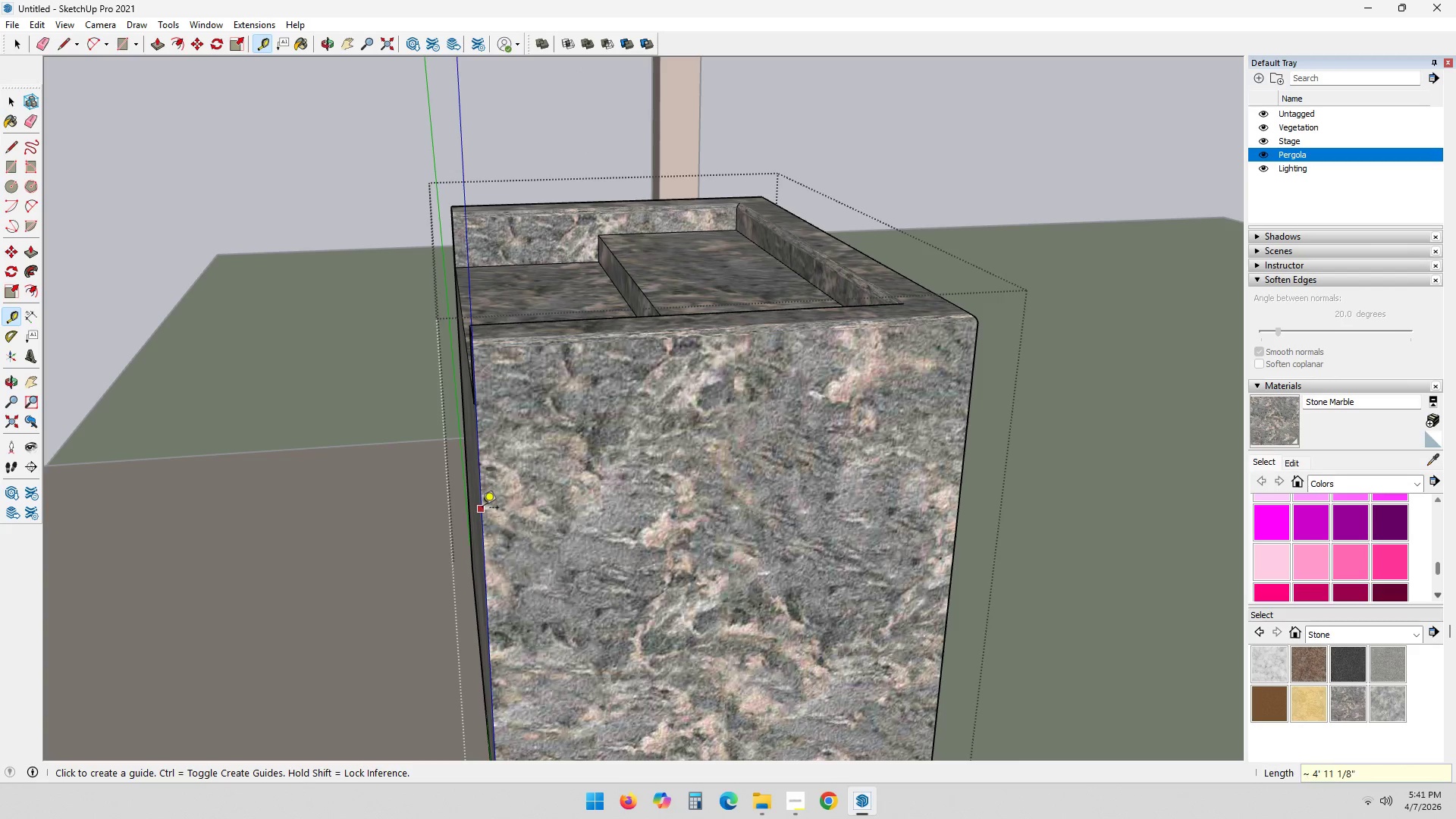 
left_click([482, 508])
 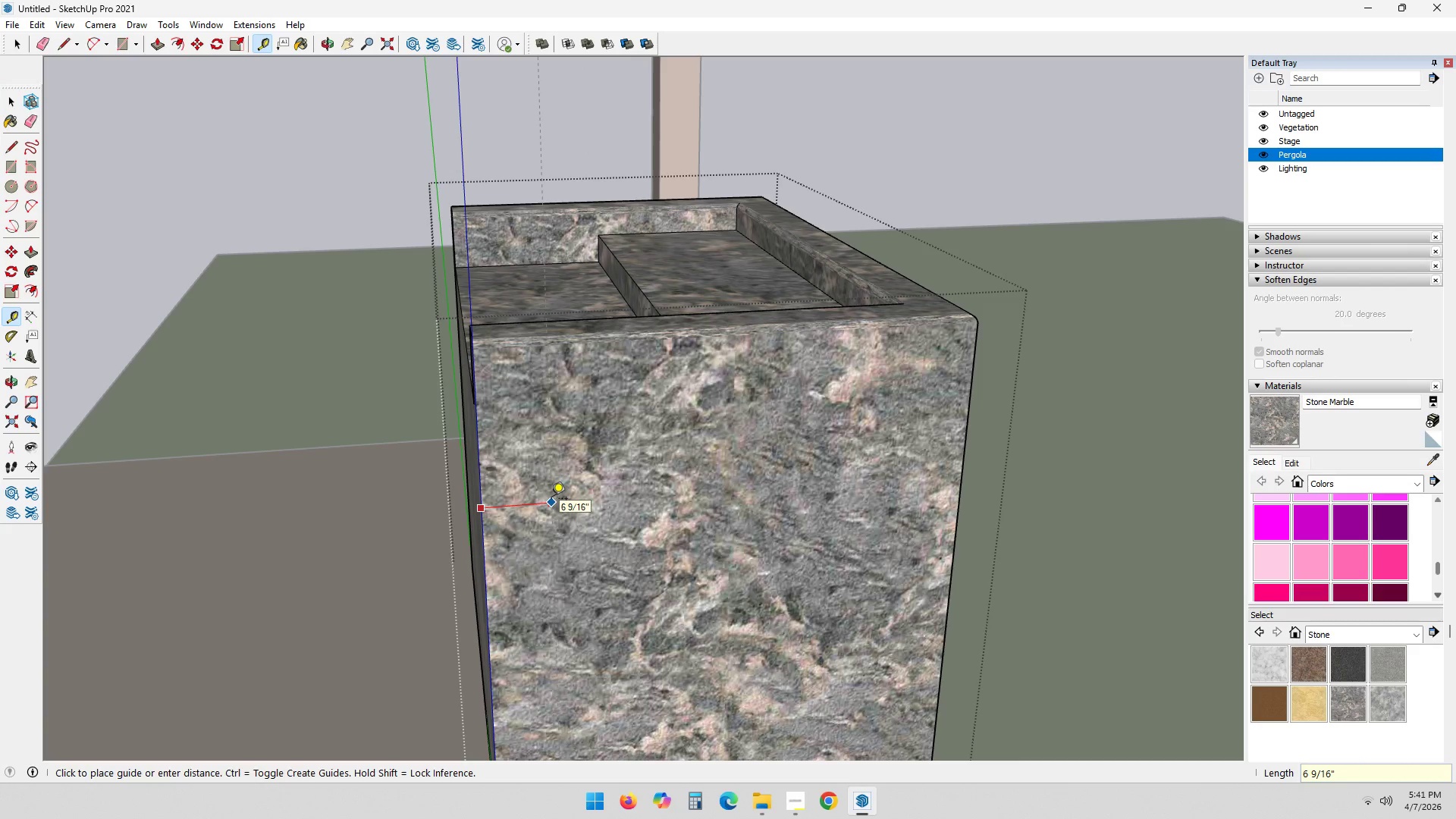 
key(1)
 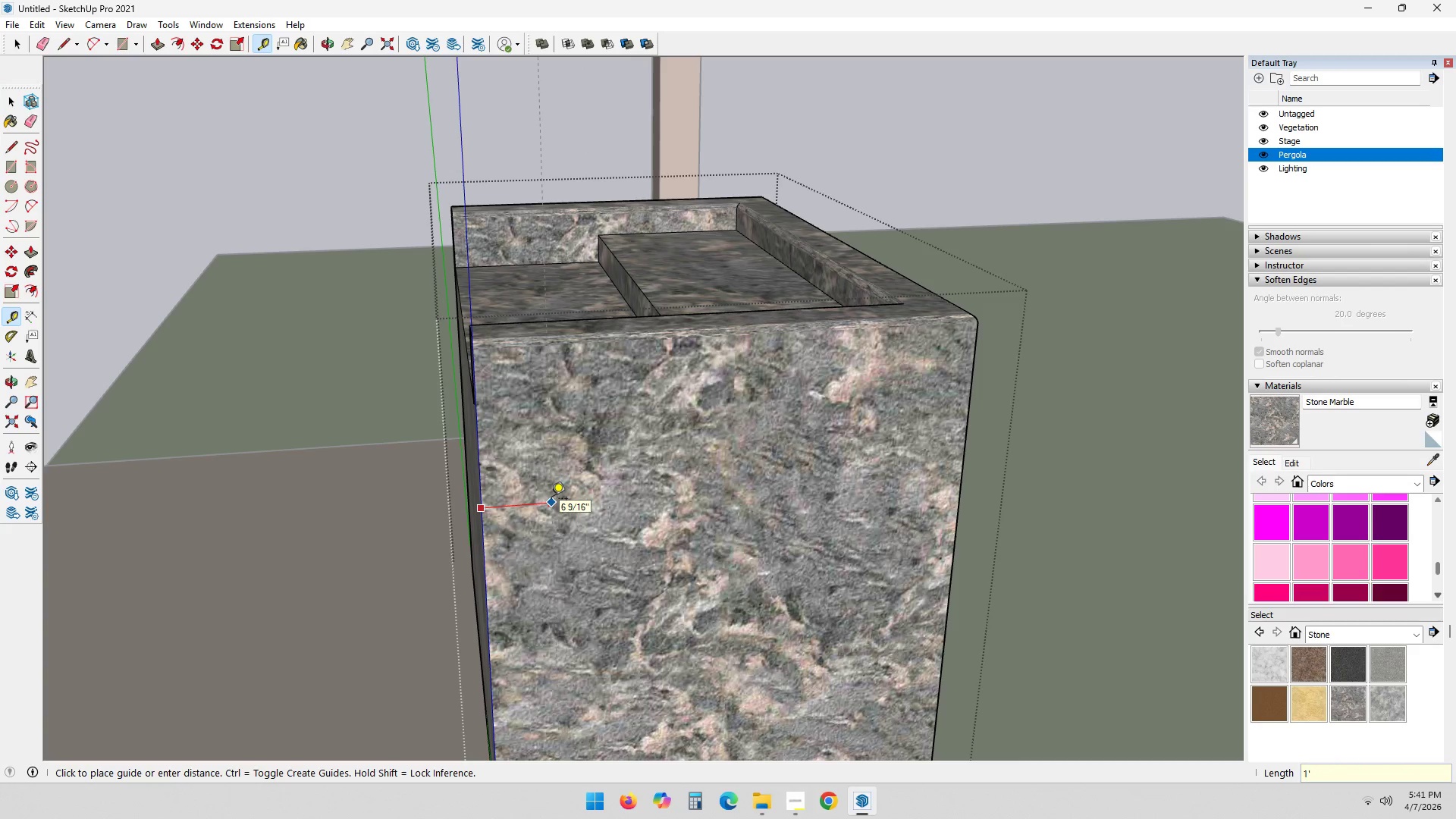 
key(Quote)
 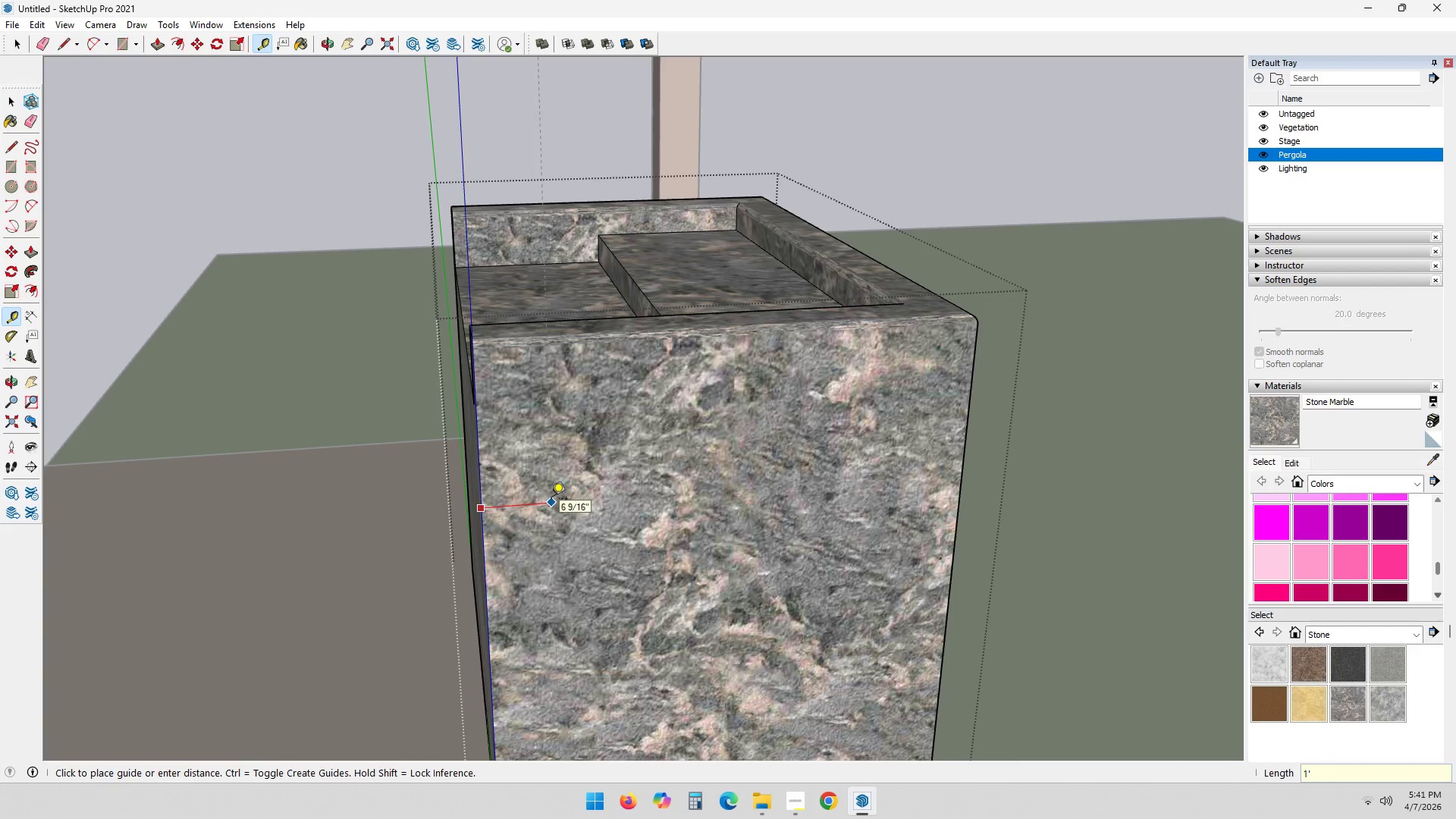 
key(Enter)
 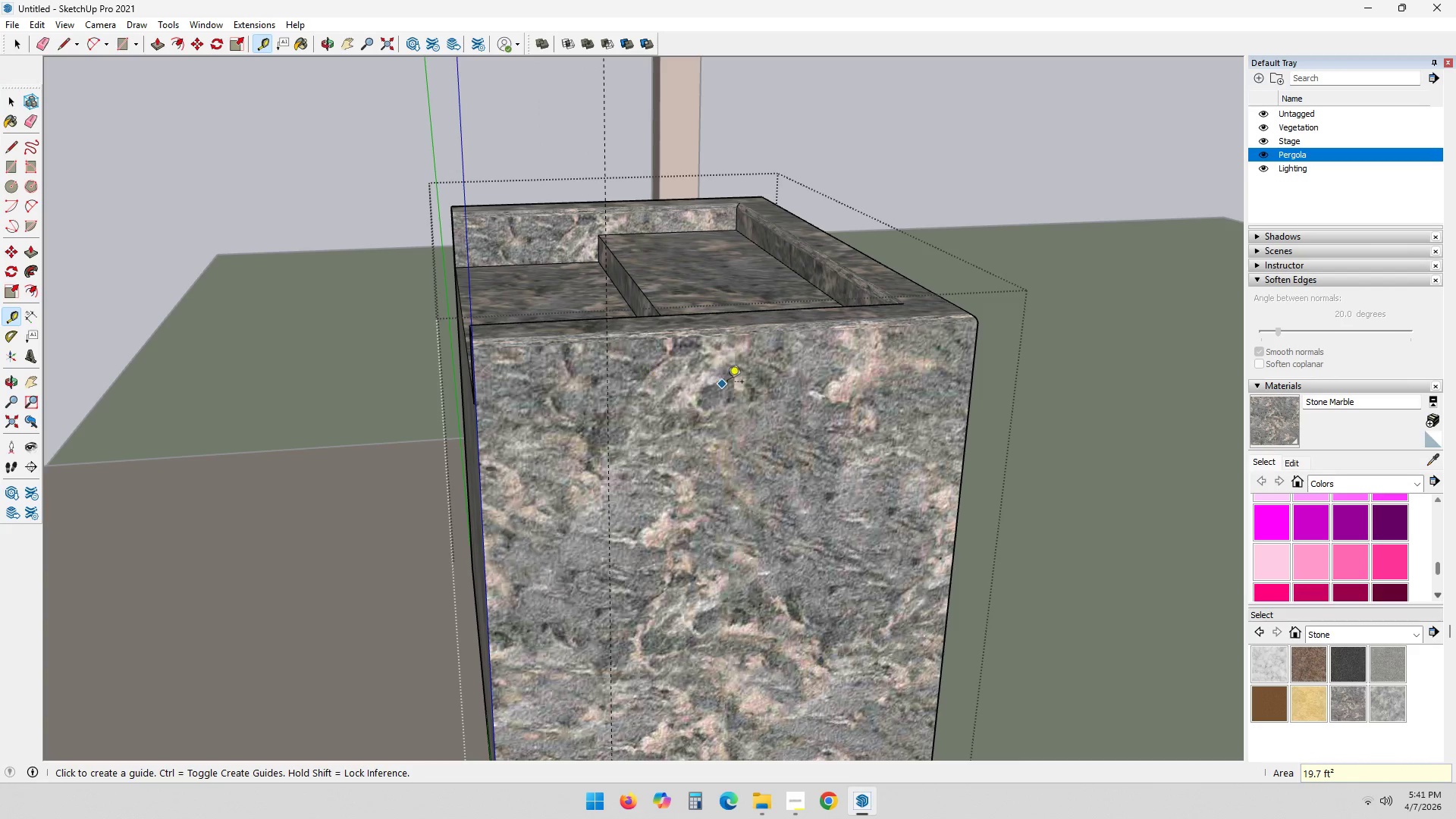 
scroll: coordinate [938, 334], scroll_direction: up, amount: 6.0
 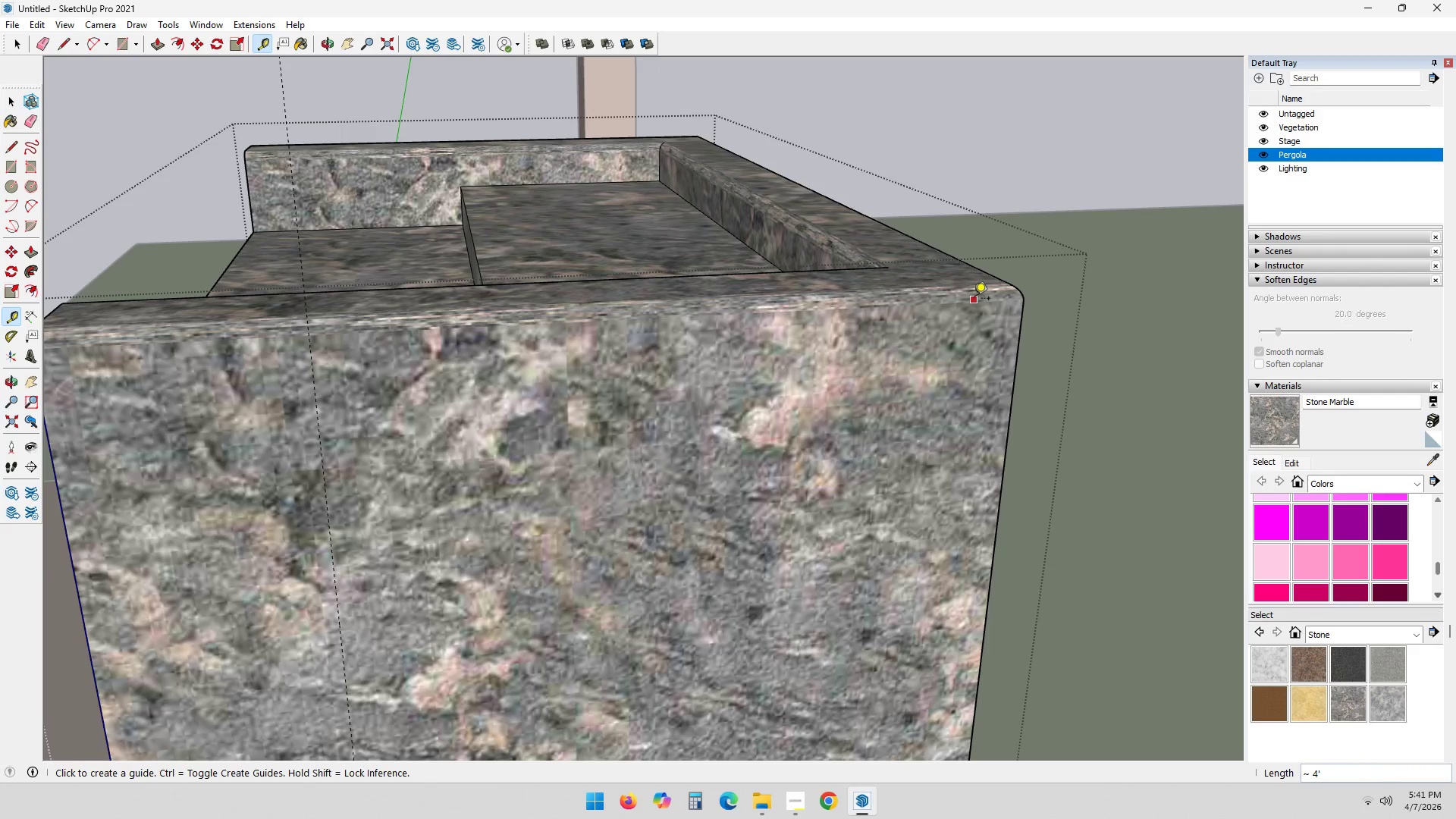 
left_click([972, 305])
 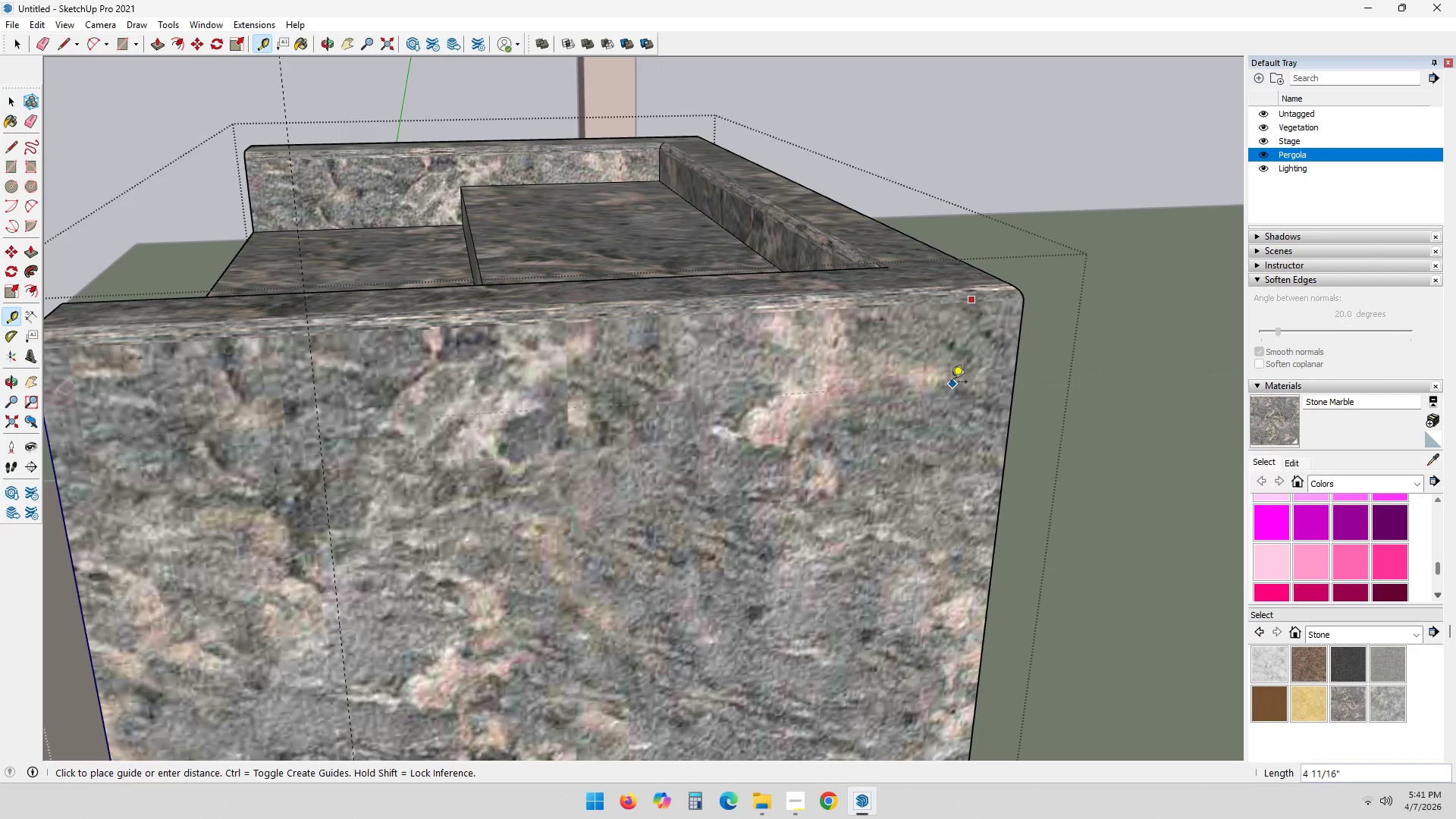 
key(1)
 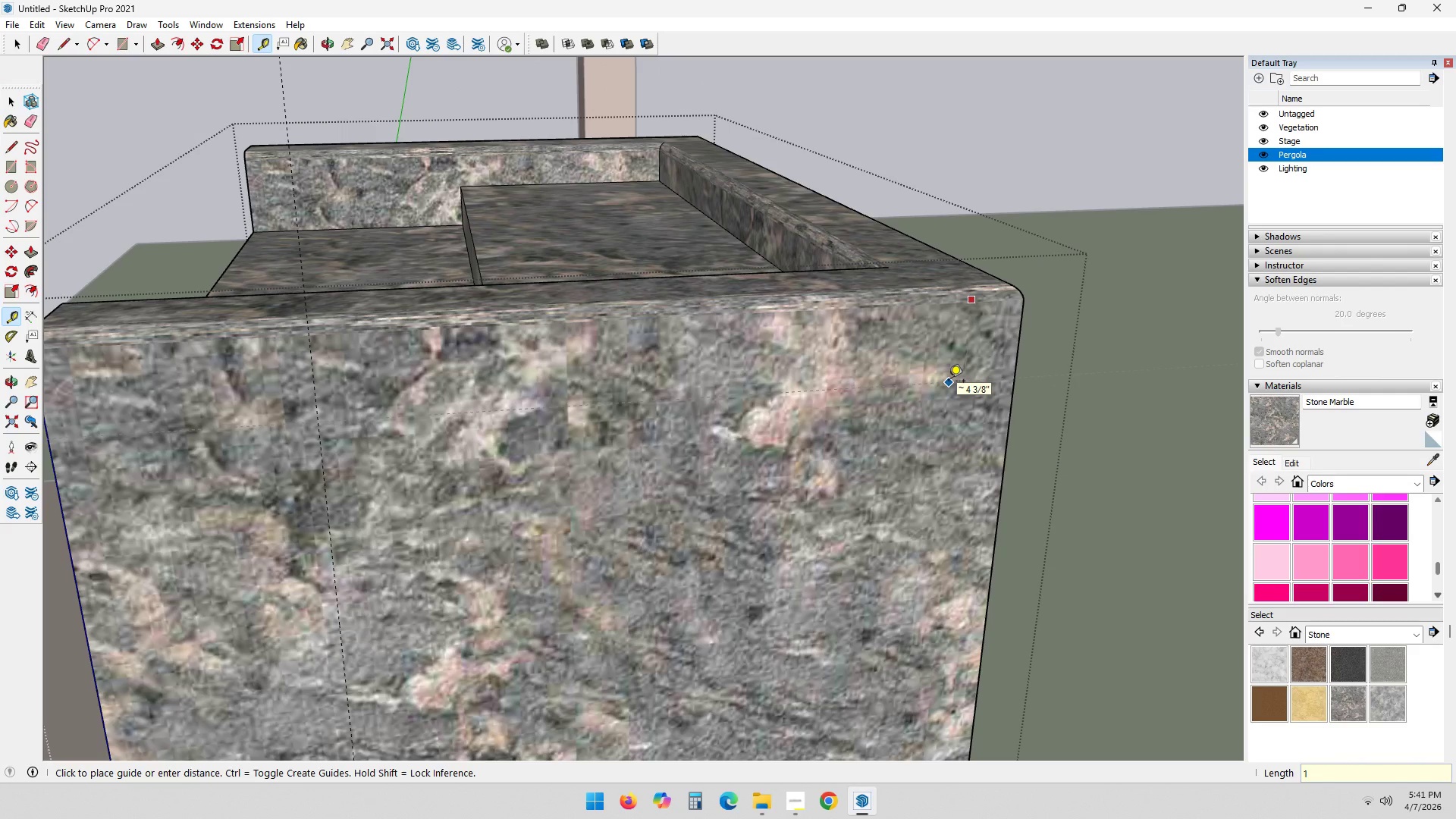 
key(Quote)
 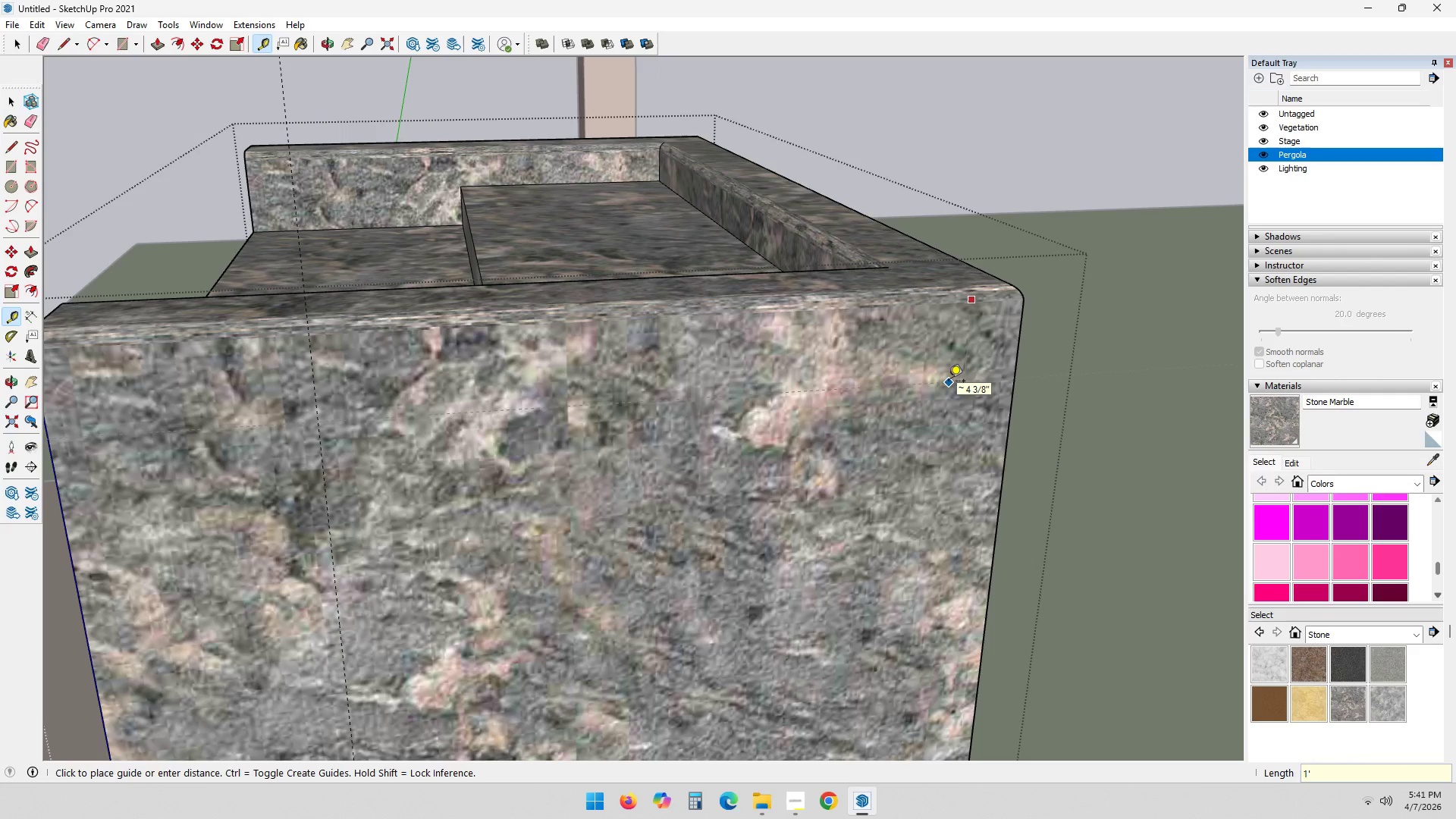 
key(Enter)
 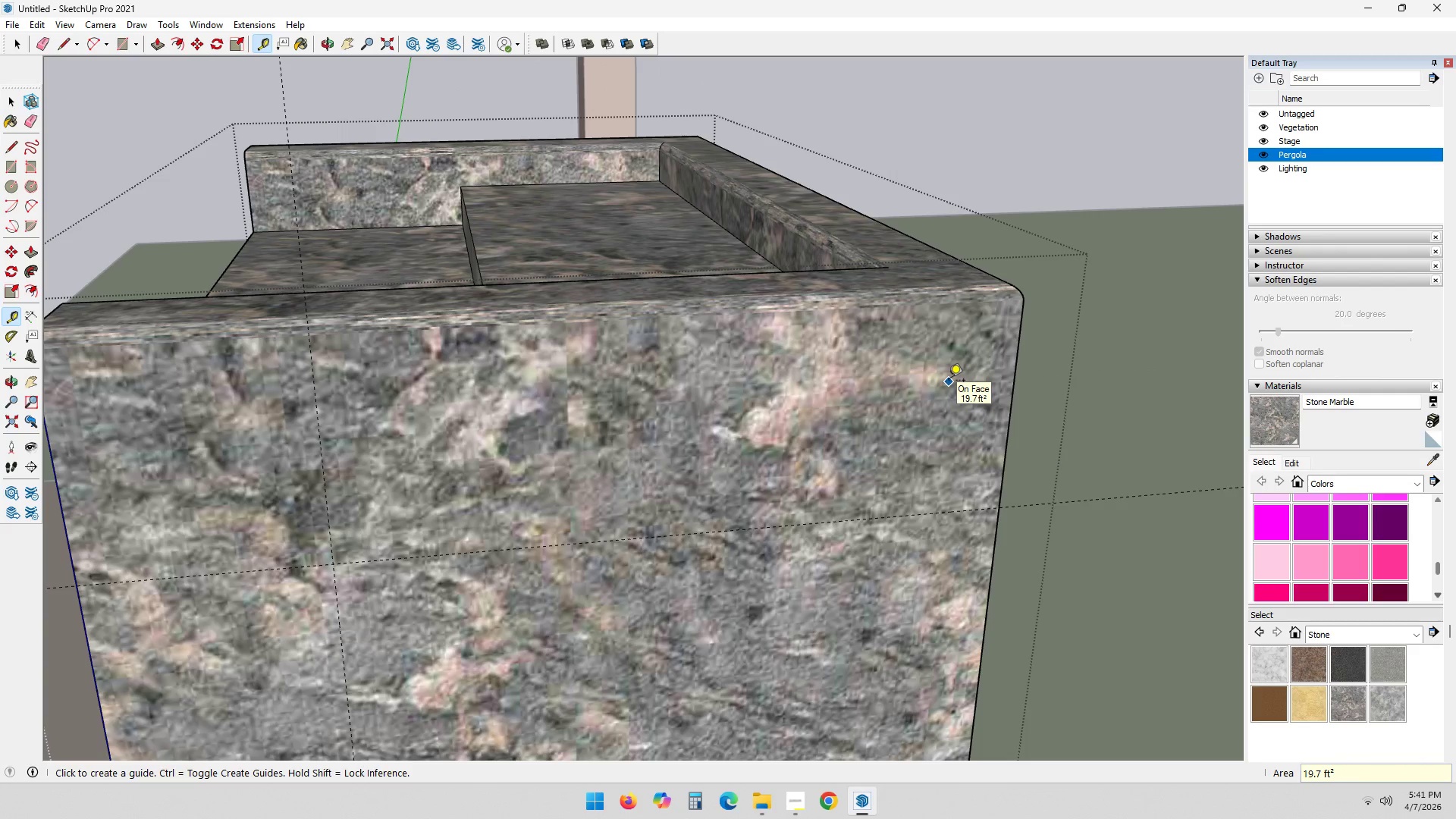 
scroll: coordinate [949, 385], scroll_direction: down, amount: 4.0
 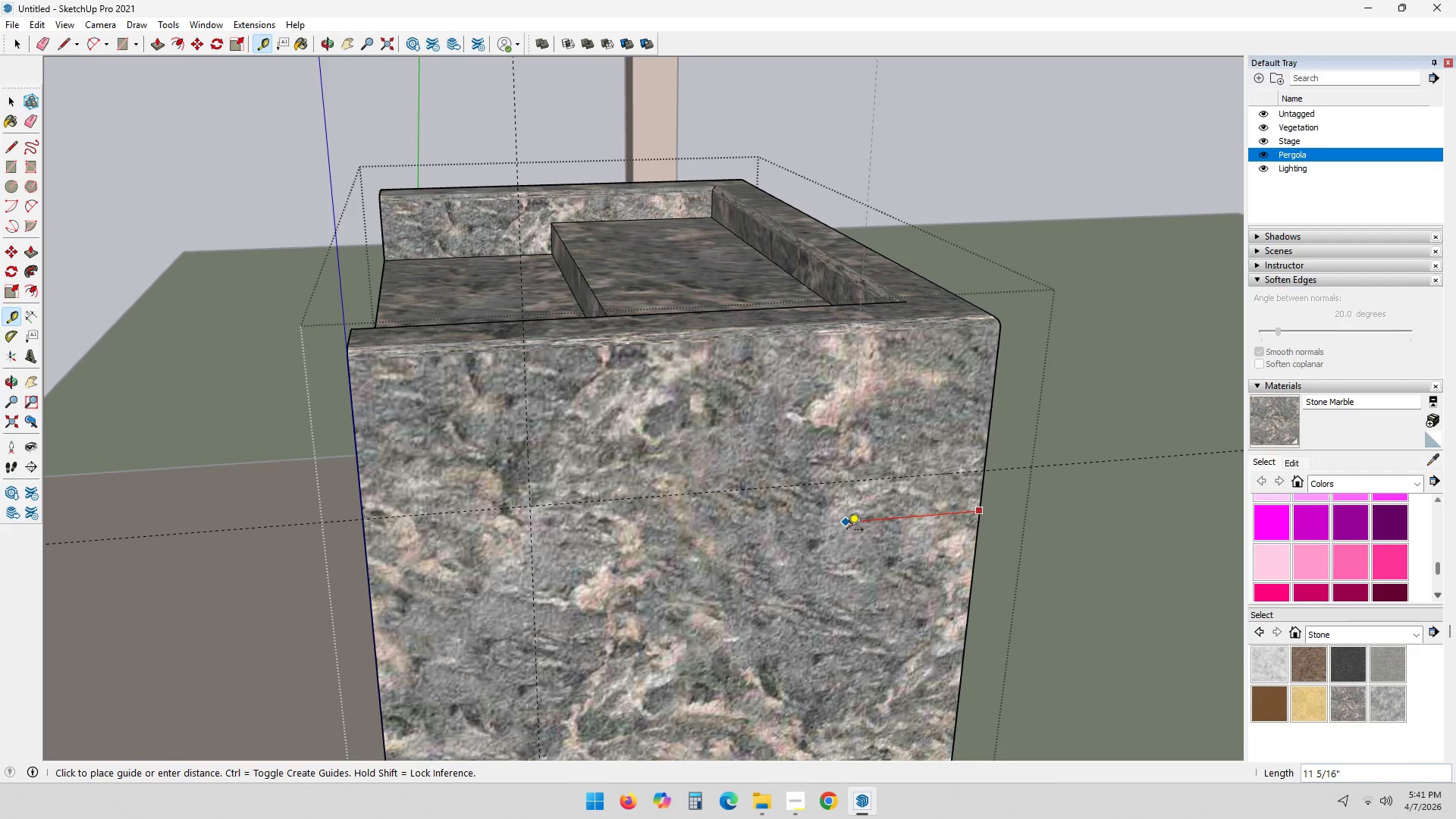 
key(1)
 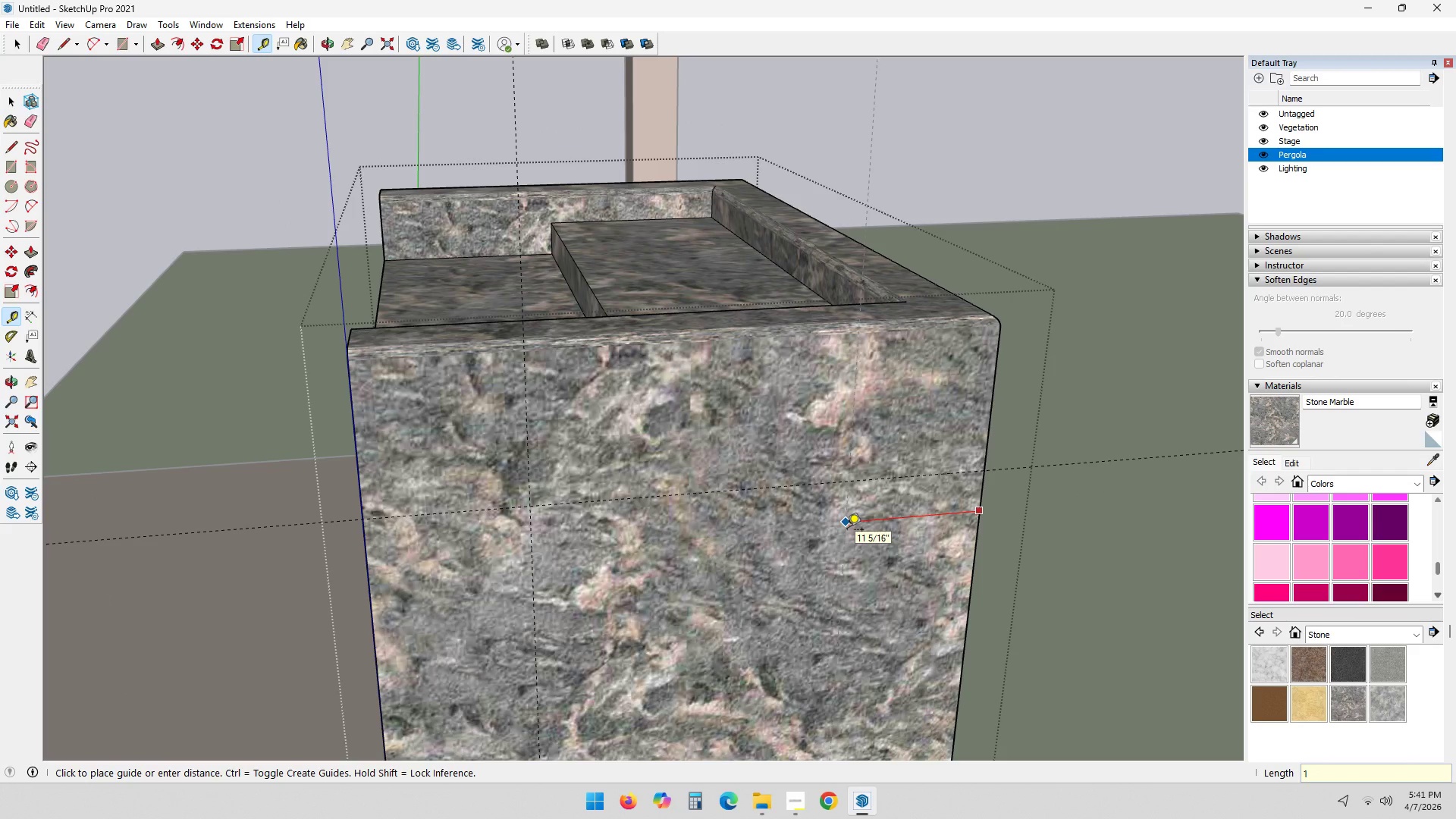 
key(Semicolon)
 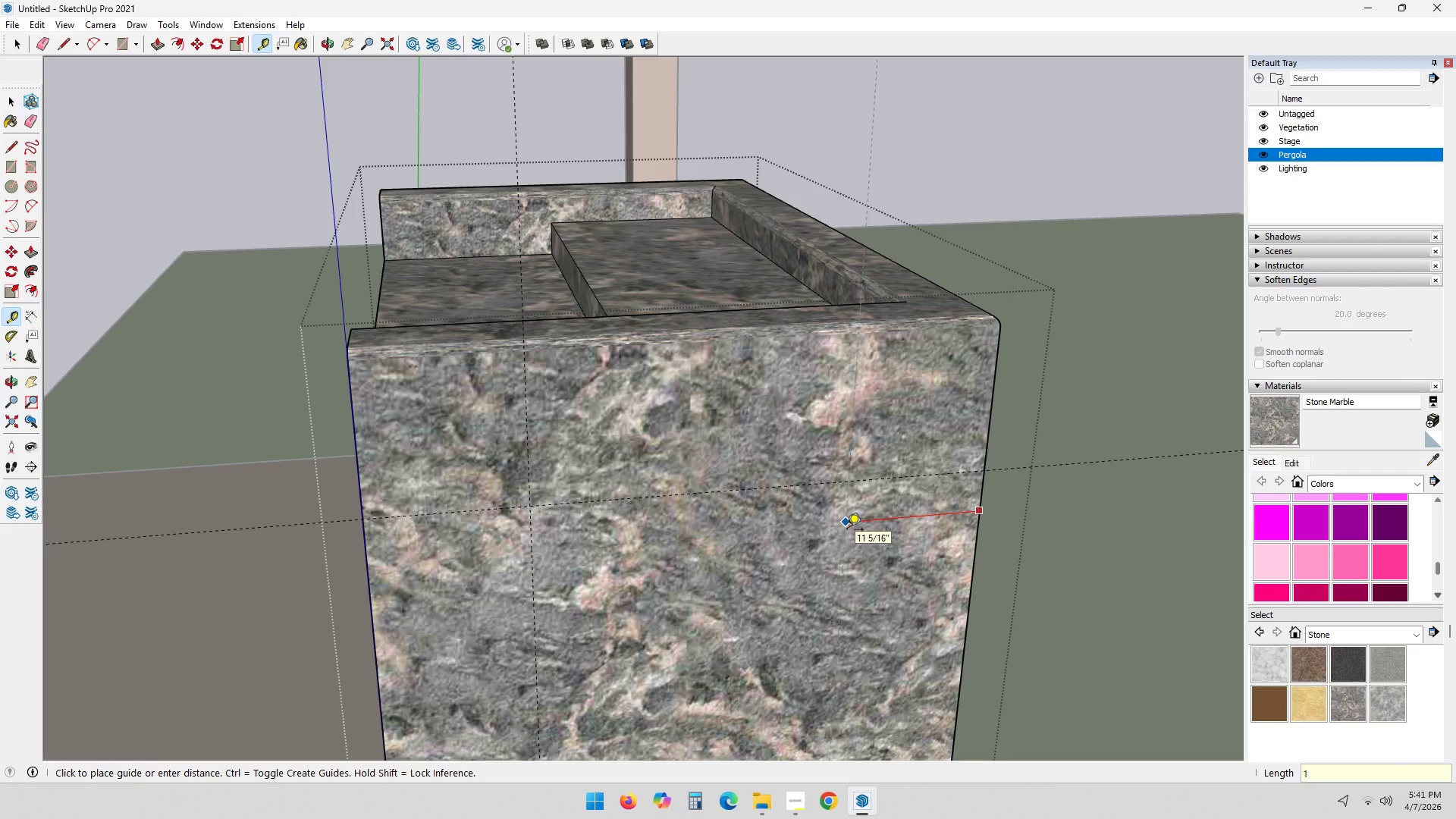 
key(Backspace)
 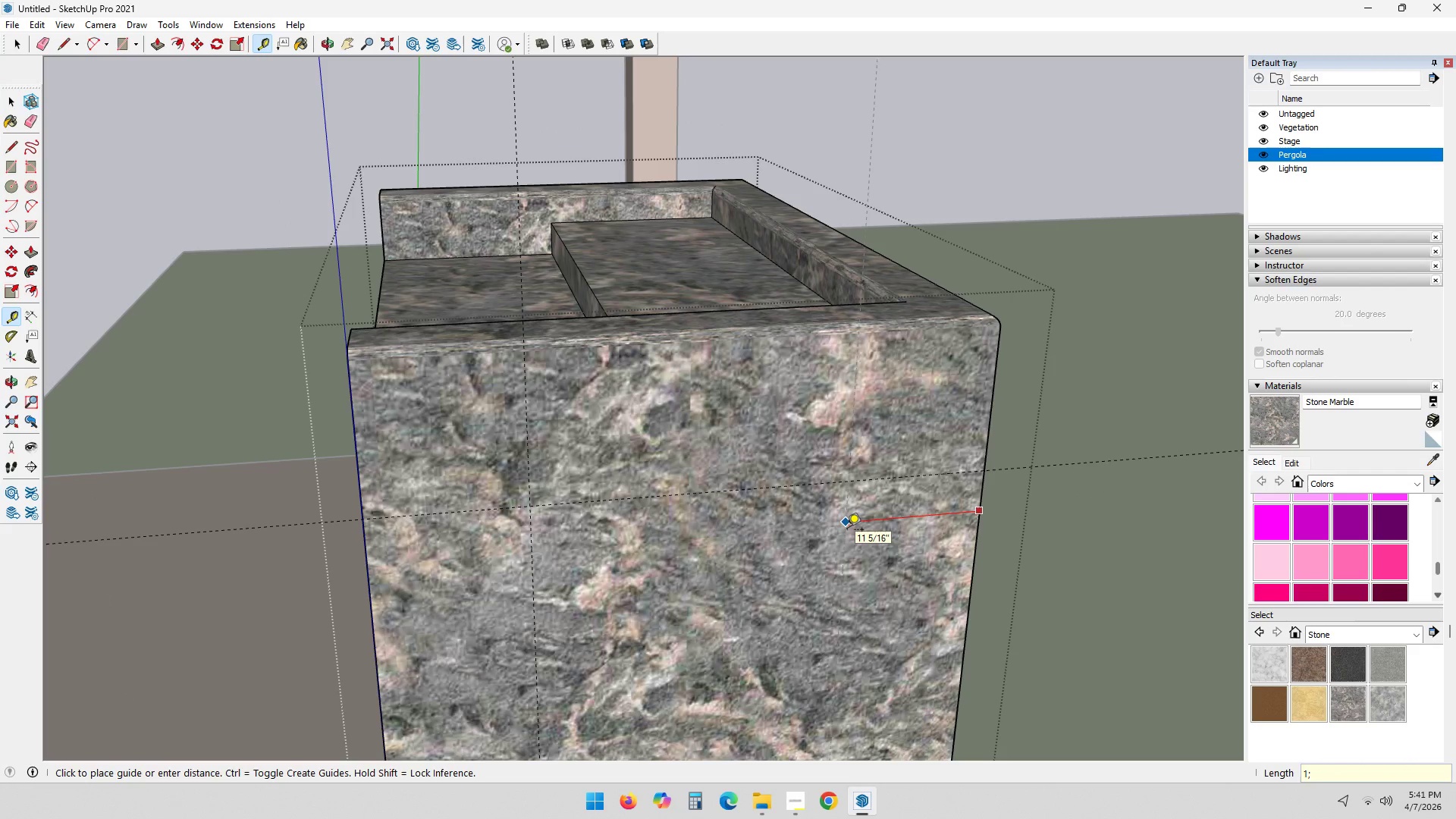 
key(Semicolon)
 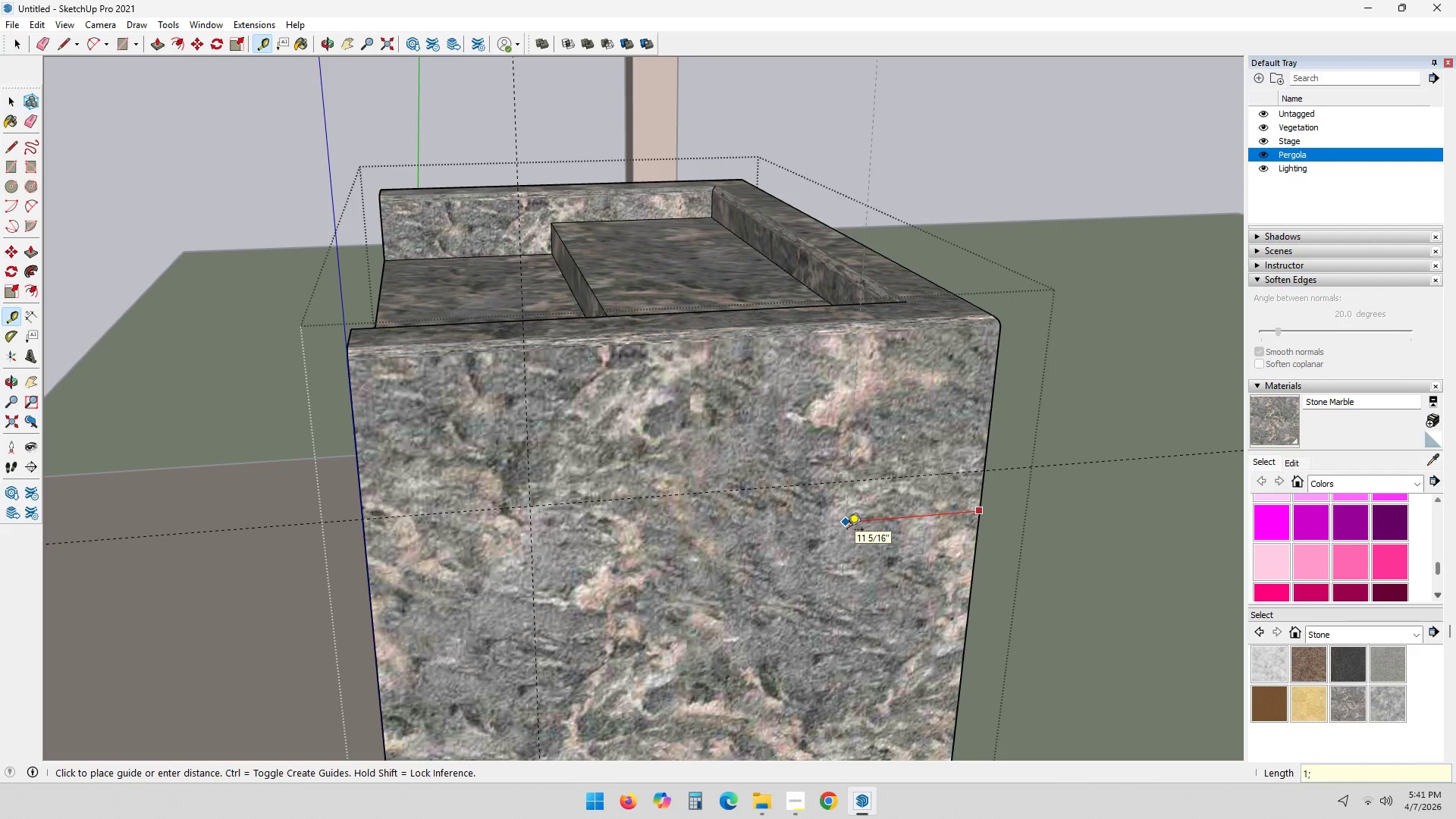 
key(Backspace)
 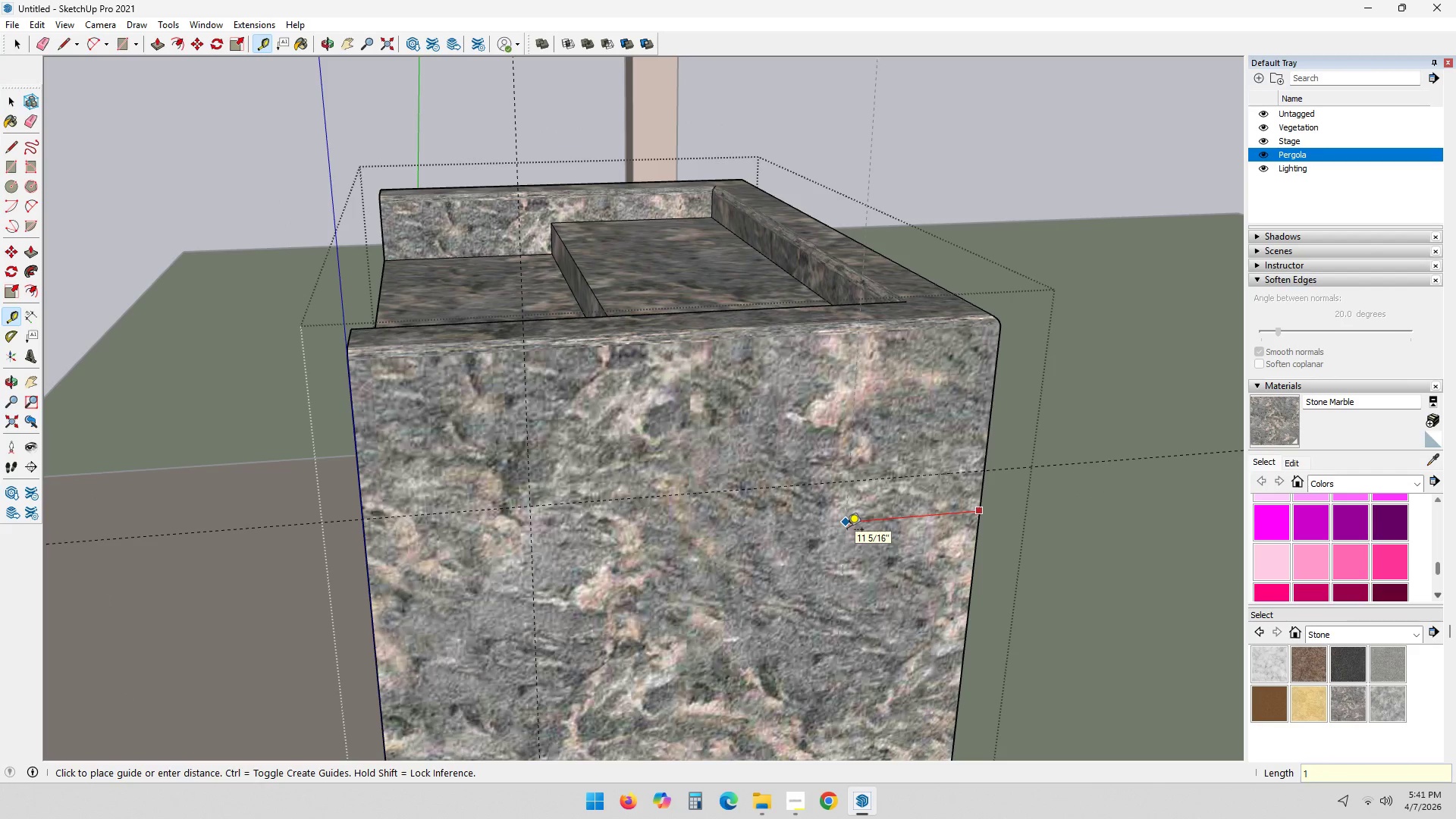 
key(Quote)
 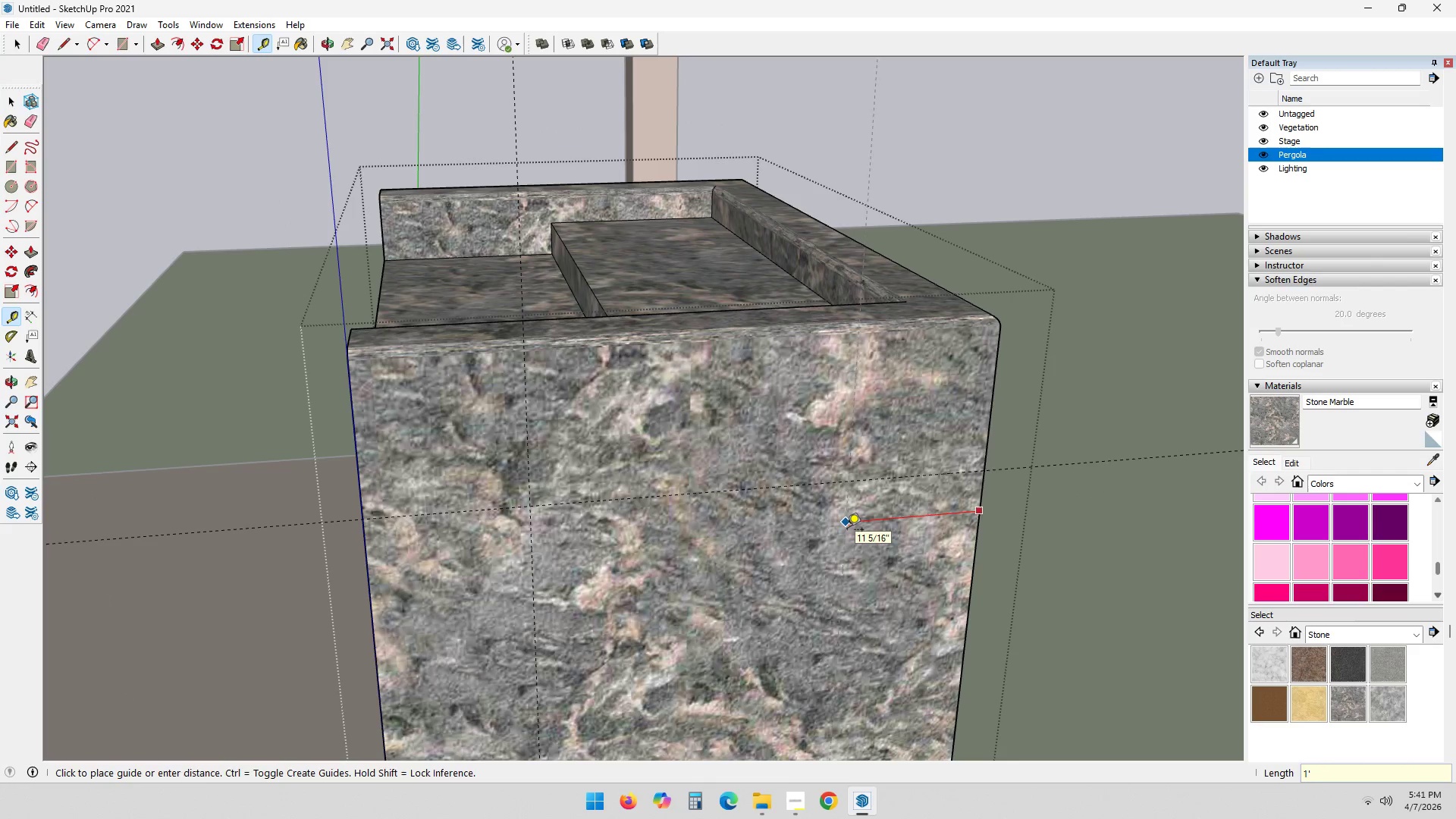 
key(Enter)
 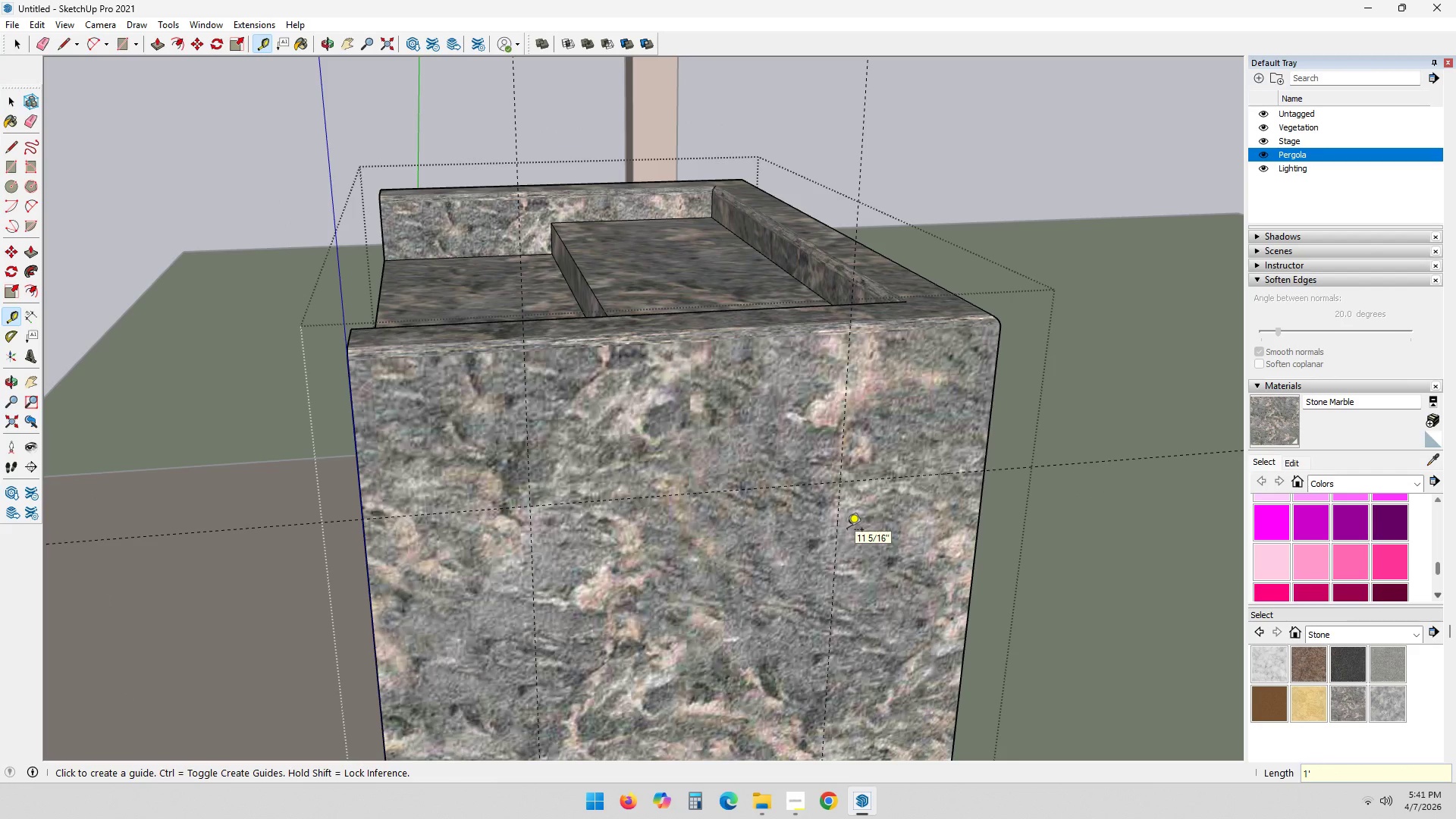 
scroll: coordinate [743, 508], scroll_direction: down, amount: 8.0
 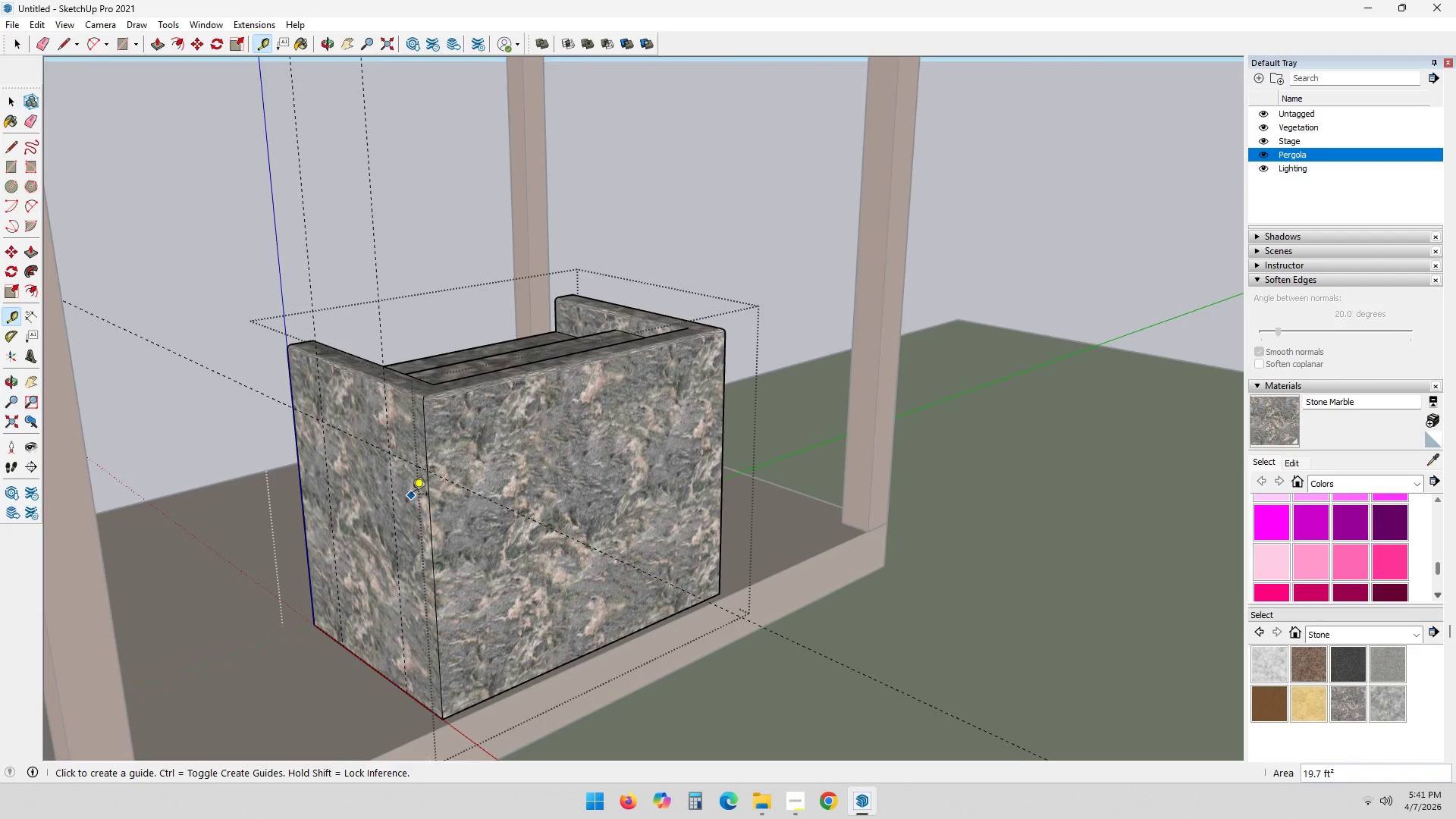 
scroll: coordinate [457, 507], scroll_direction: up, amount: 9.0
 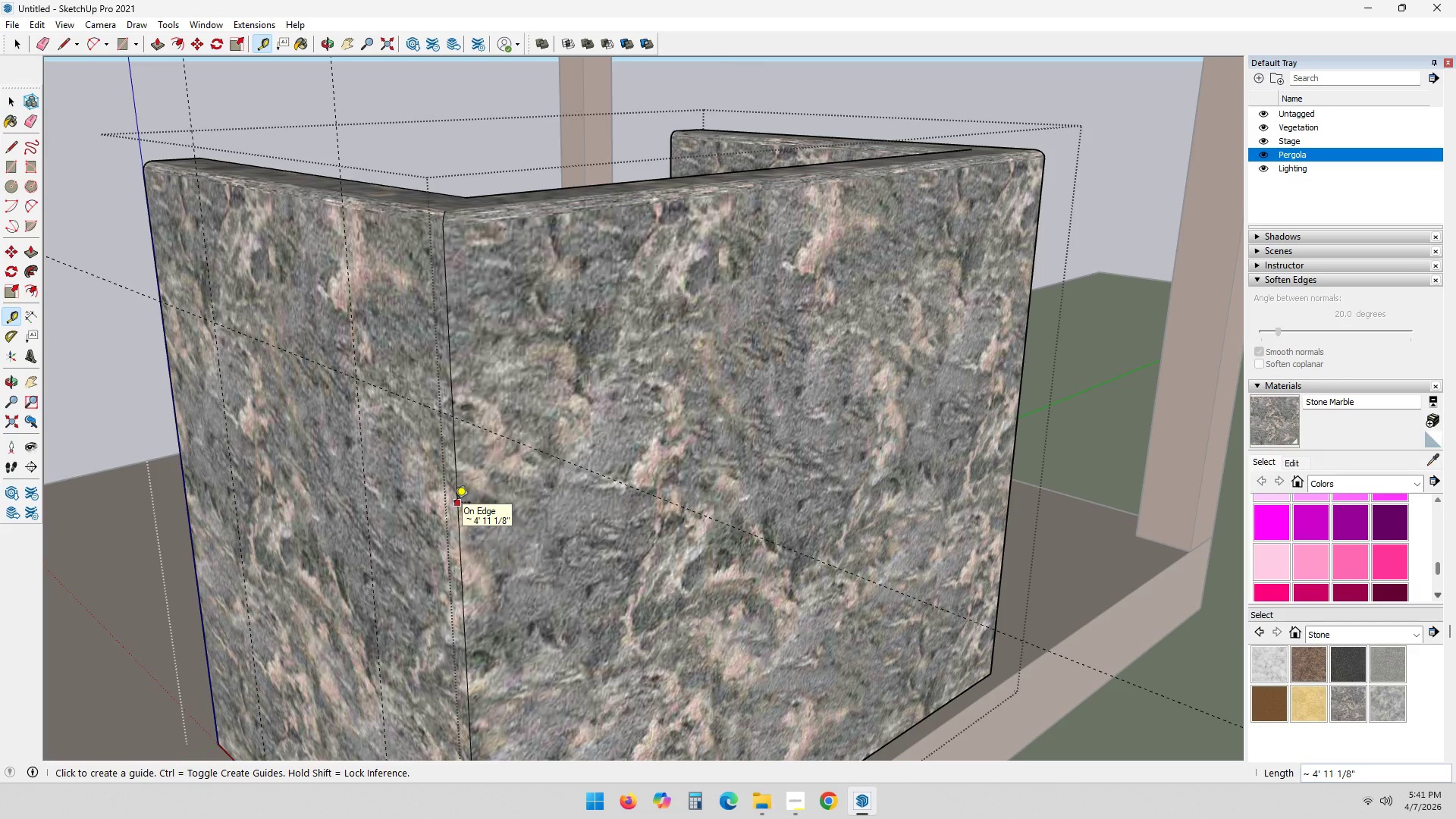 
wait(6.81)
 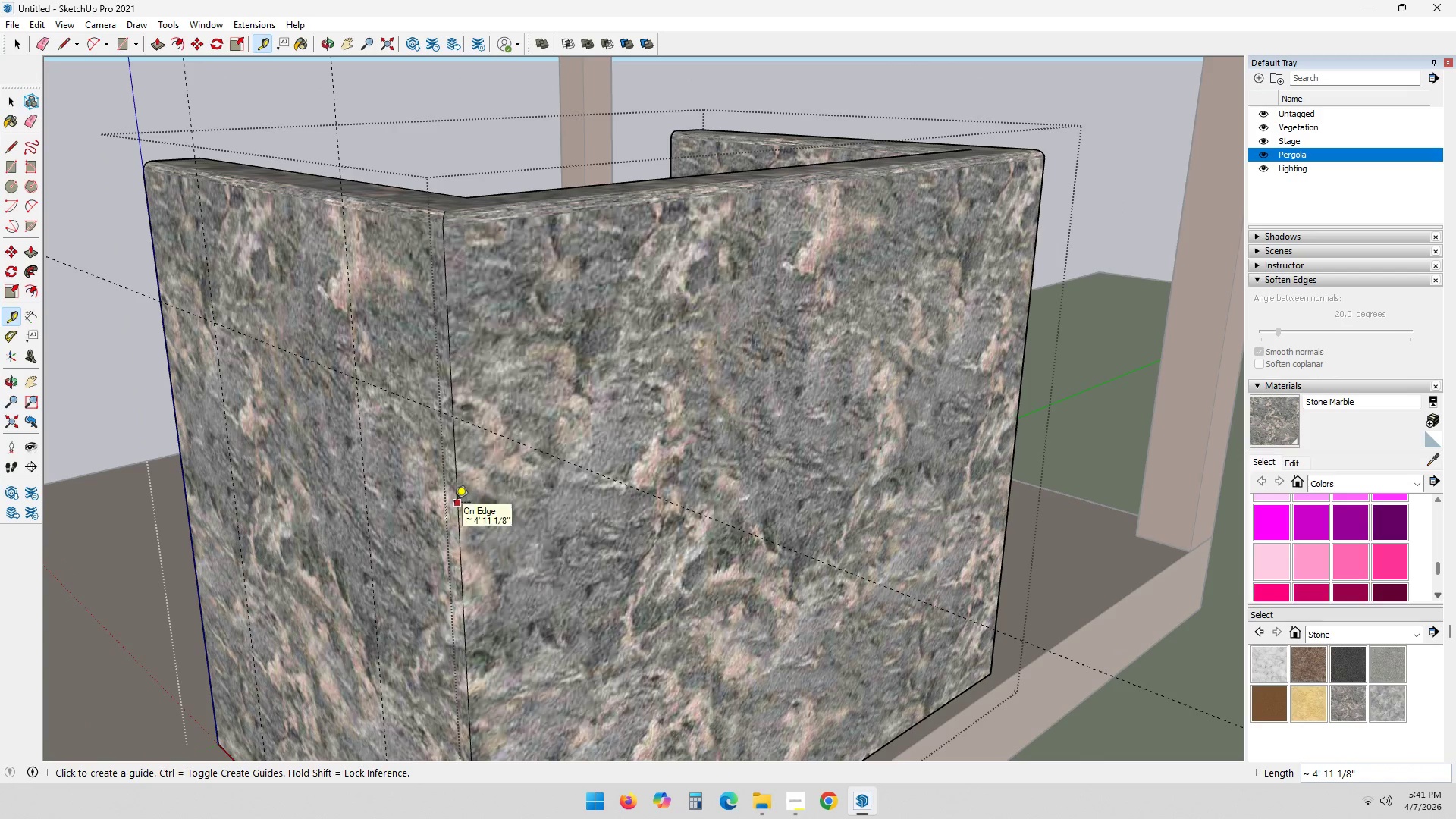 
left_click([460, 505])
 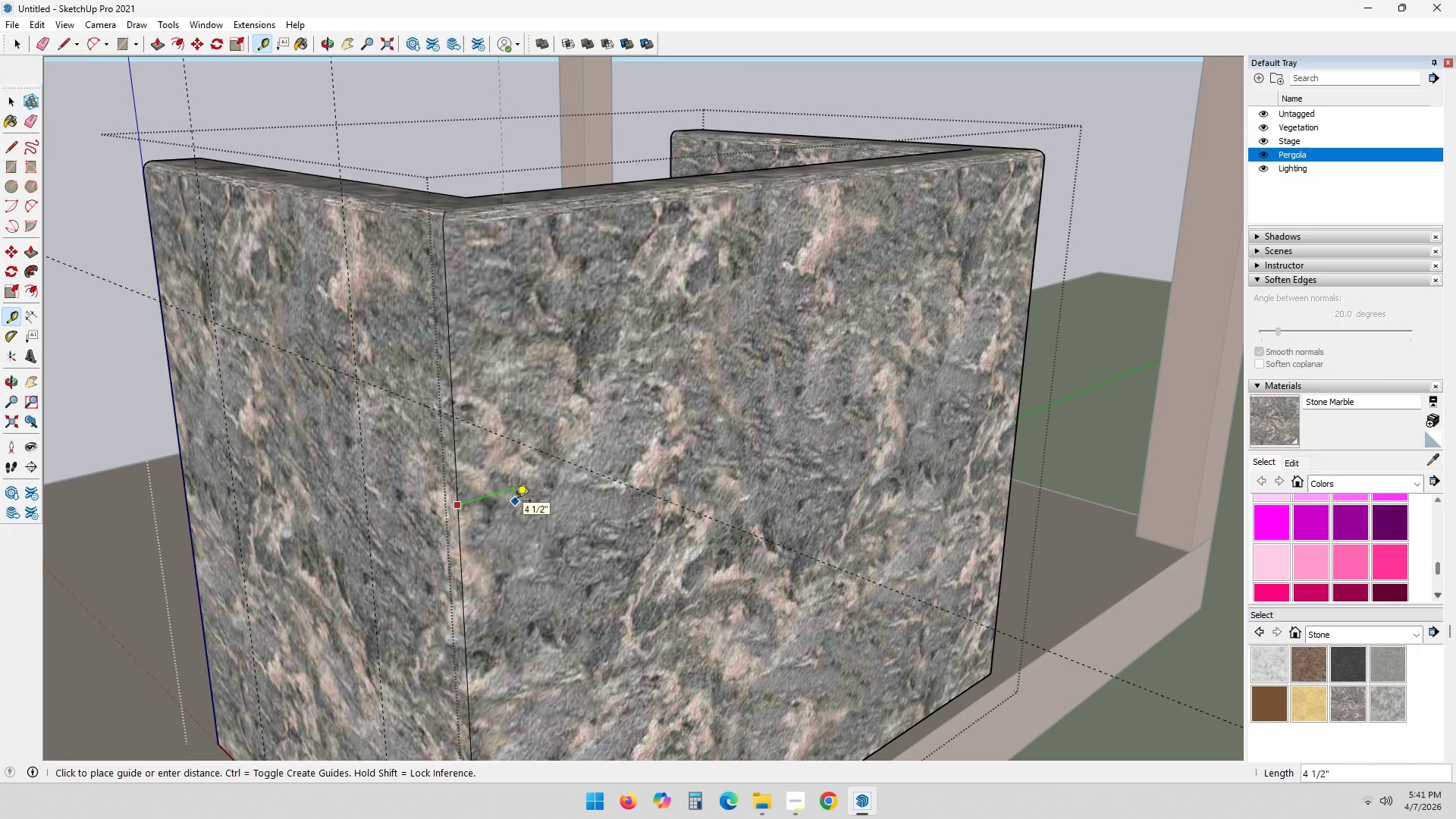 
key(NumpadDecimal)
 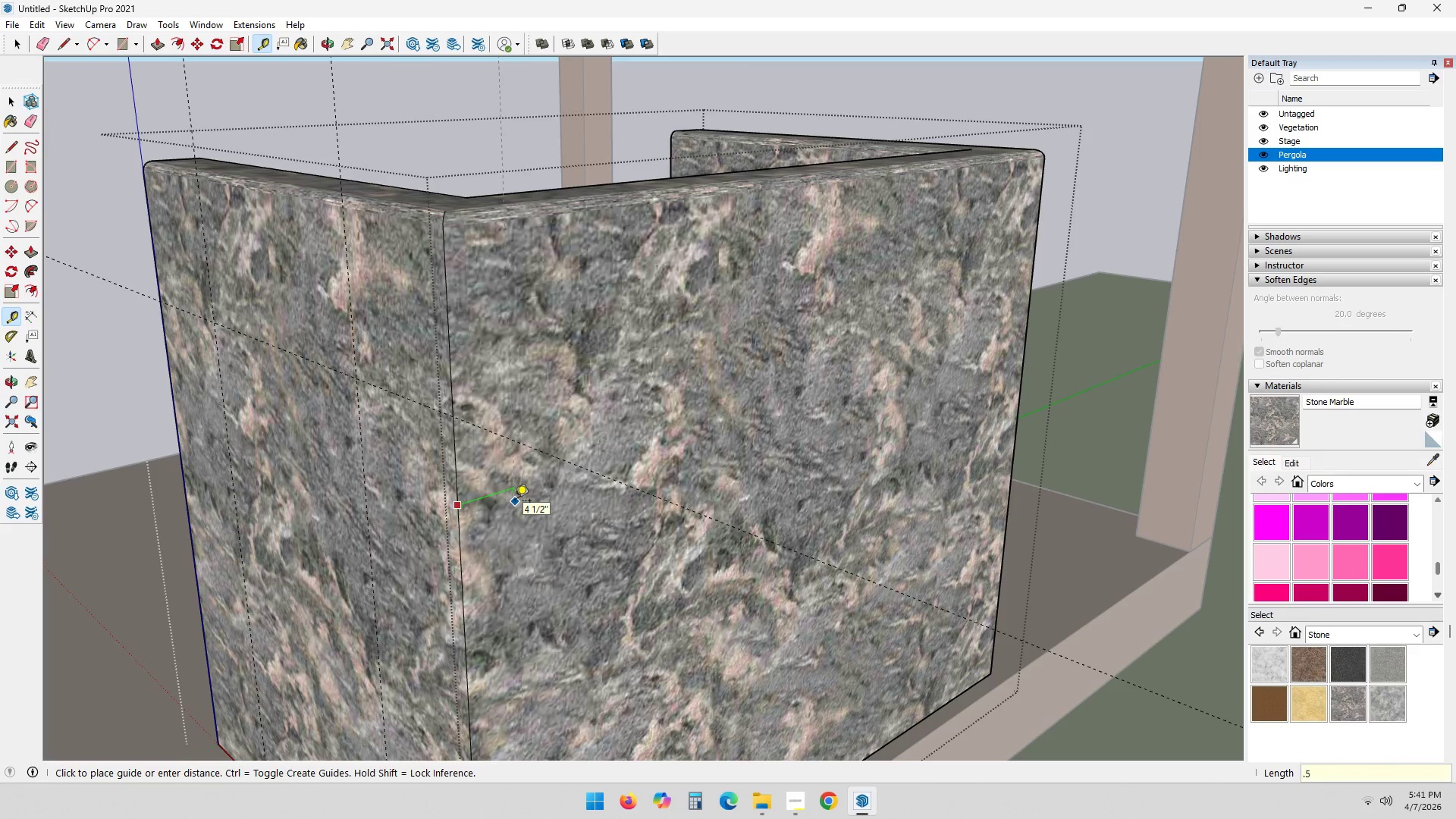 
key(Numpad5)
 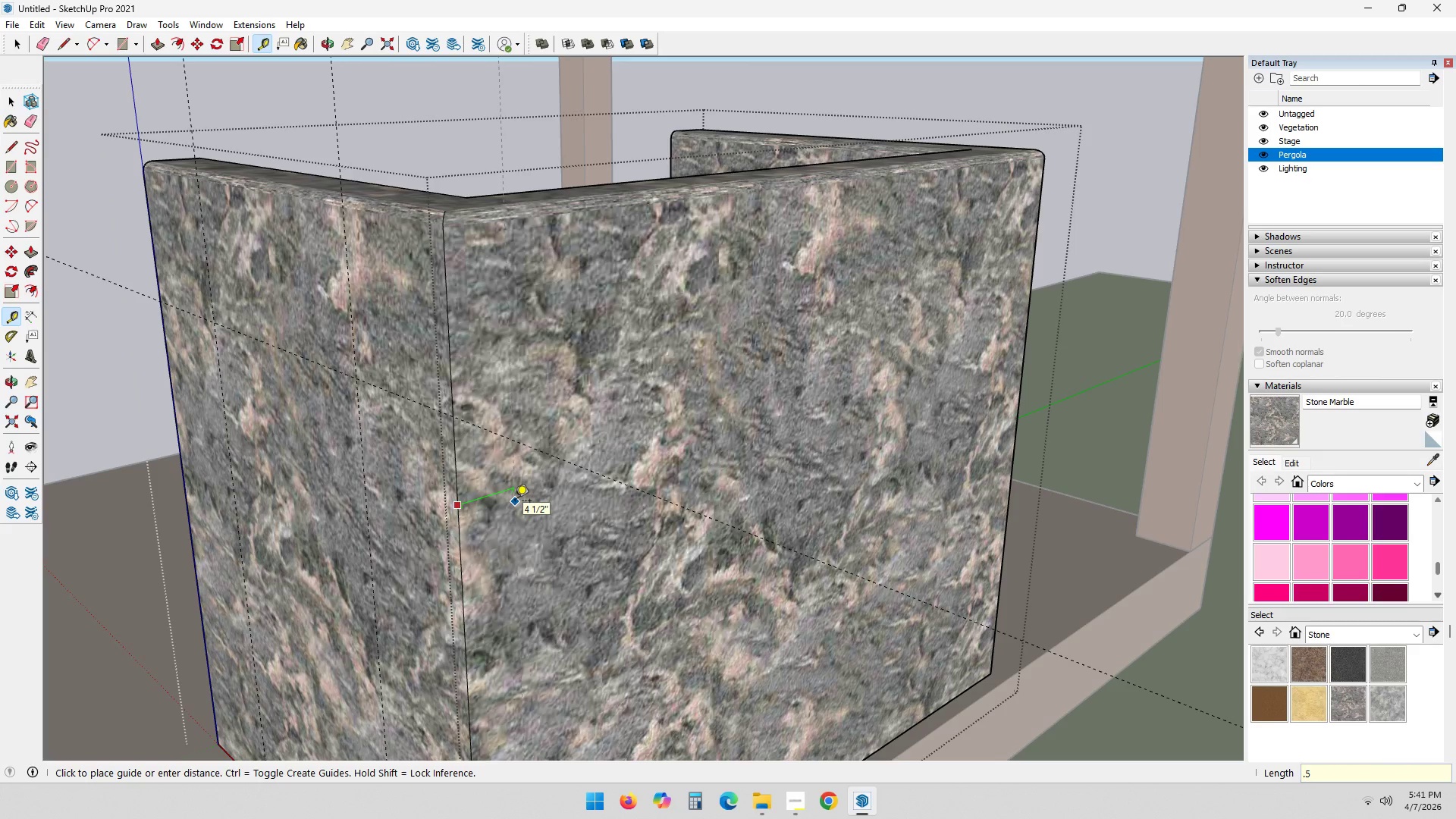 
key(Quote)
 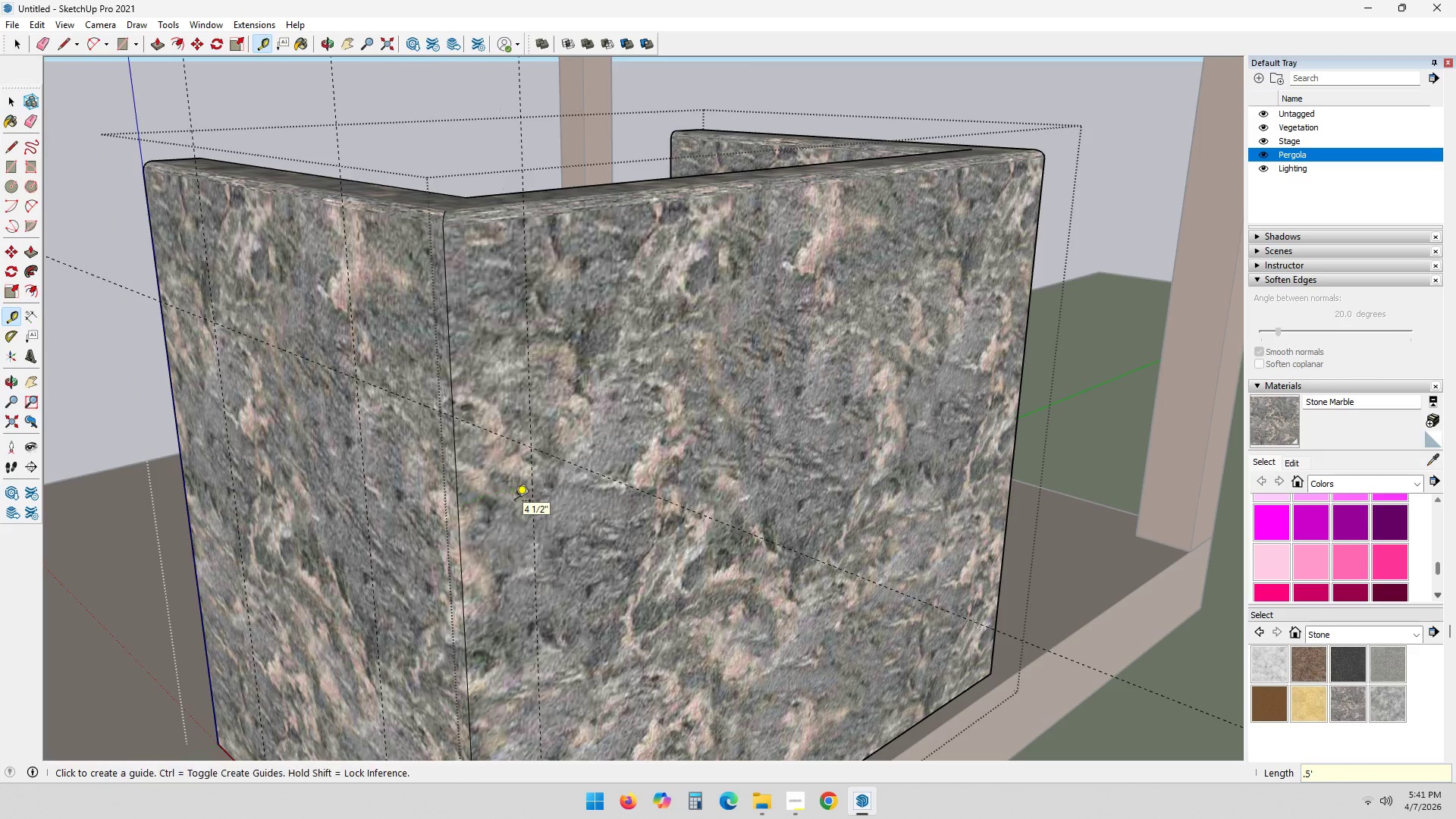 
key(Enter)
 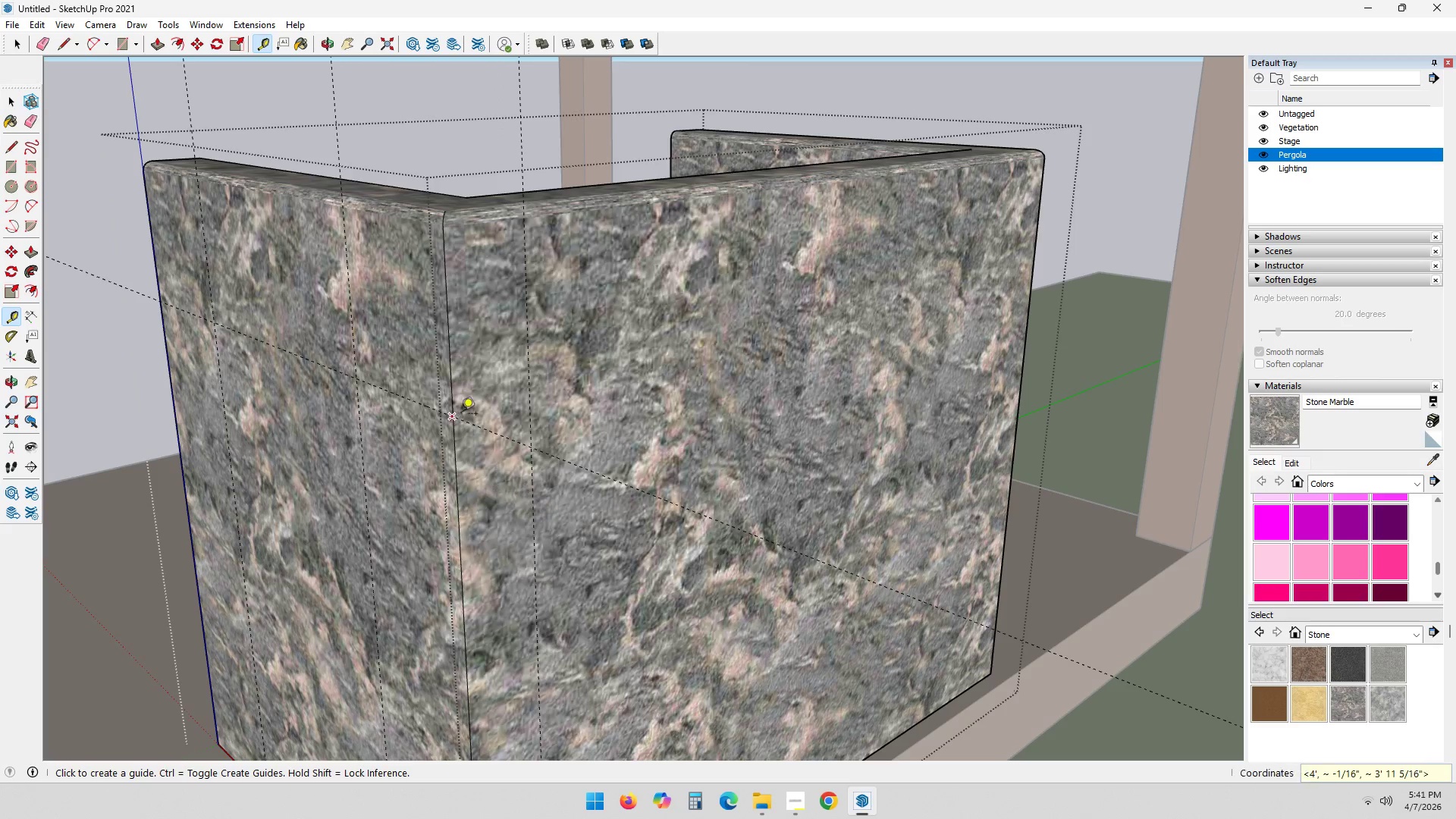 
scroll: coordinate [579, 482], scroll_direction: down, amount: 3.0
 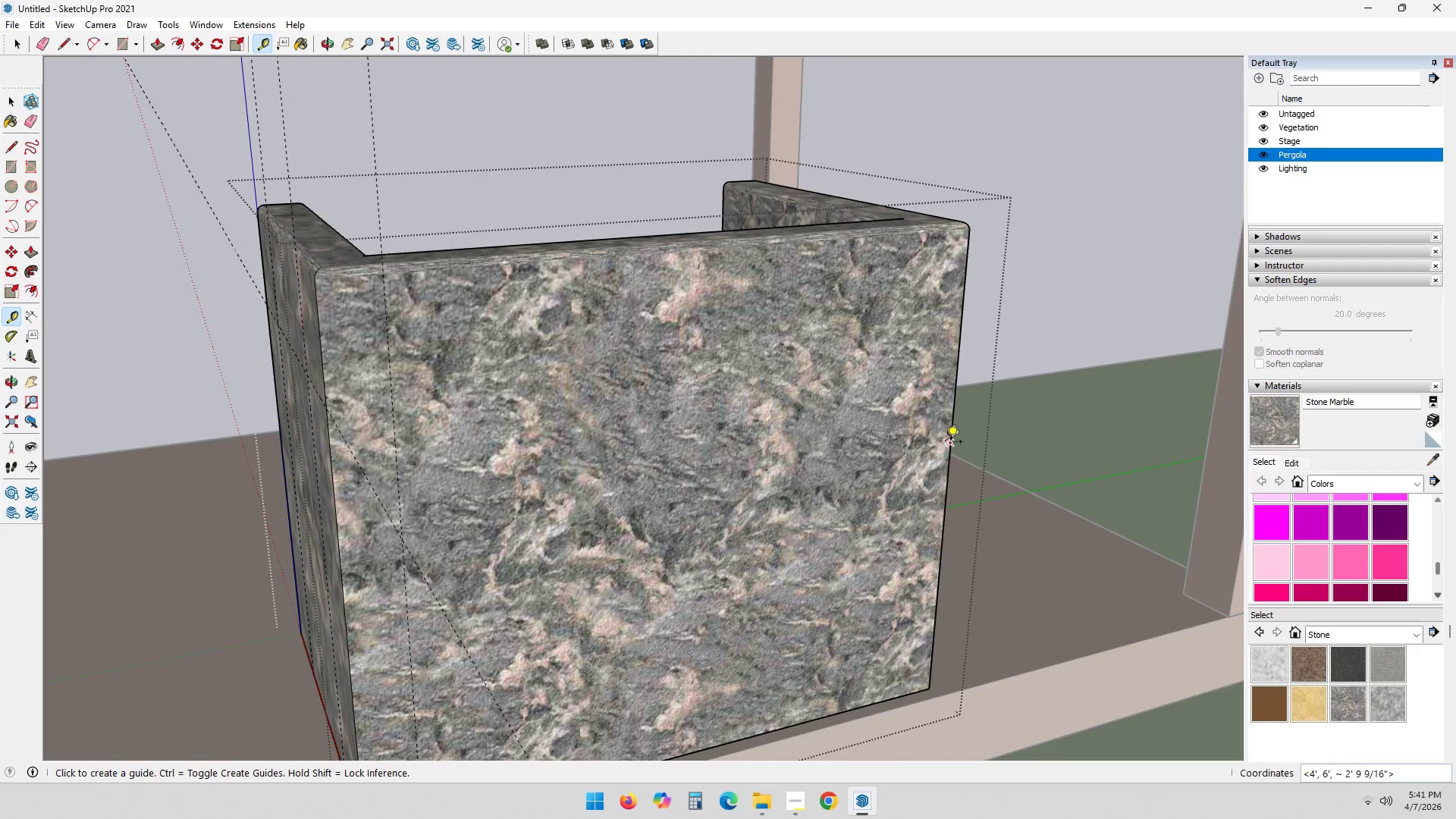 
left_click([954, 445])
 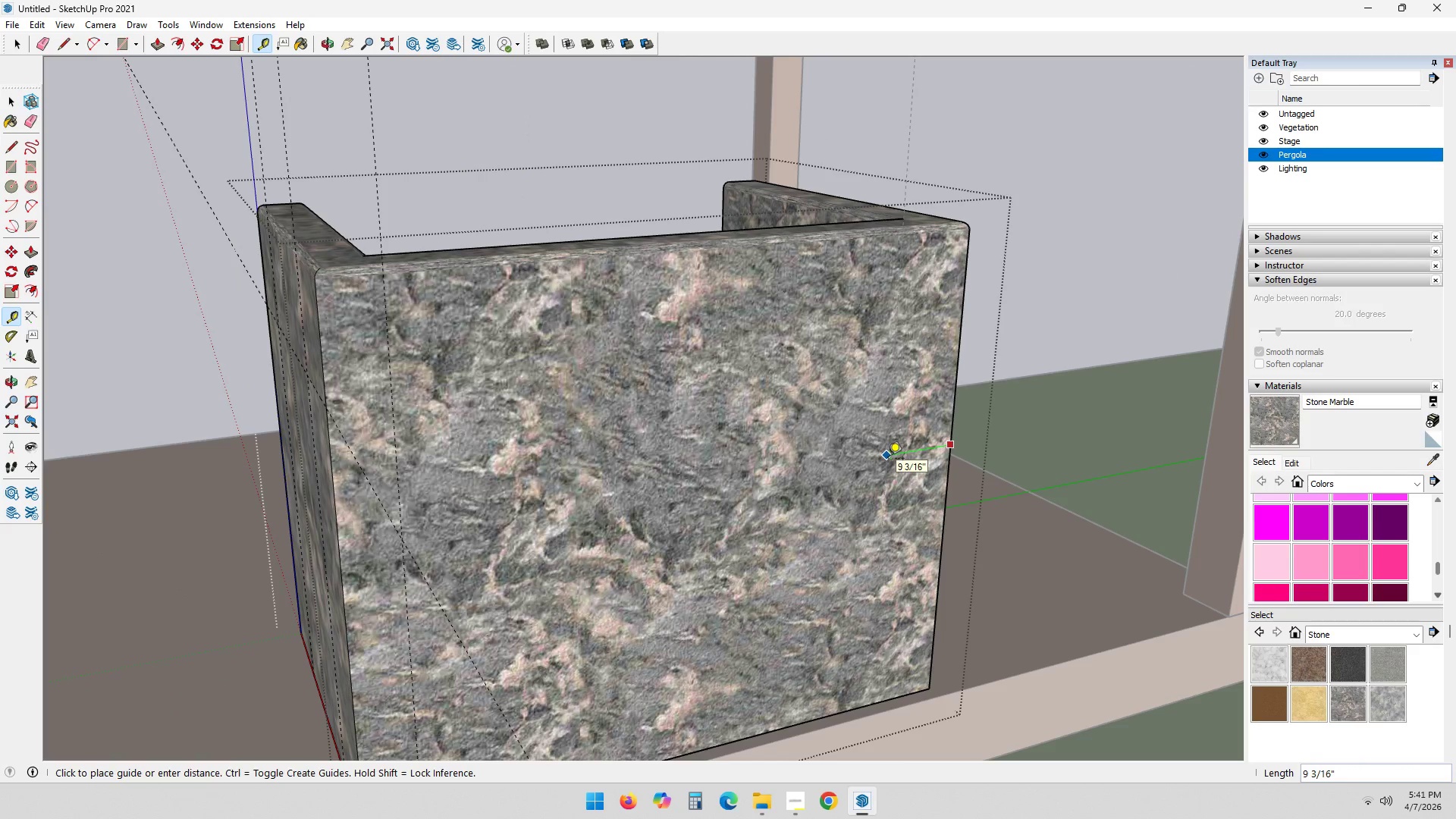 
key(NumpadDecimal)
 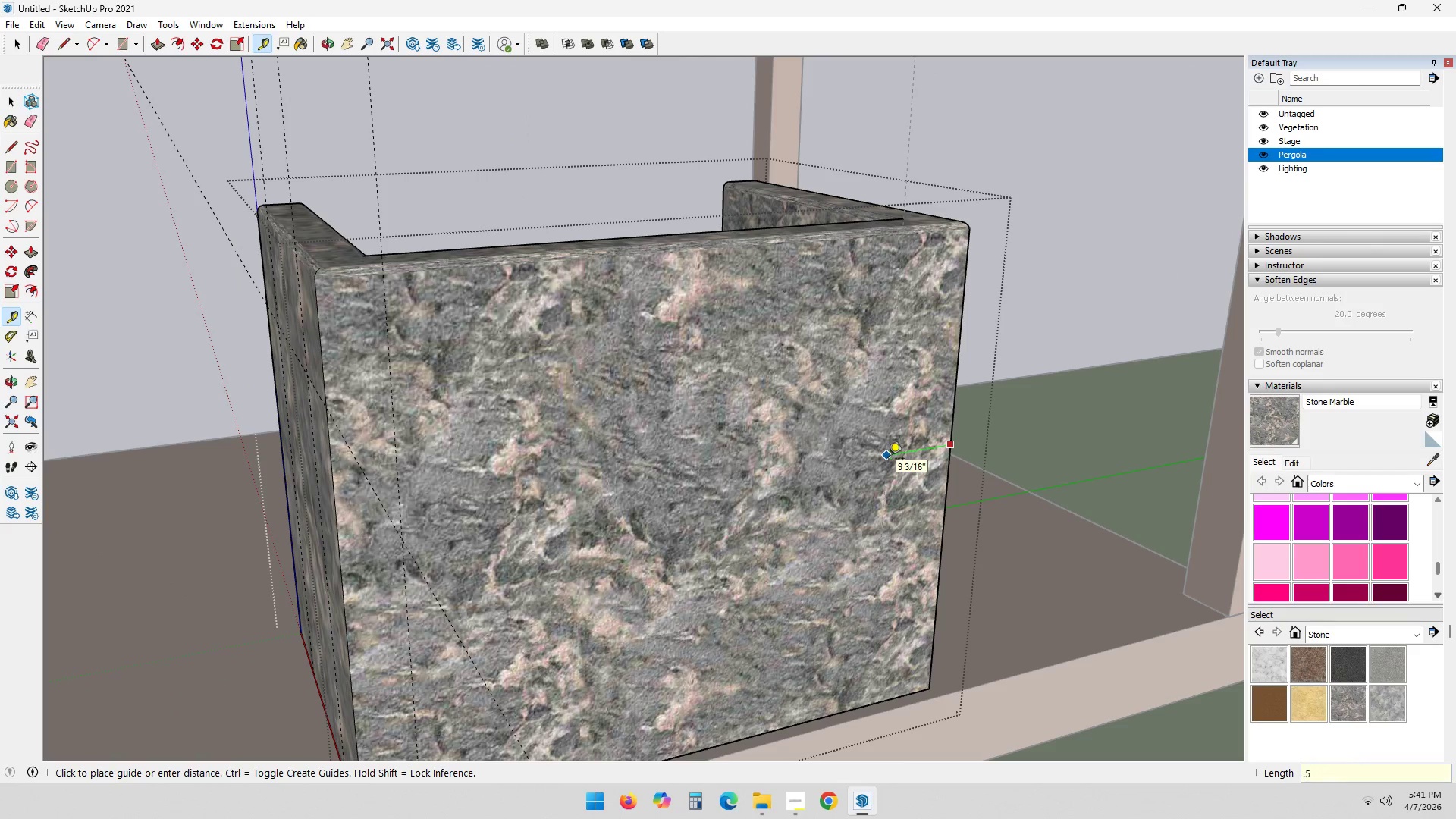 
key(Numpad5)
 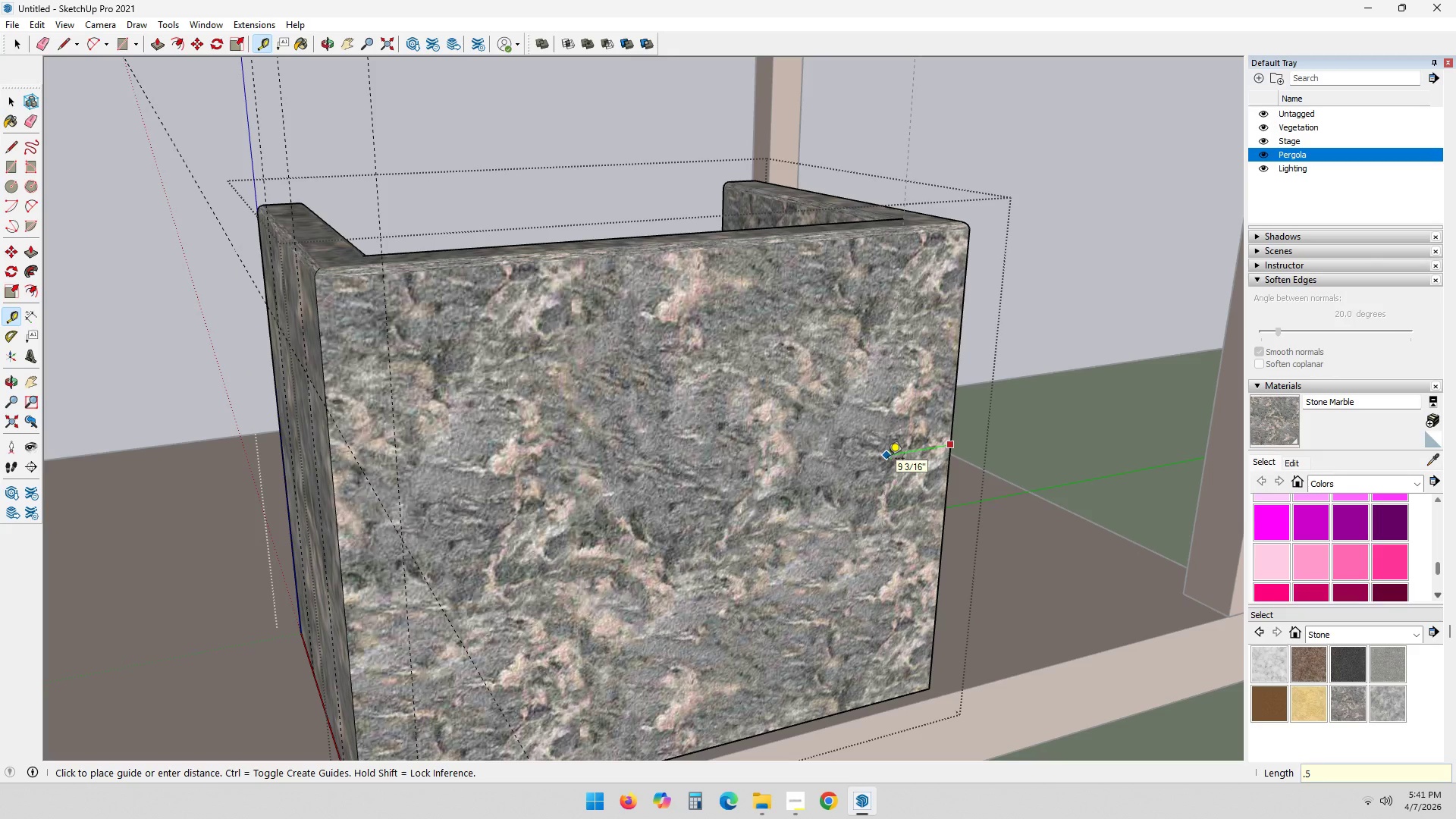 
key(Quote)
 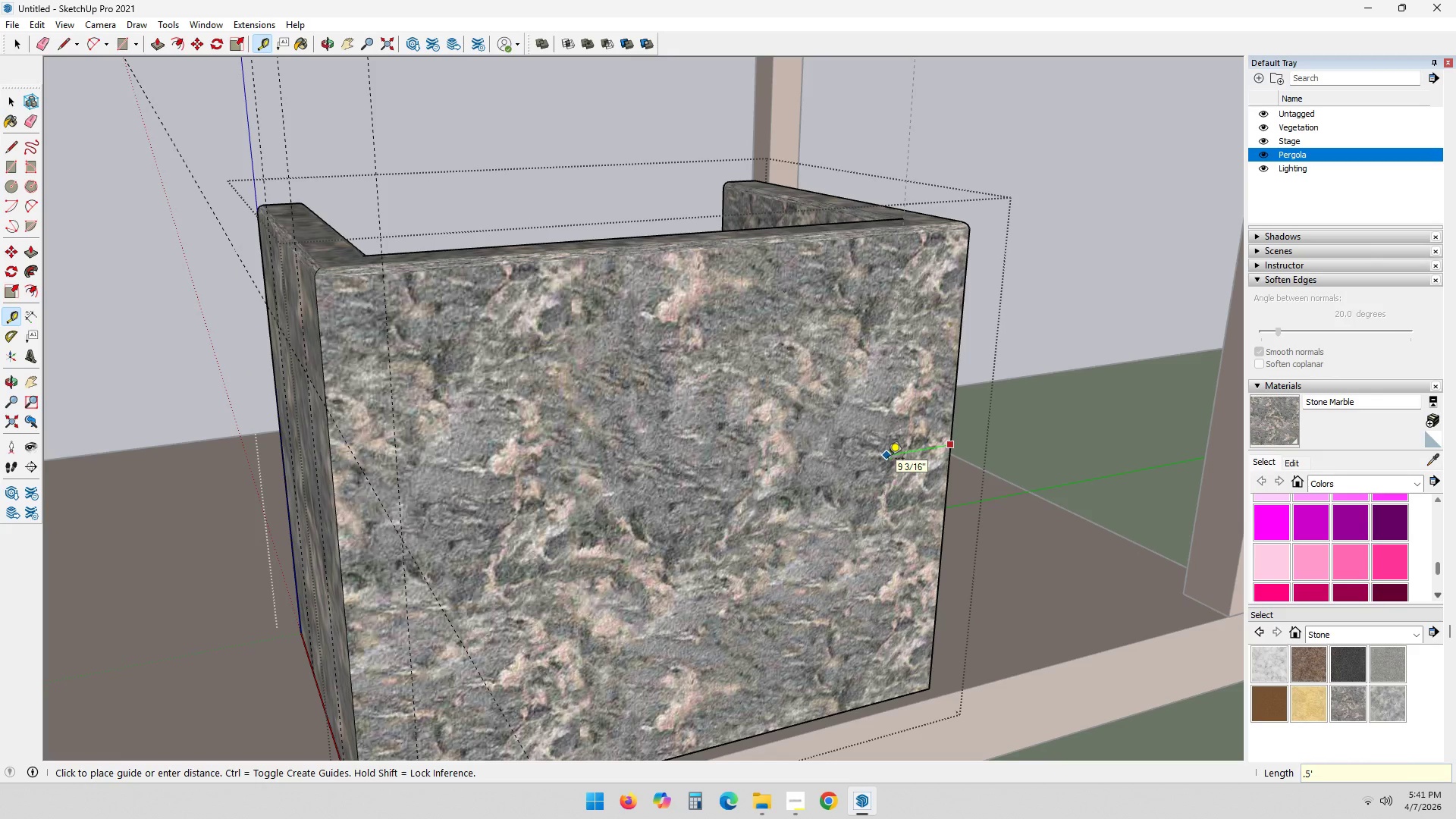 
key(Enter)
 